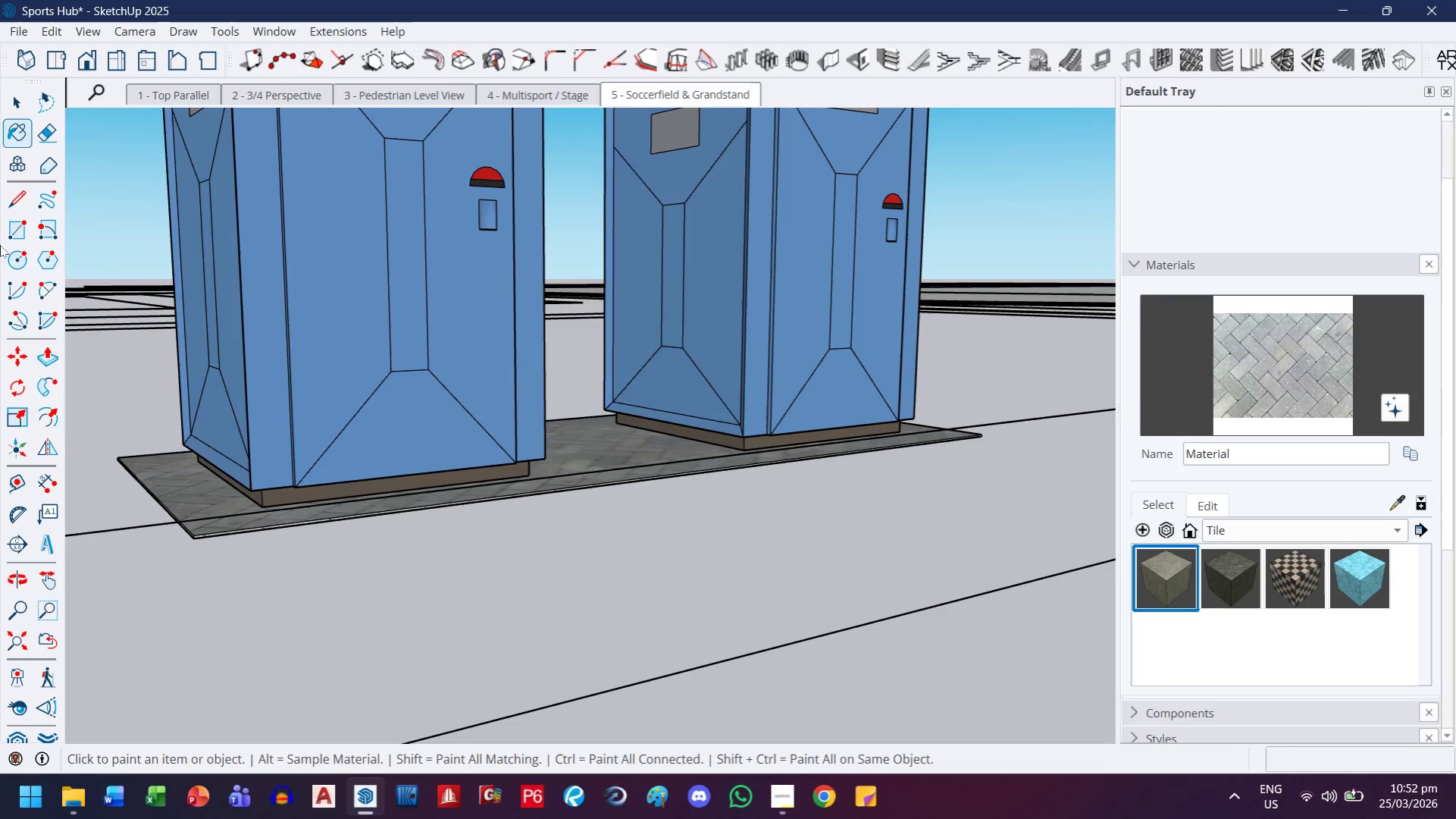 
left_click([20, 110])
 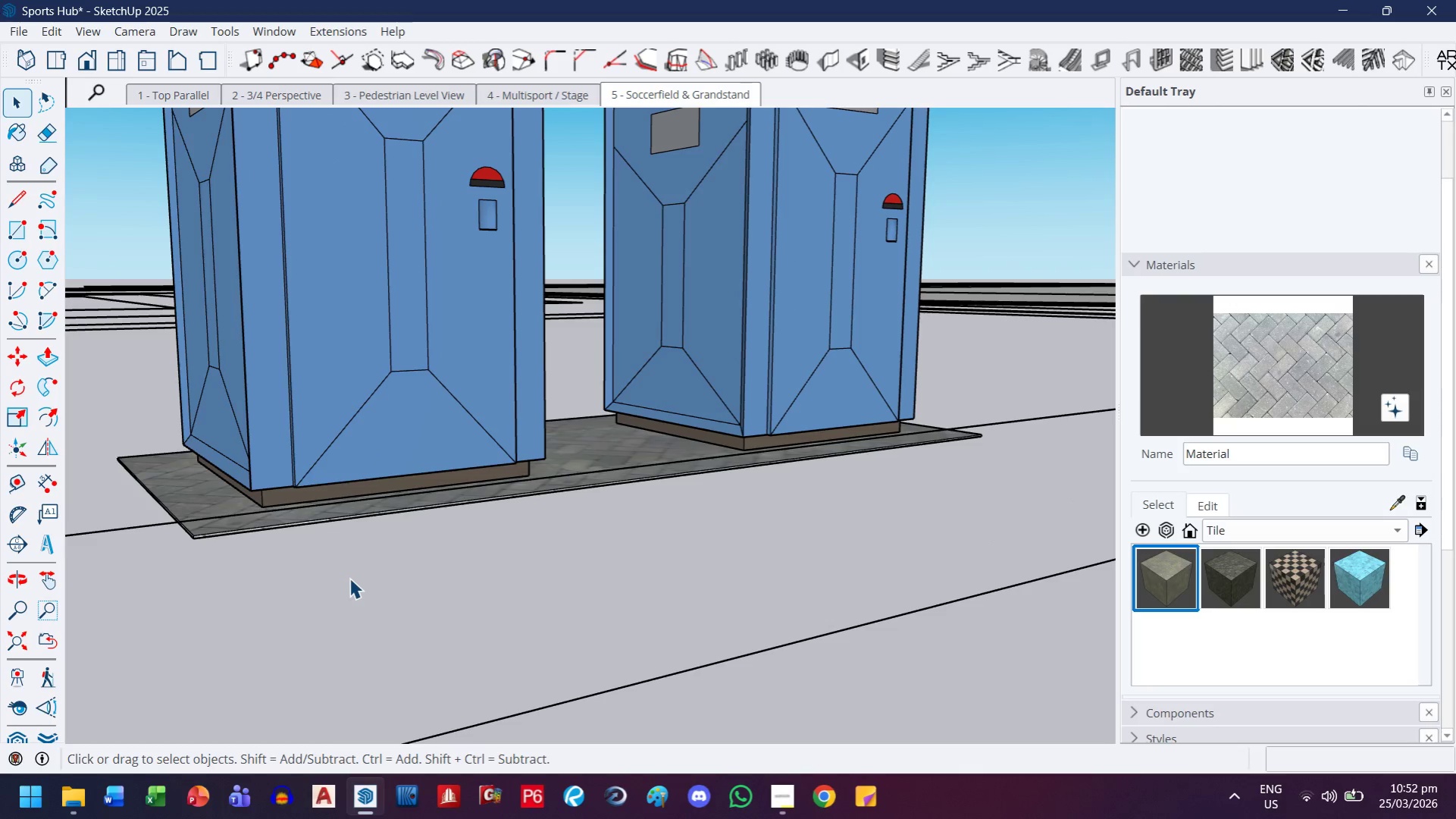 
scroll: coordinate [475, 538], scroll_direction: down, amount: 9.0
 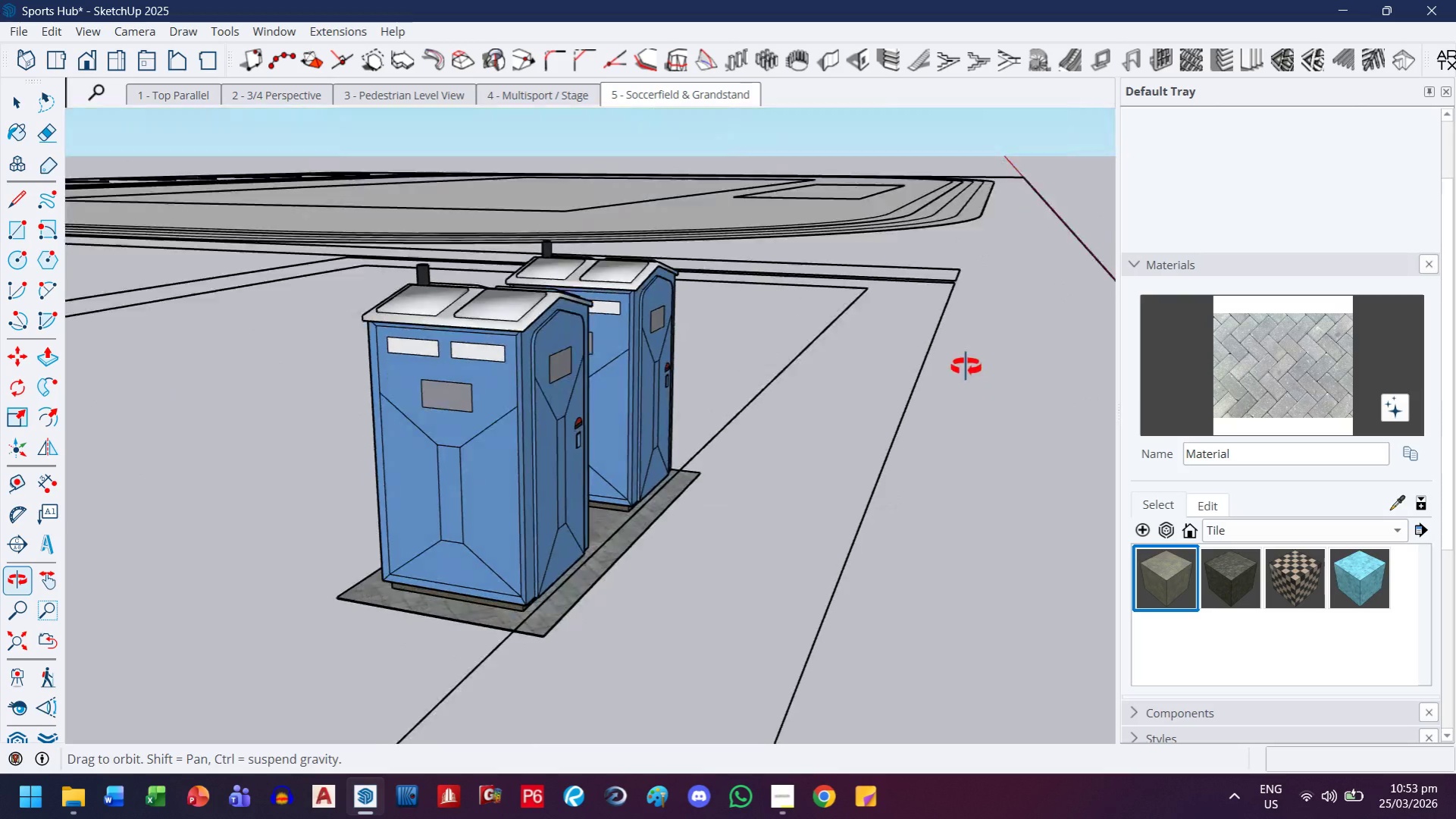 
scroll: coordinate [609, 538], scroll_direction: up, amount: 5.0
 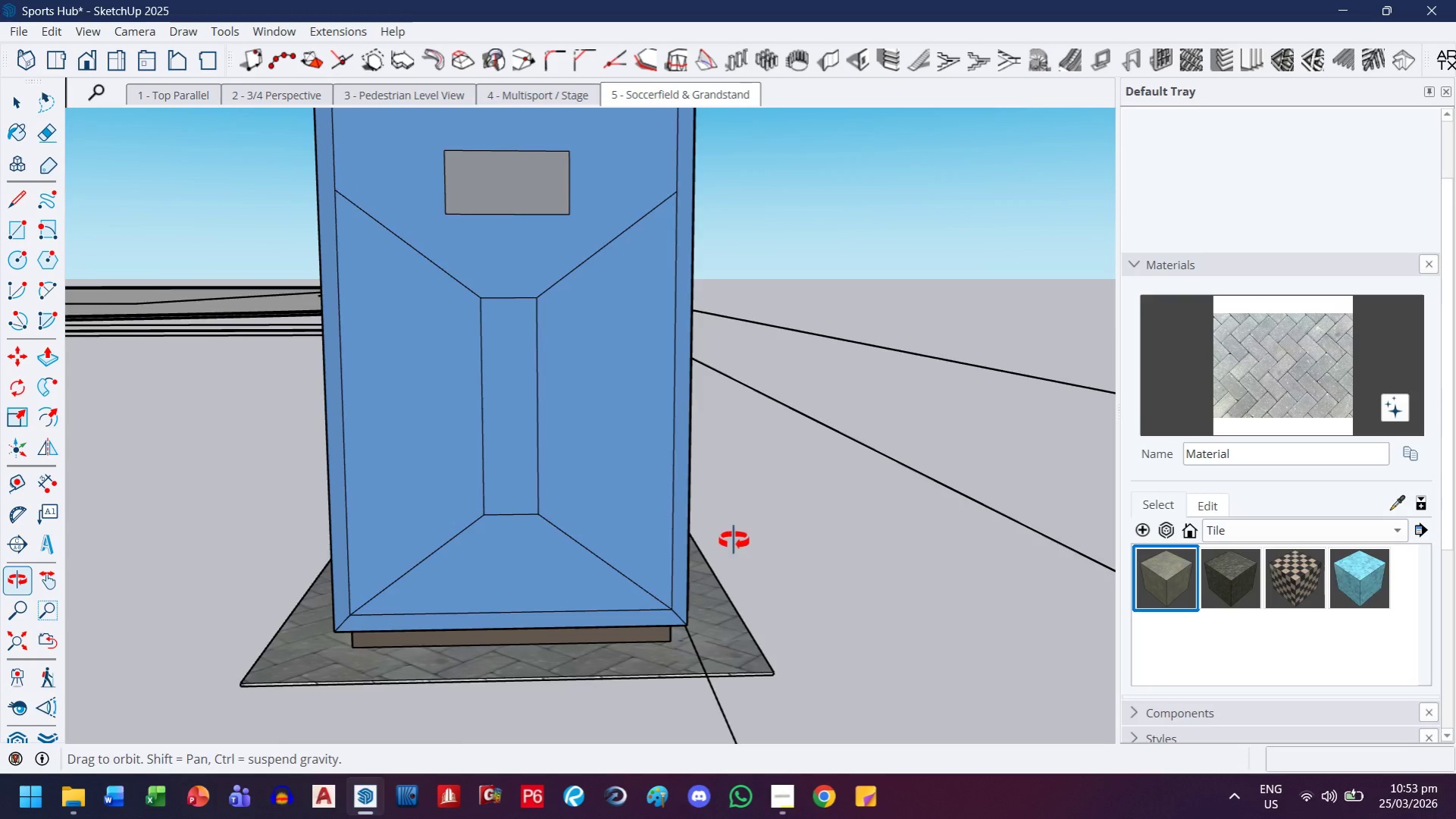 
scroll: coordinate [562, 571], scroll_direction: down, amount: 7.0
 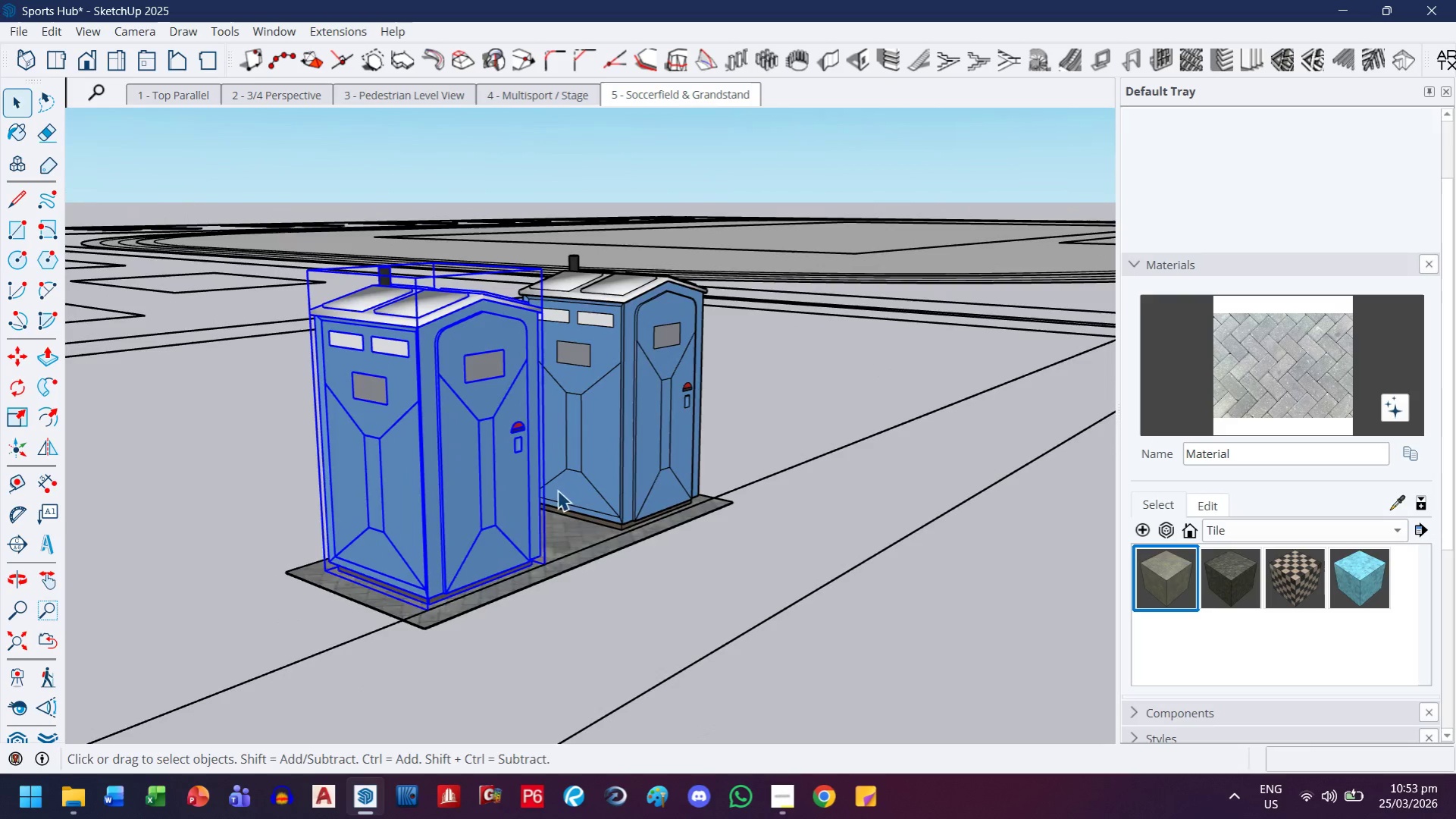 
hold_key(key=ControlLeft, duration=0.72)
double_click([639, 447])
 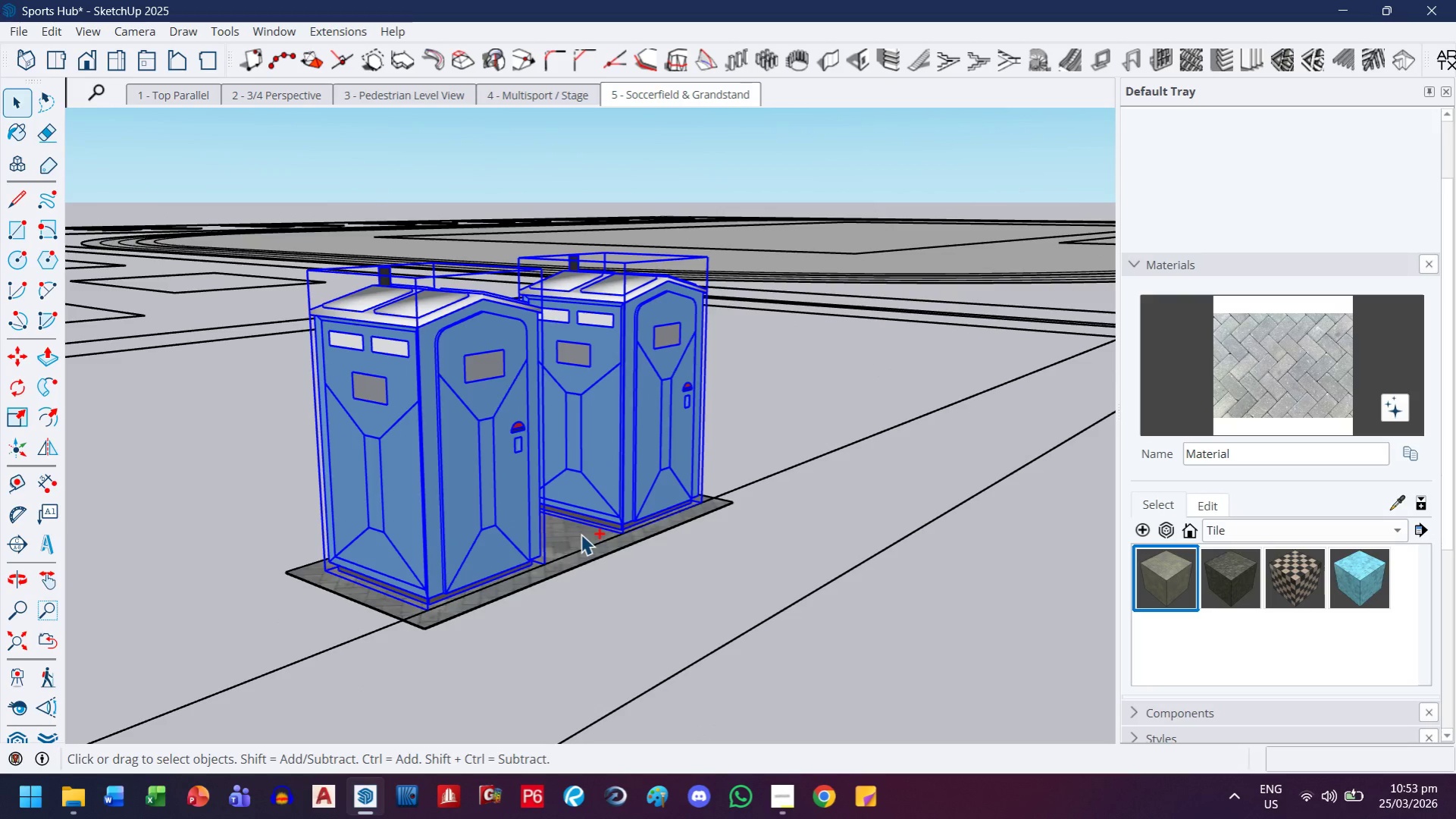 
triple_click([581, 534])
 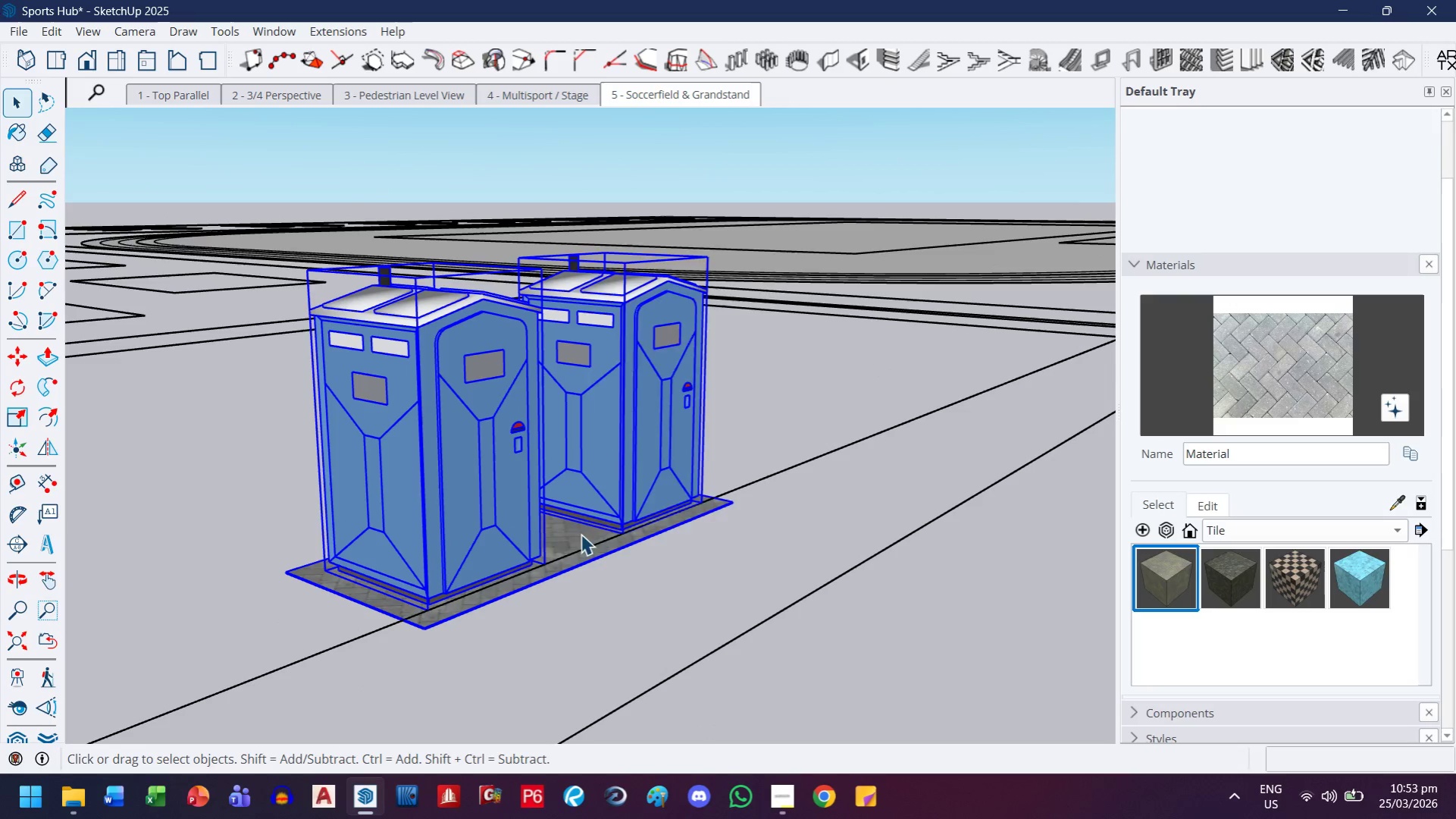 
right_click([581, 534])
 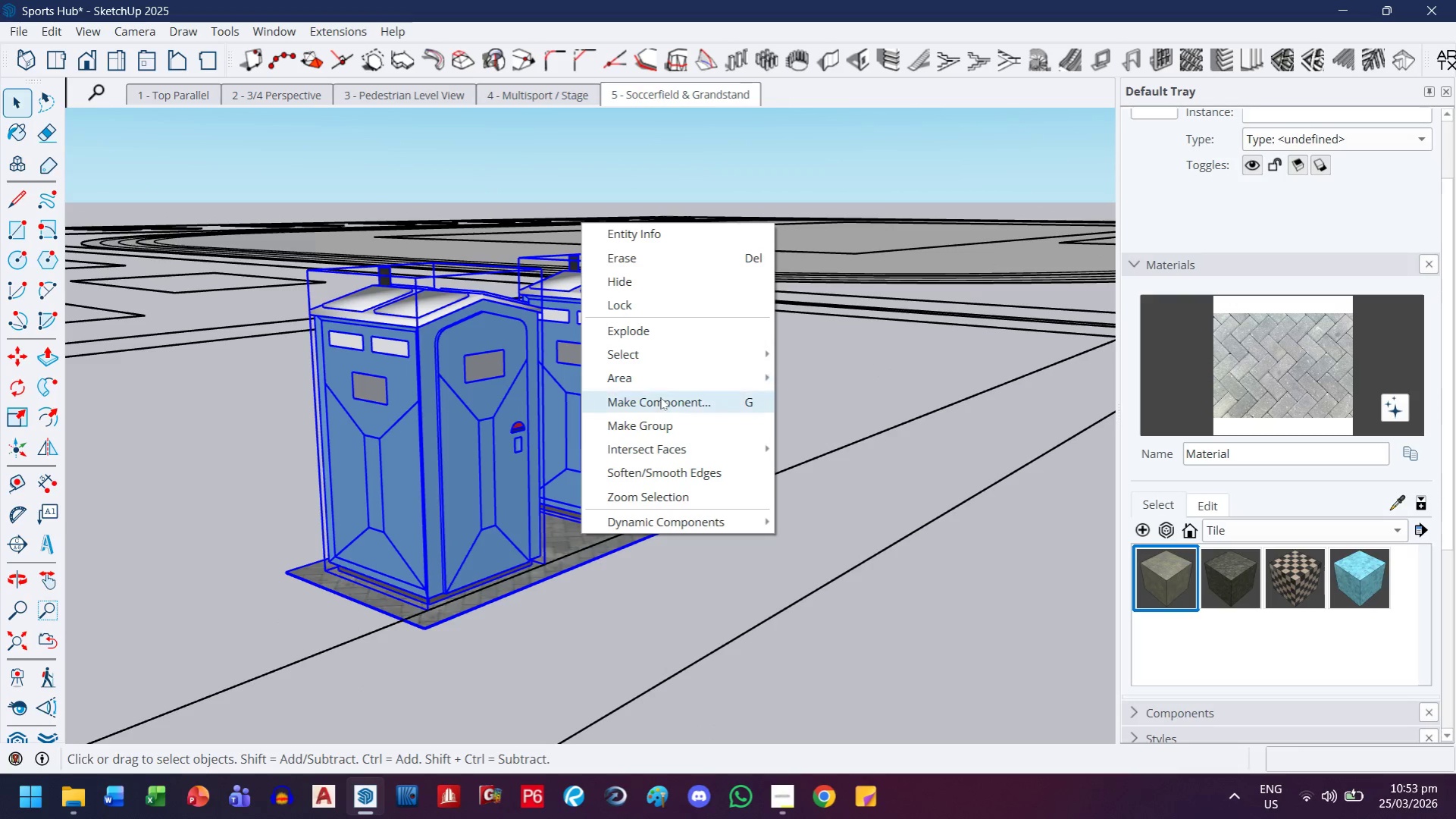 
left_click([659, 423])
 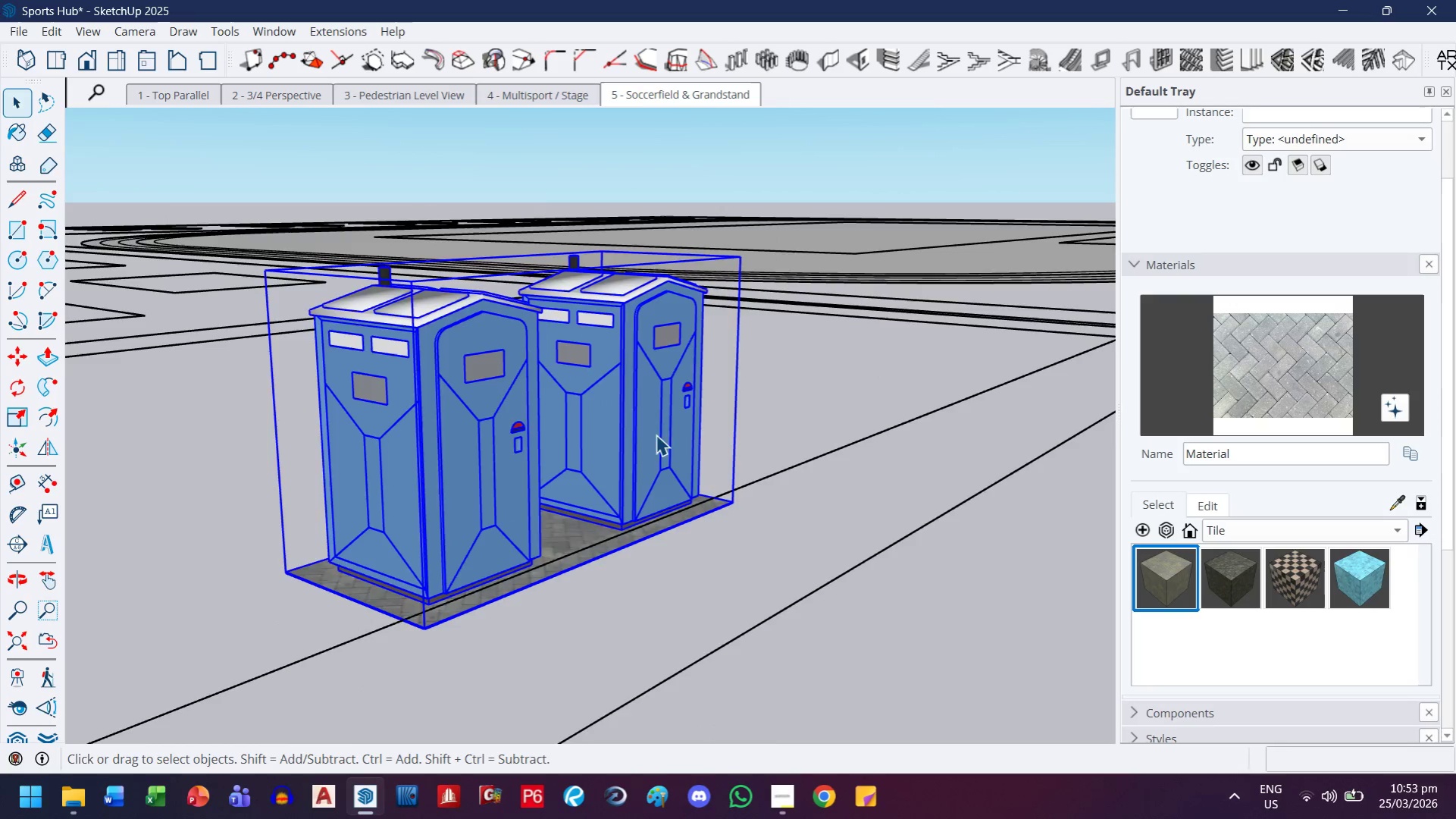 
scroll: coordinate [637, 466], scroll_direction: down, amount: 4.0
 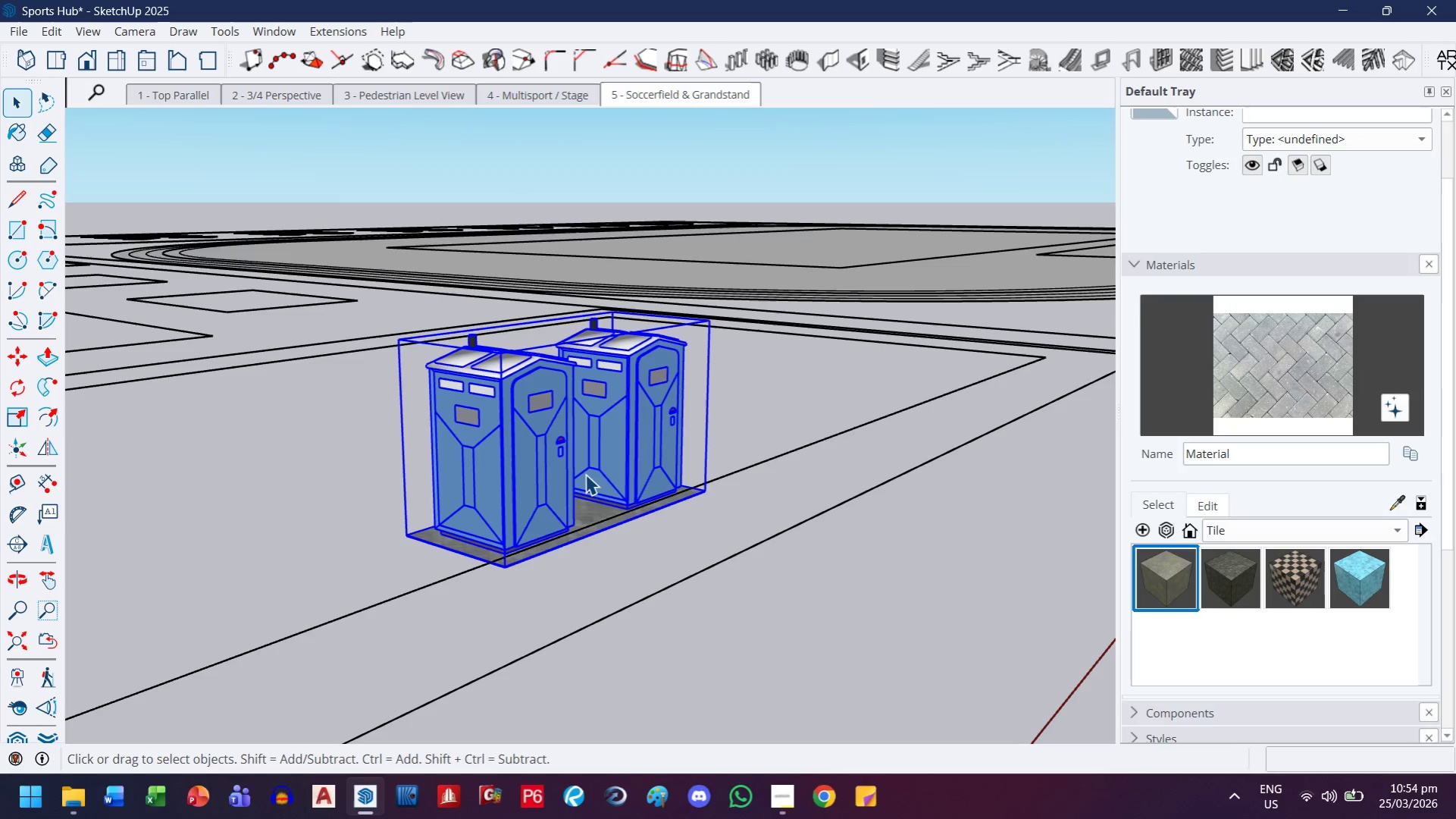 
wait(66.95)
 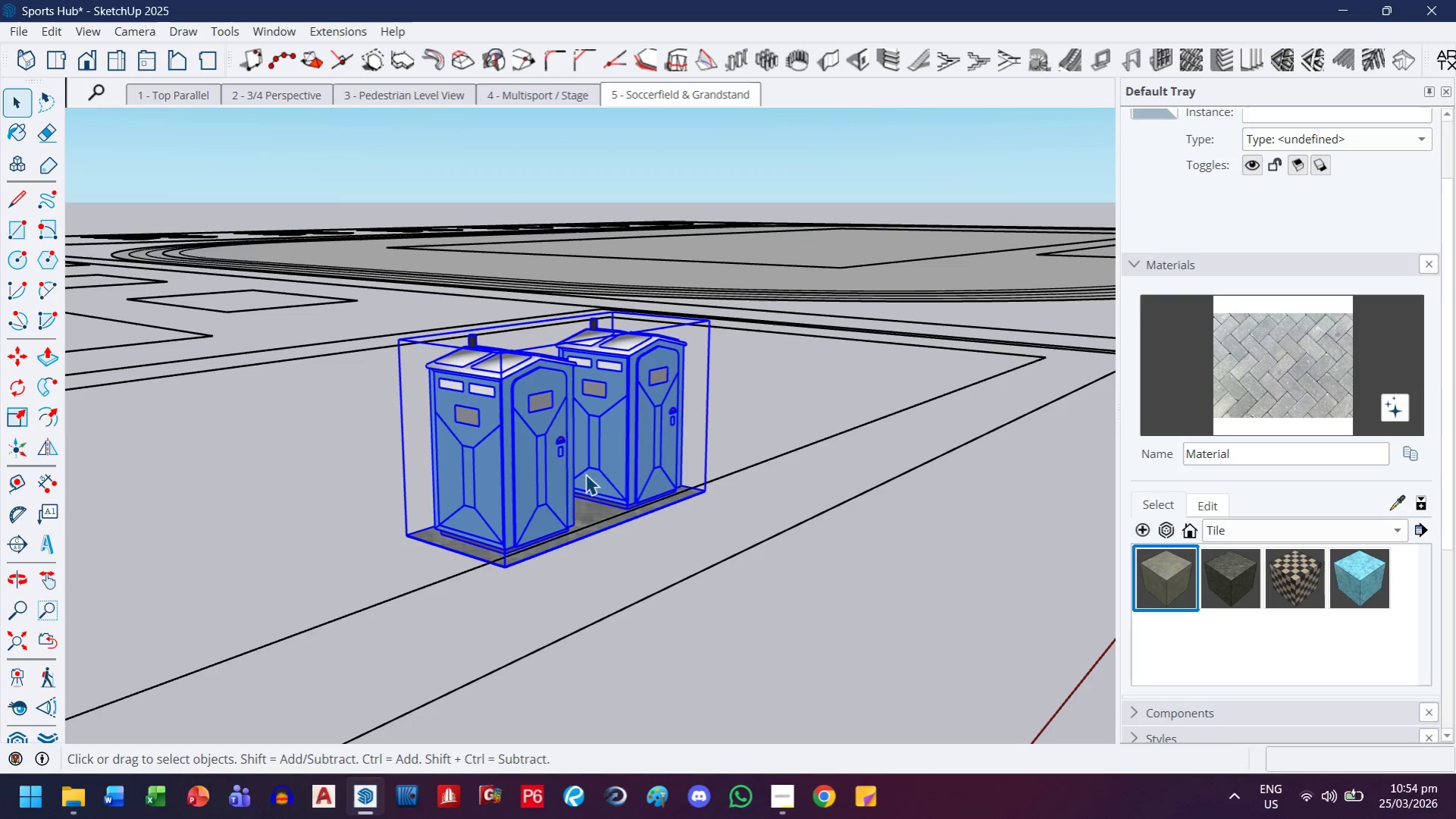 
scroll: coordinate [700, 304], scroll_direction: down, amount: 6.0
 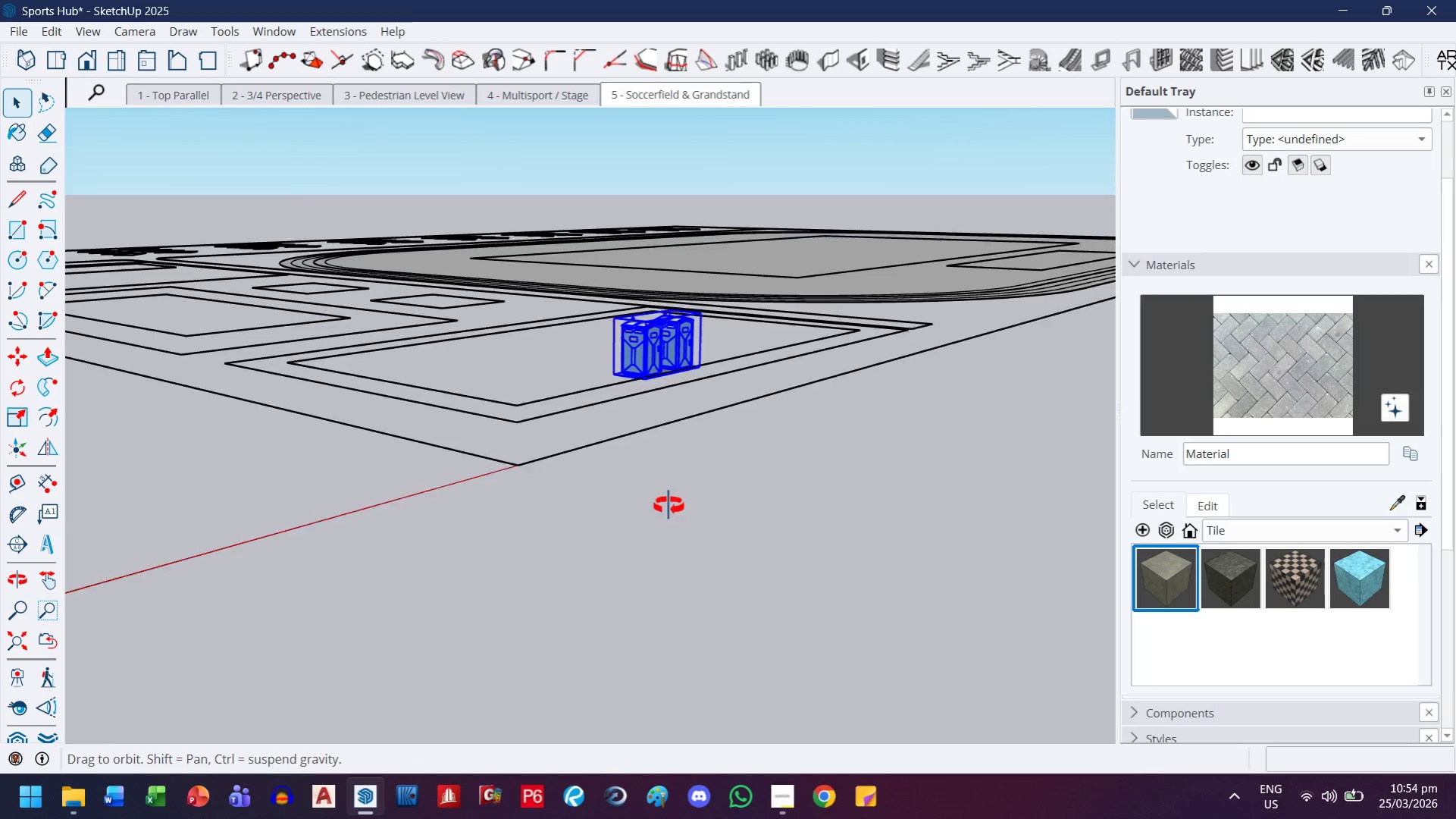 
scroll: coordinate [384, 562], scroll_direction: up, amount: 12.0
 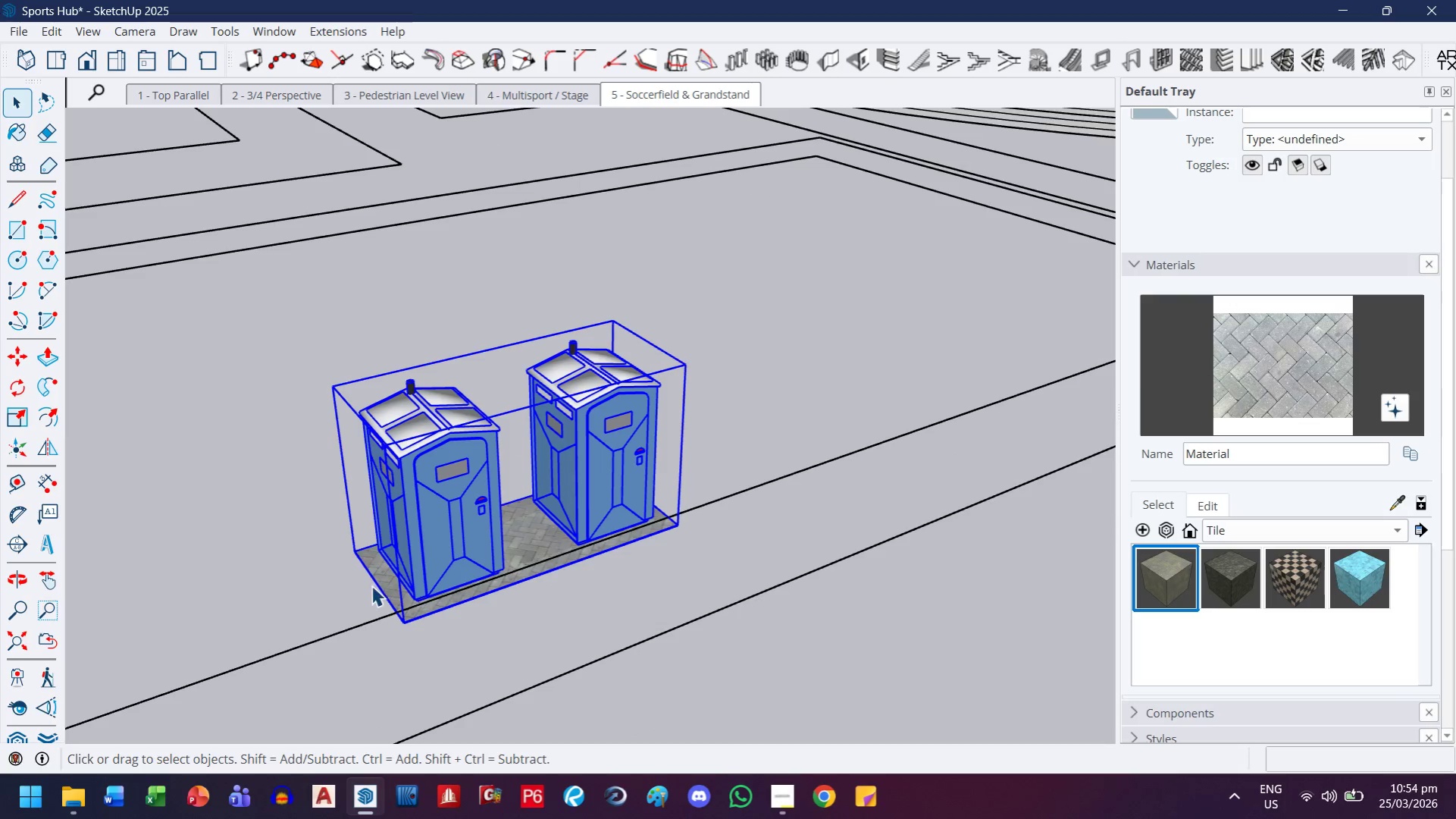 
key(M)
 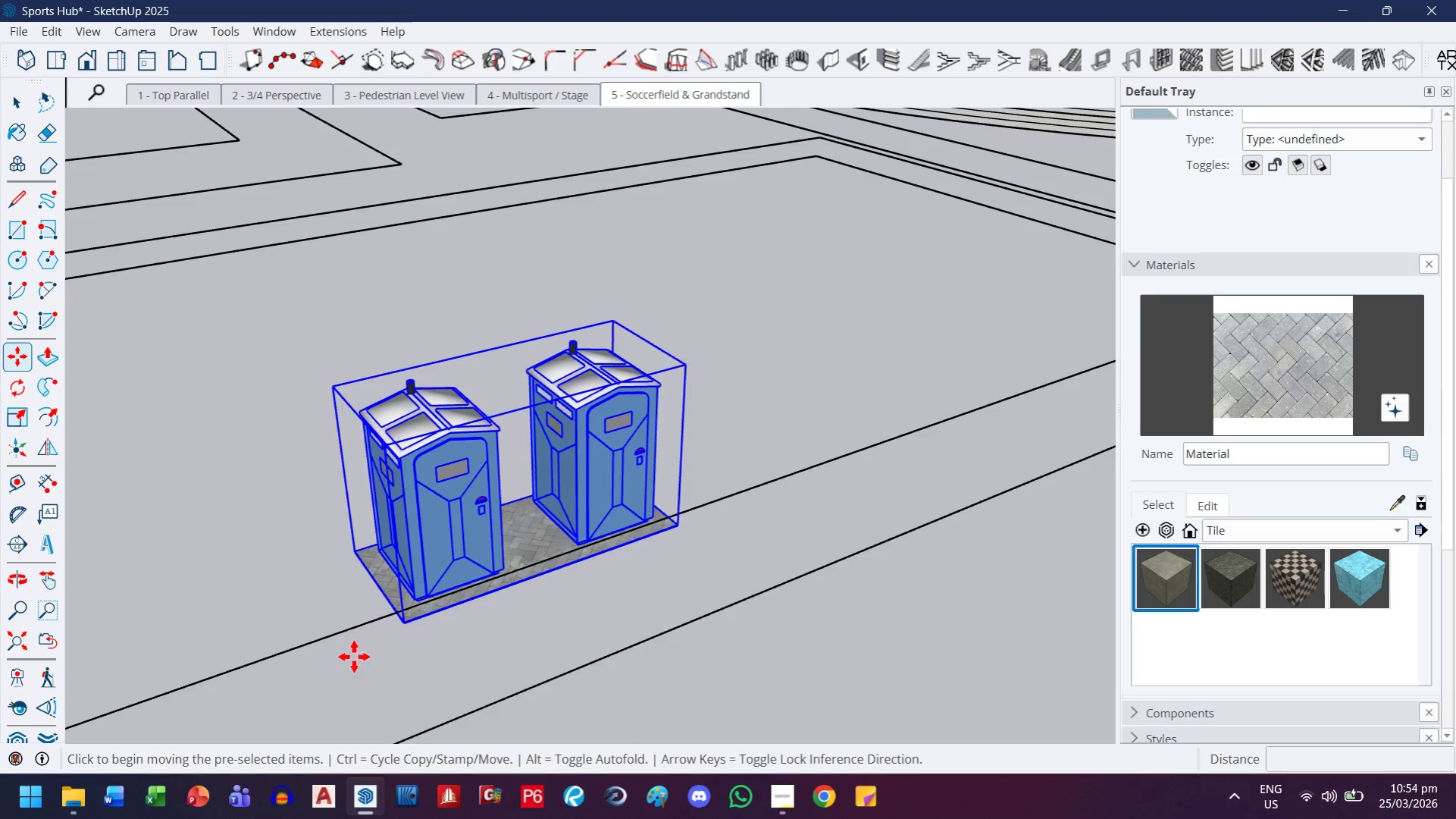 
scroll: coordinate [444, 595], scroll_direction: up, amount: 30.0
 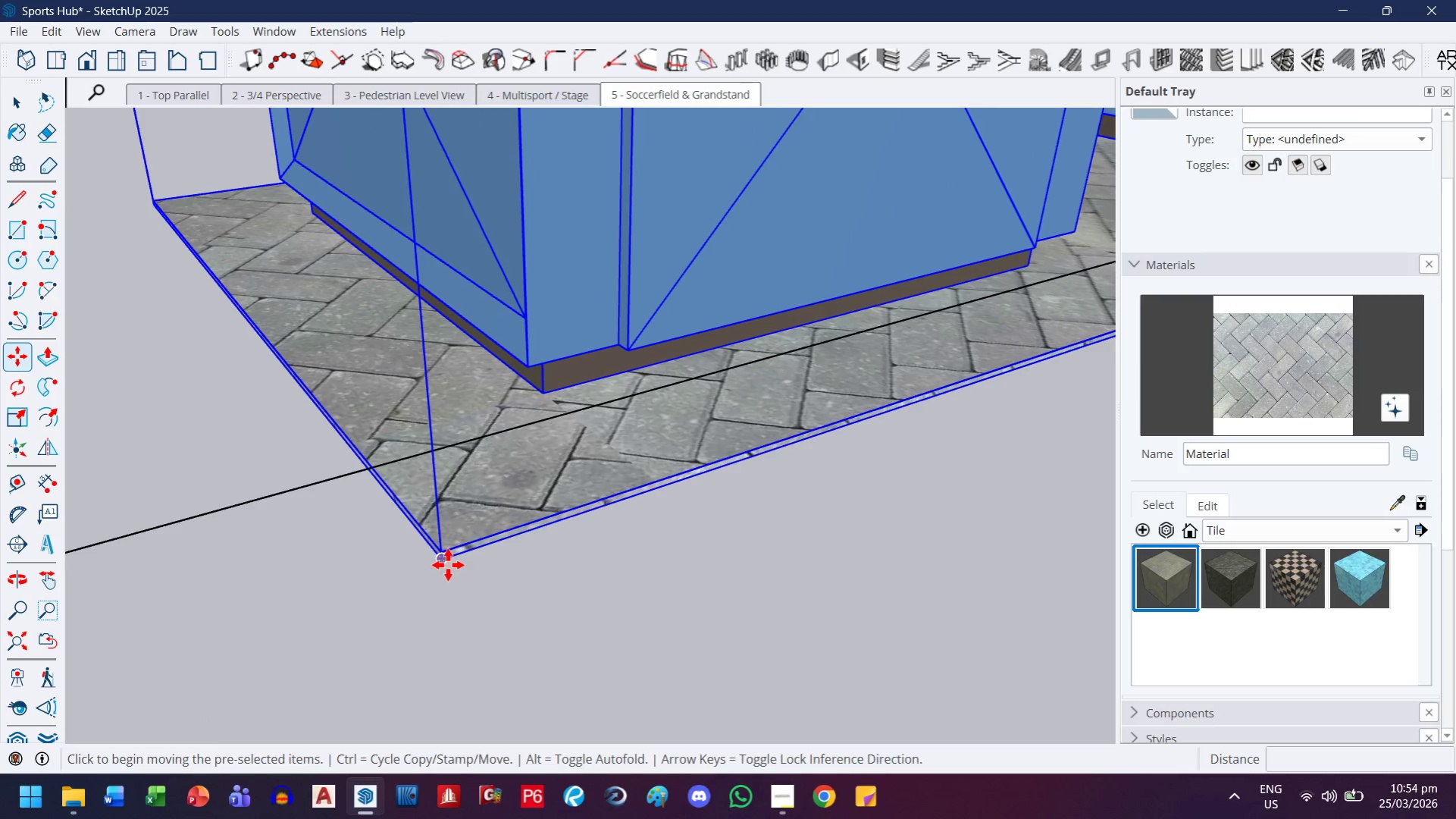 
left_click_drag(start_coordinate=[448, 565], to_coordinate=[444, 565])
 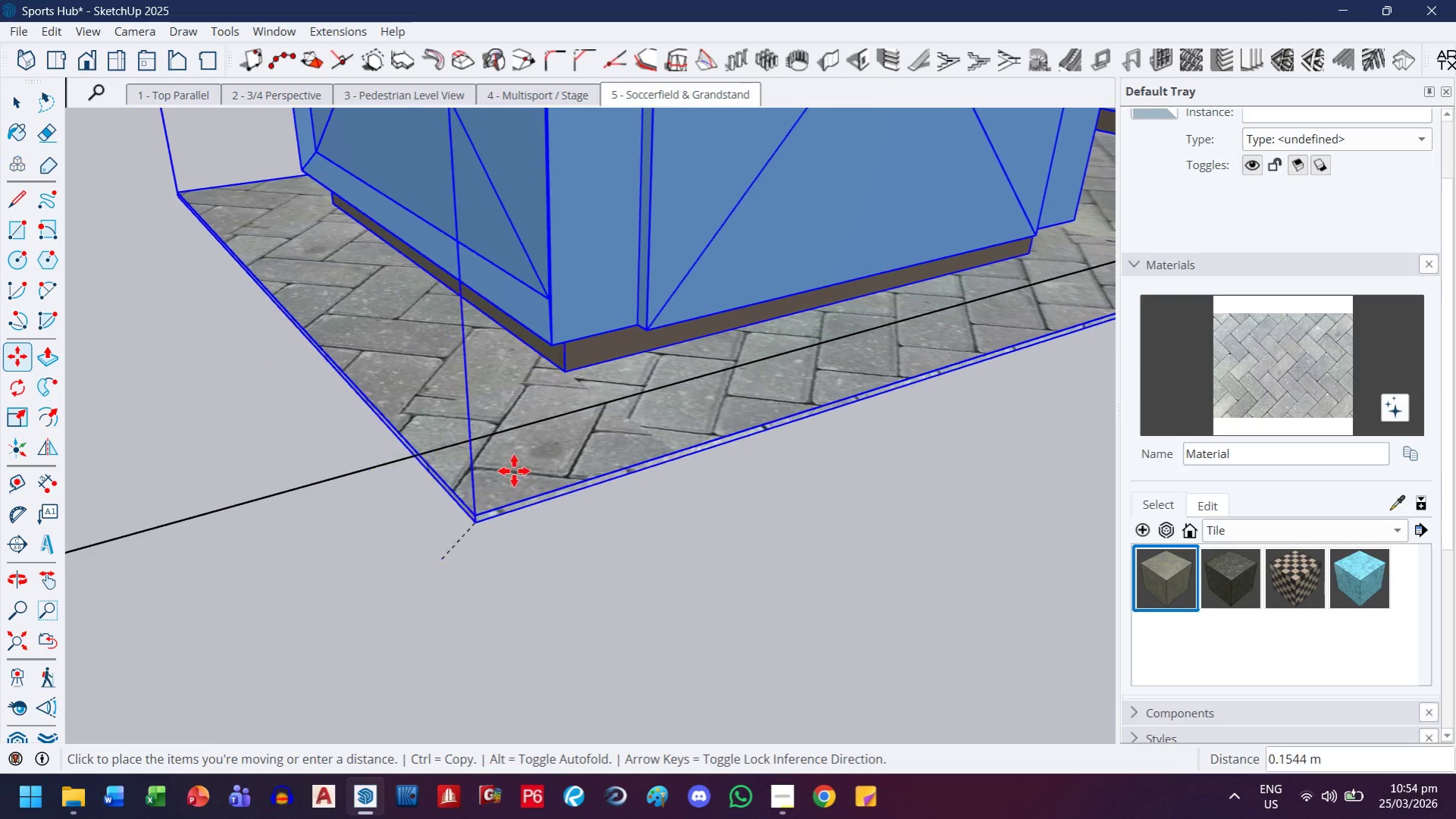 
key(H)
 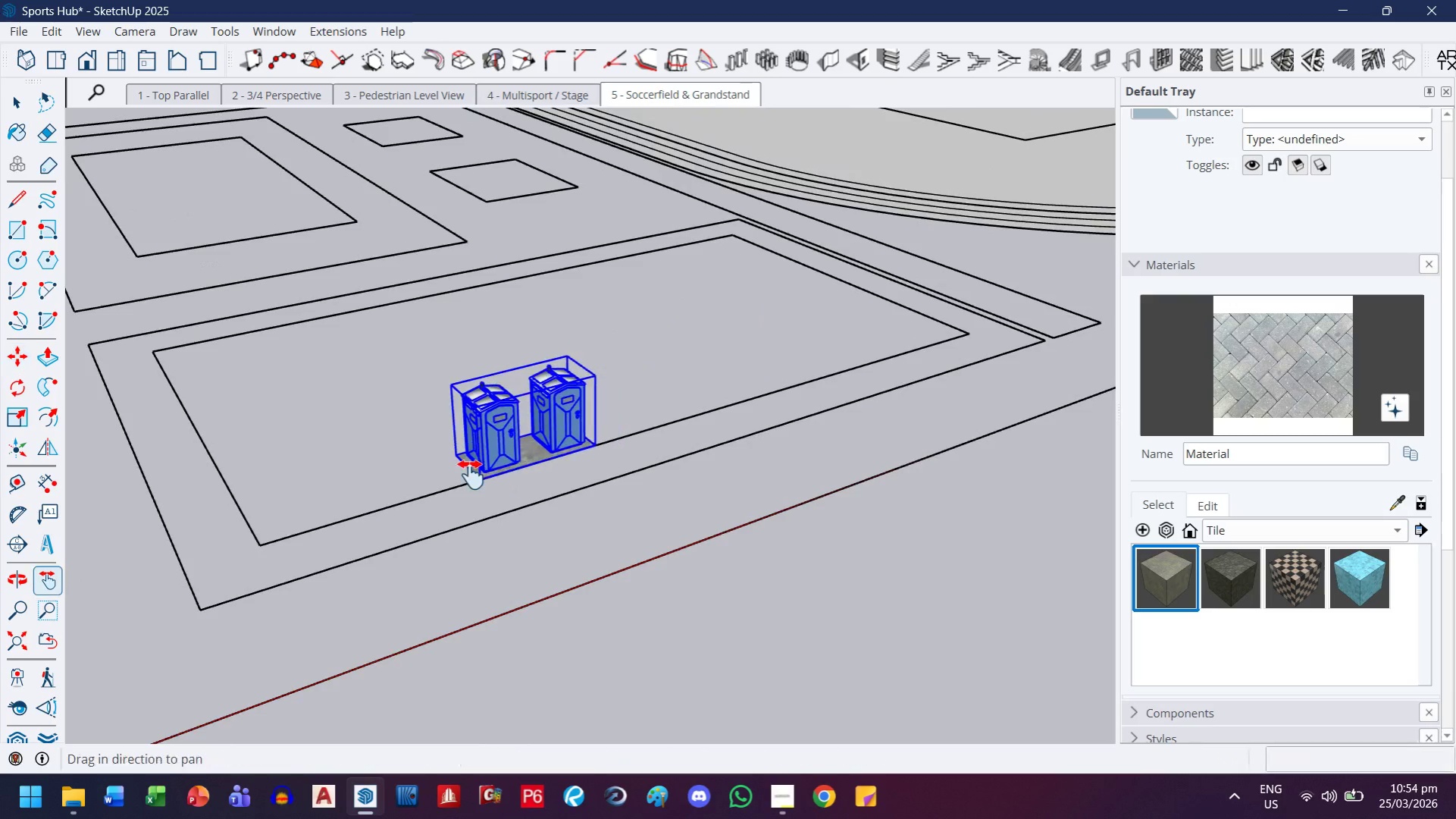 
left_click_drag(start_coordinate=[471, 475], to_coordinate=[653, 500])
 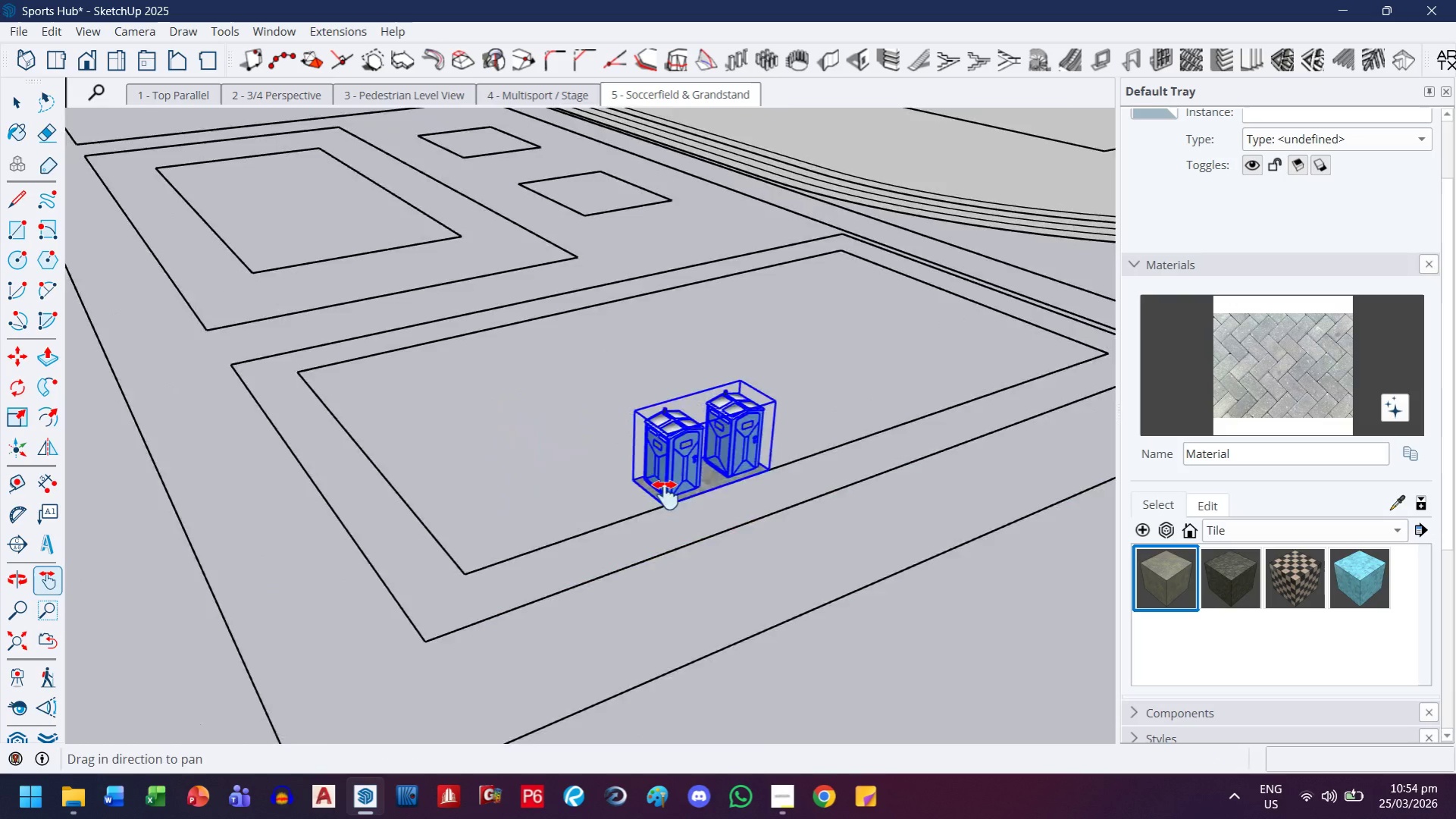 
scroll: coordinate [513, 472], scroll_direction: down, amount: 34.0
 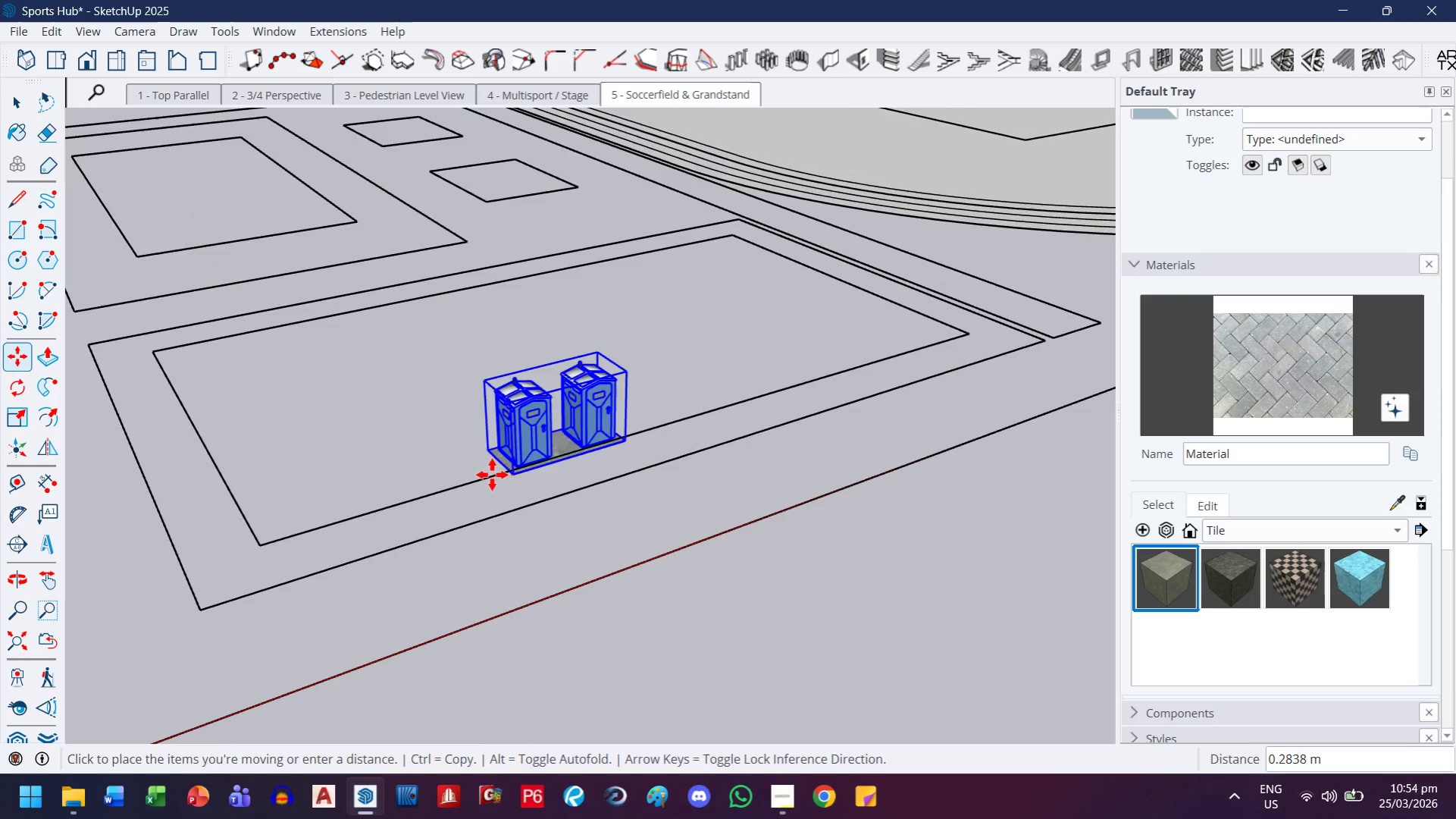 
left_click_drag(start_coordinate=[547, 381], to_coordinate=[605, 573])
 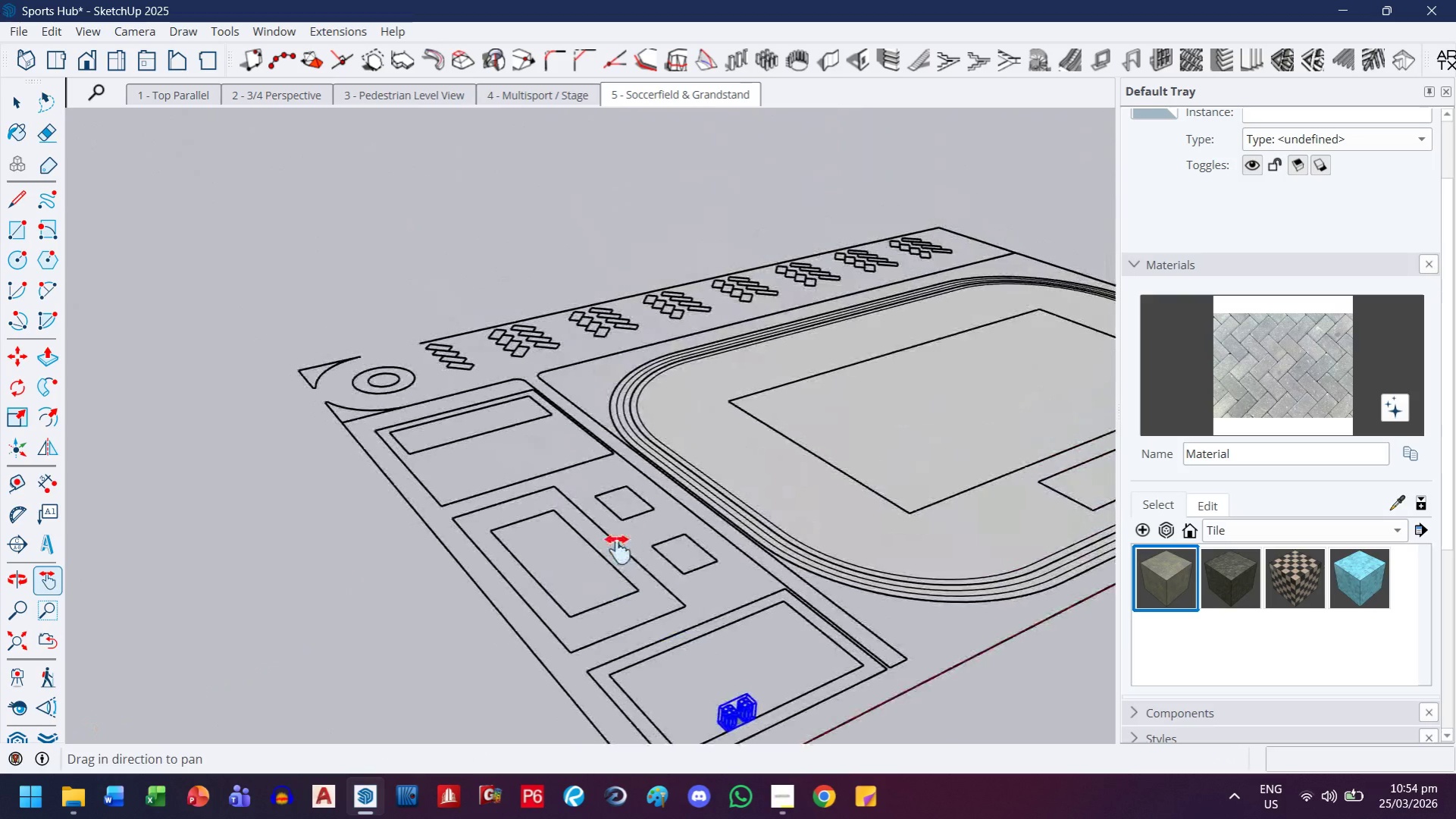 
scroll: coordinate [644, 484], scroll_direction: down, amount: 14.0
 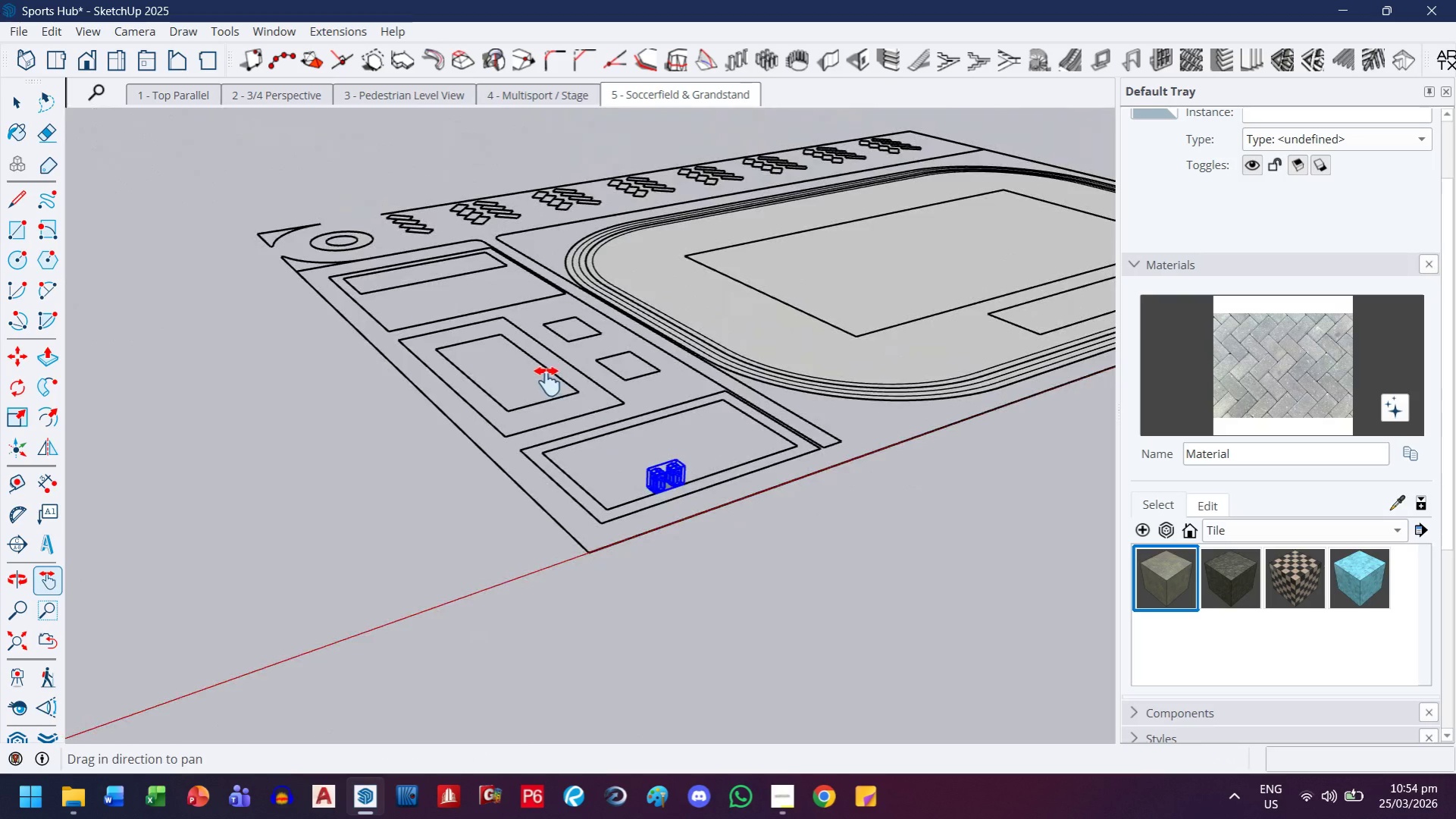 
left_click_drag(start_coordinate=[446, 678], to_coordinate=[682, 404])
 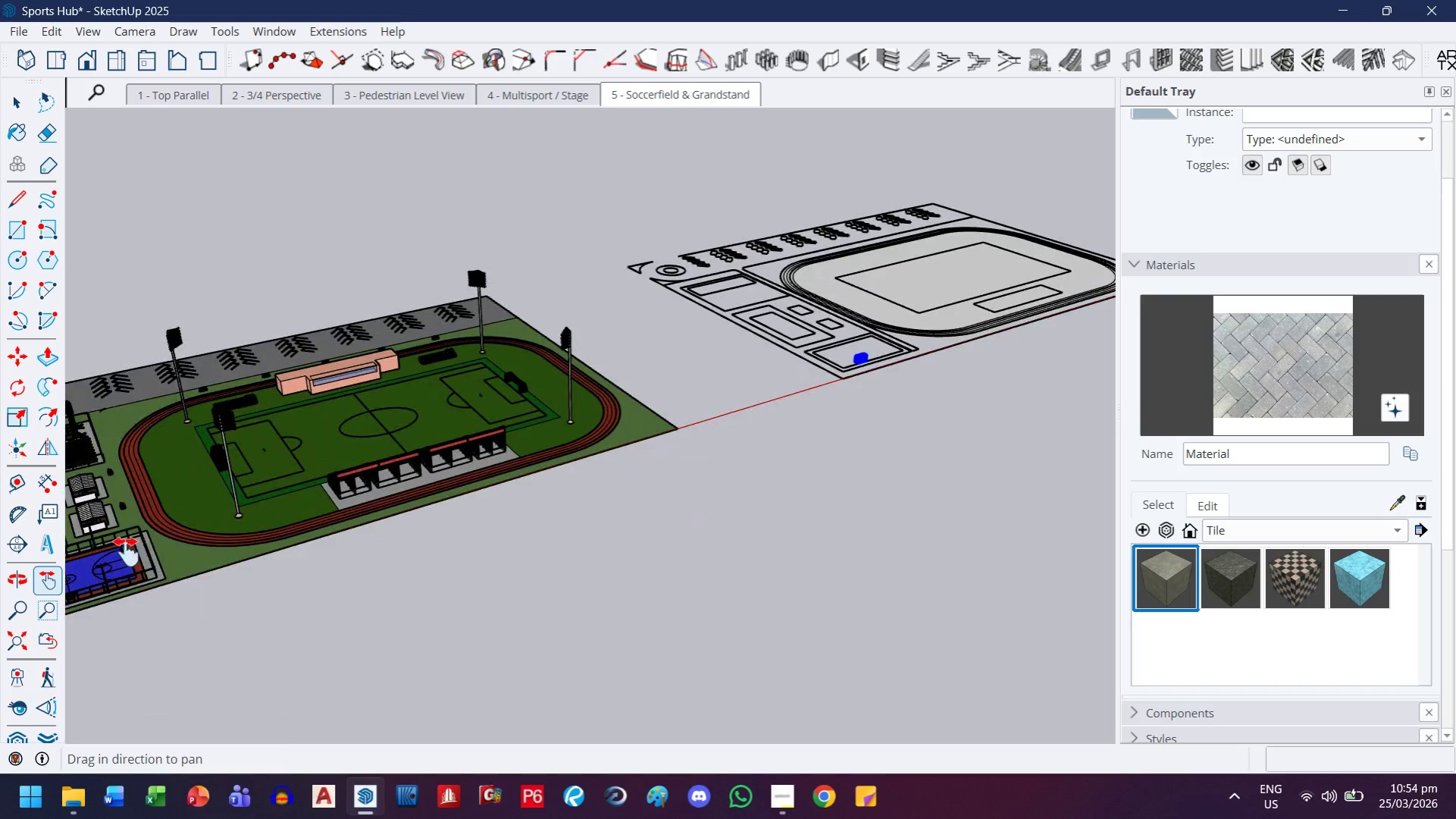 
scroll: coordinate [591, 547], scroll_direction: down, amount: 10.0
 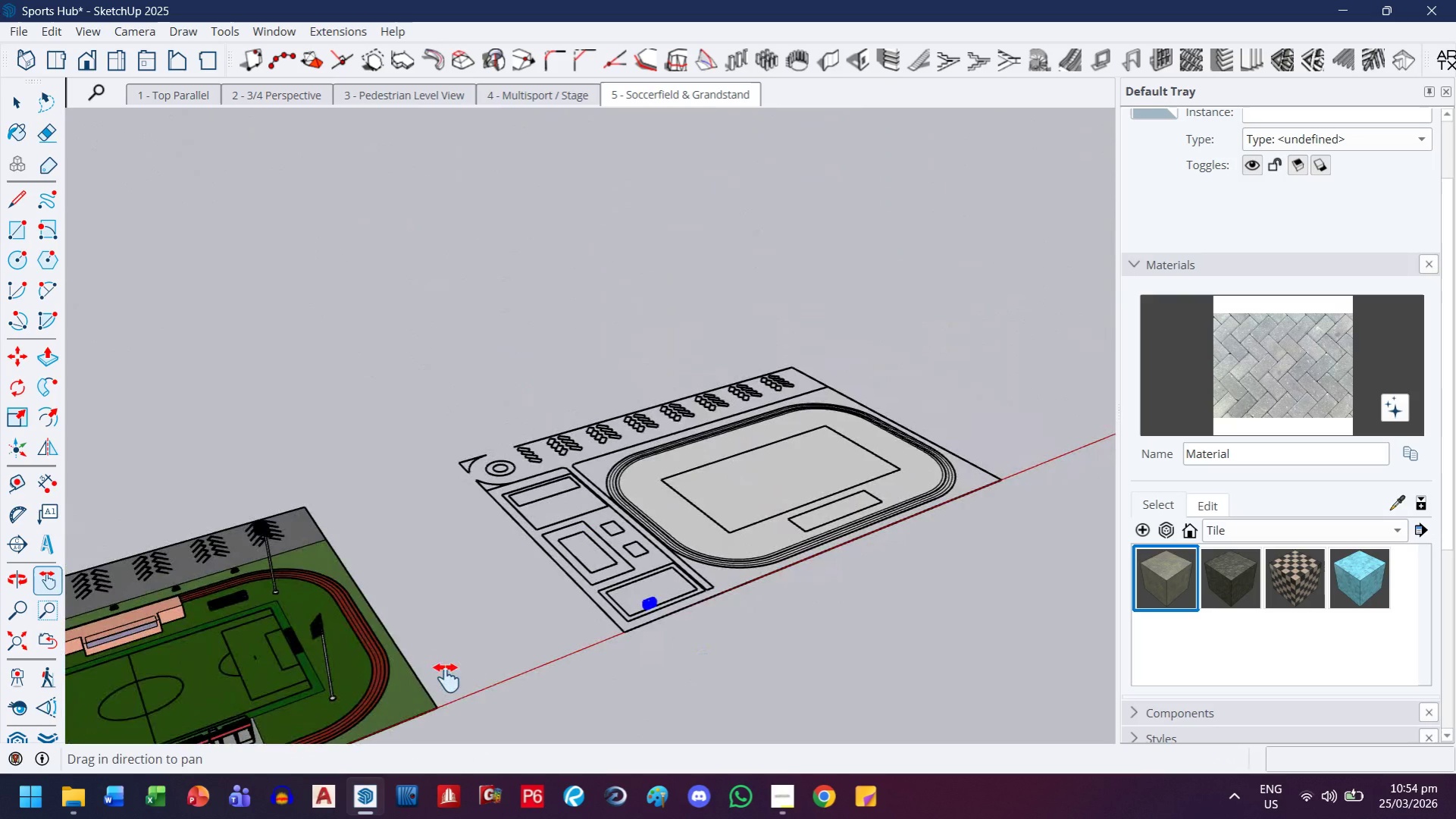 
key(Escape)
 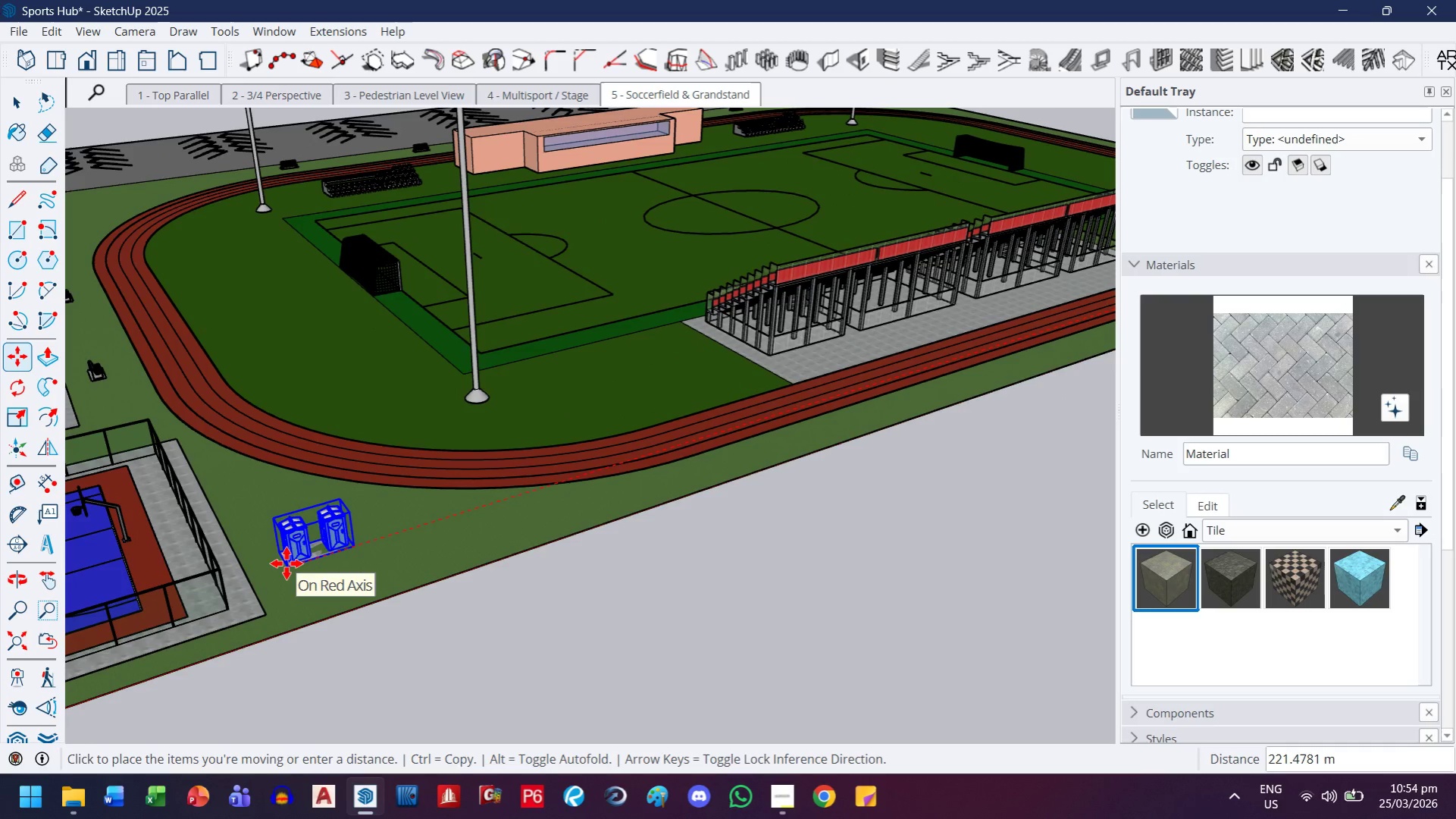 
scroll: coordinate [302, 588], scroll_direction: up, amount: 25.0
 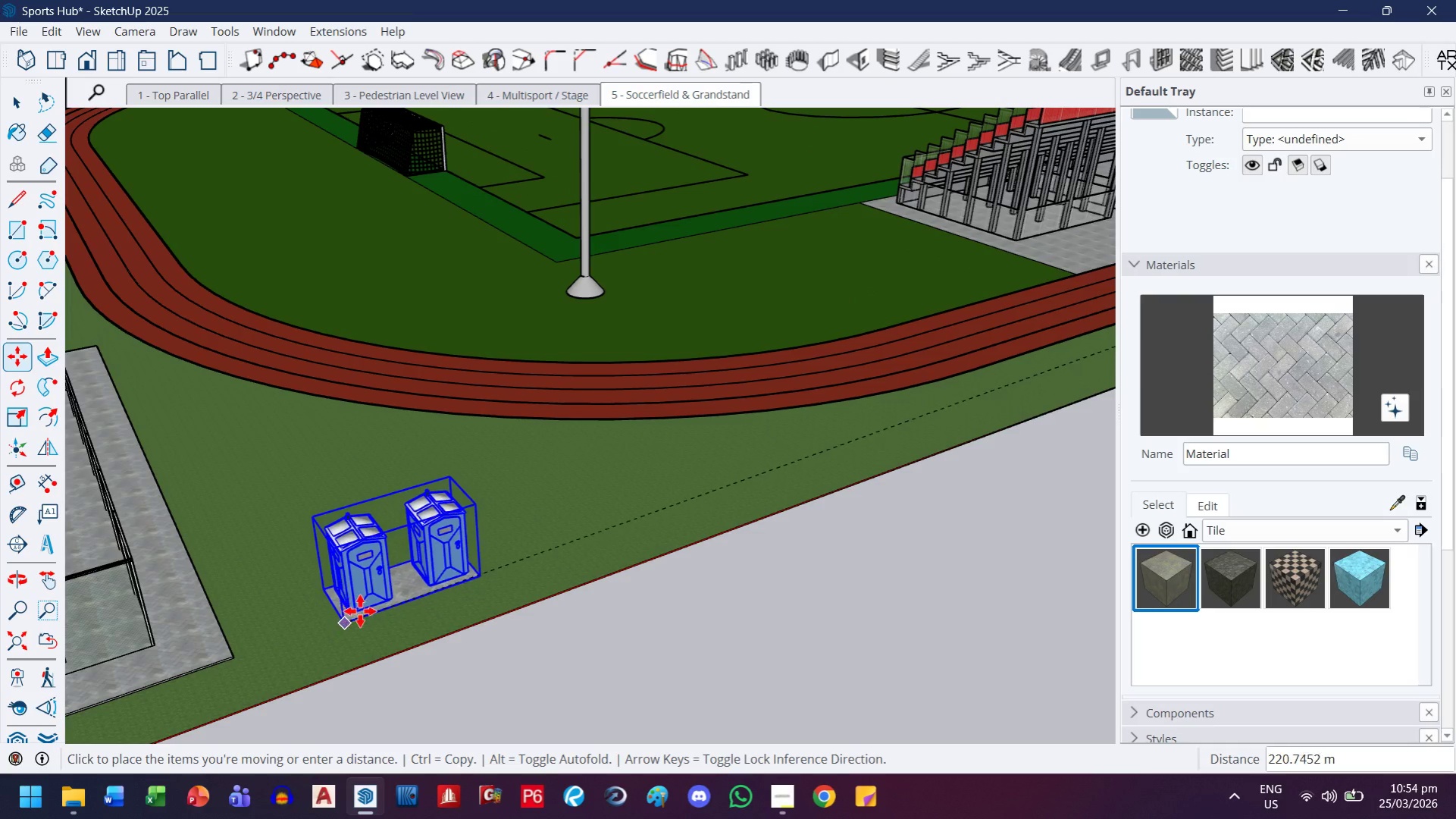 
key(H)
 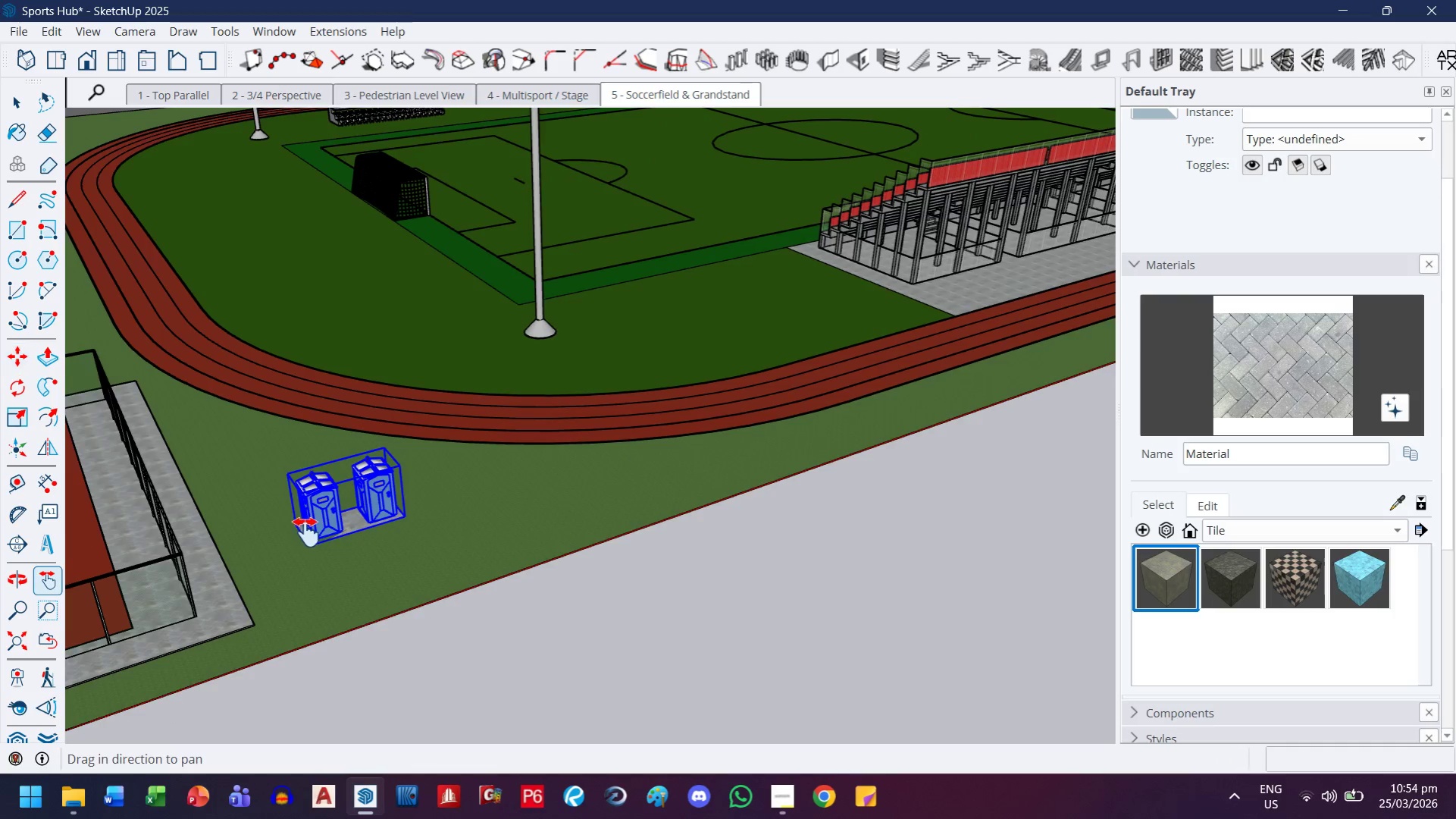 
left_click_drag(start_coordinate=[305, 532], to_coordinate=[369, 632])
 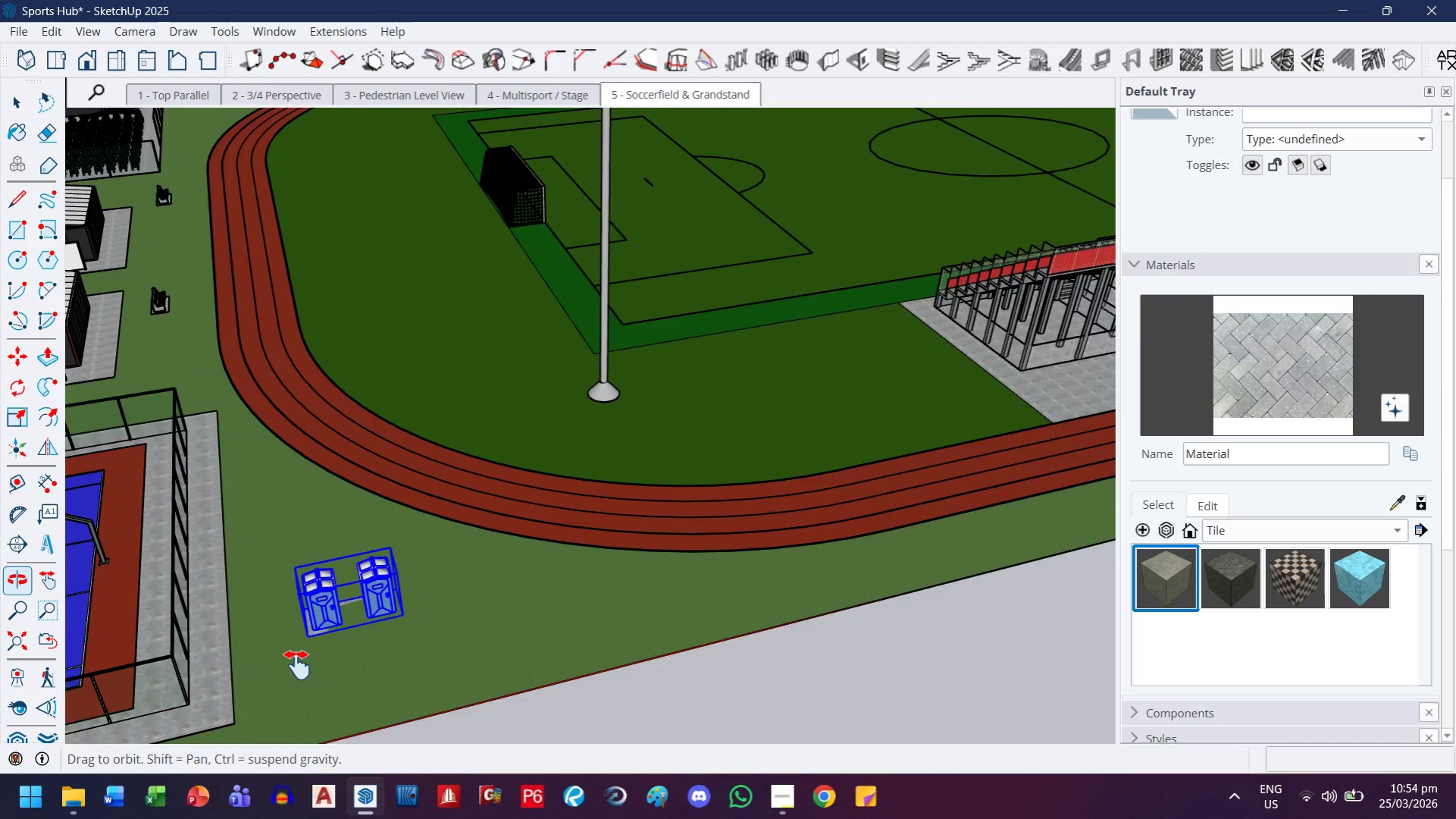 
scroll: coordinate [320, 626], scroll_direction: down, amount: 9.0
 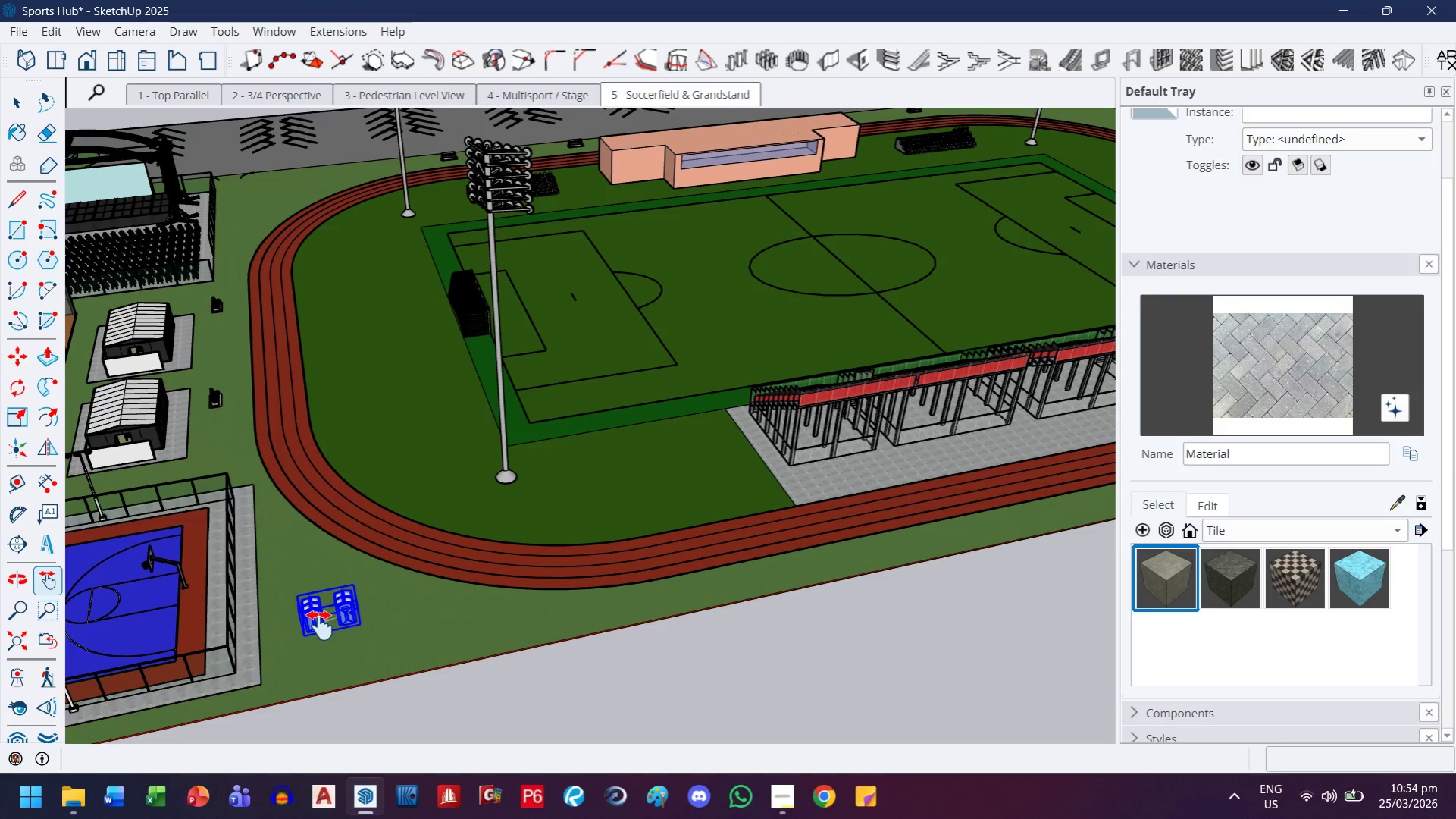 
key(Escape)
 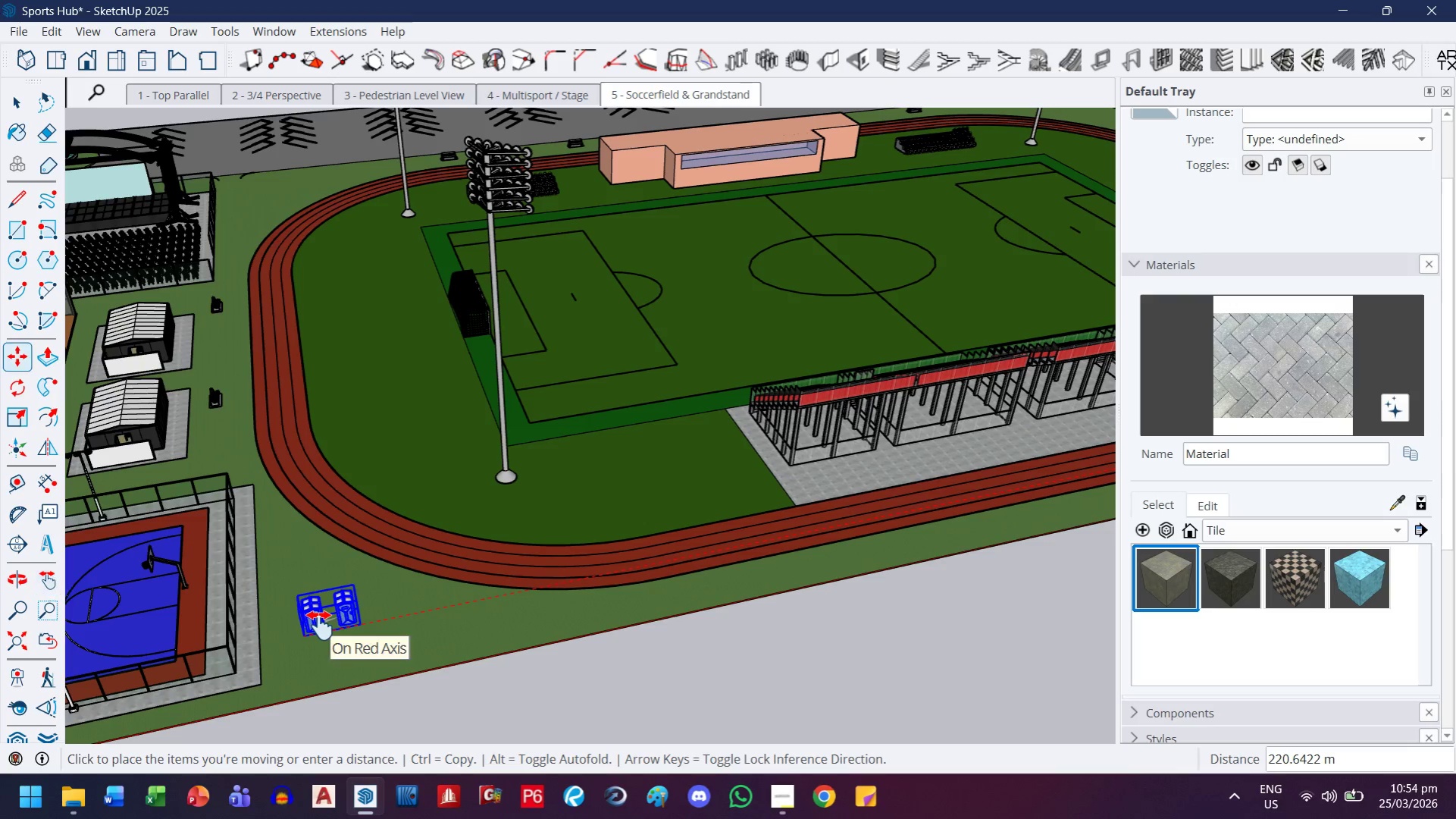 
scroll: coordinate [320, 626], scroll_direction: up, amount: 2.0
 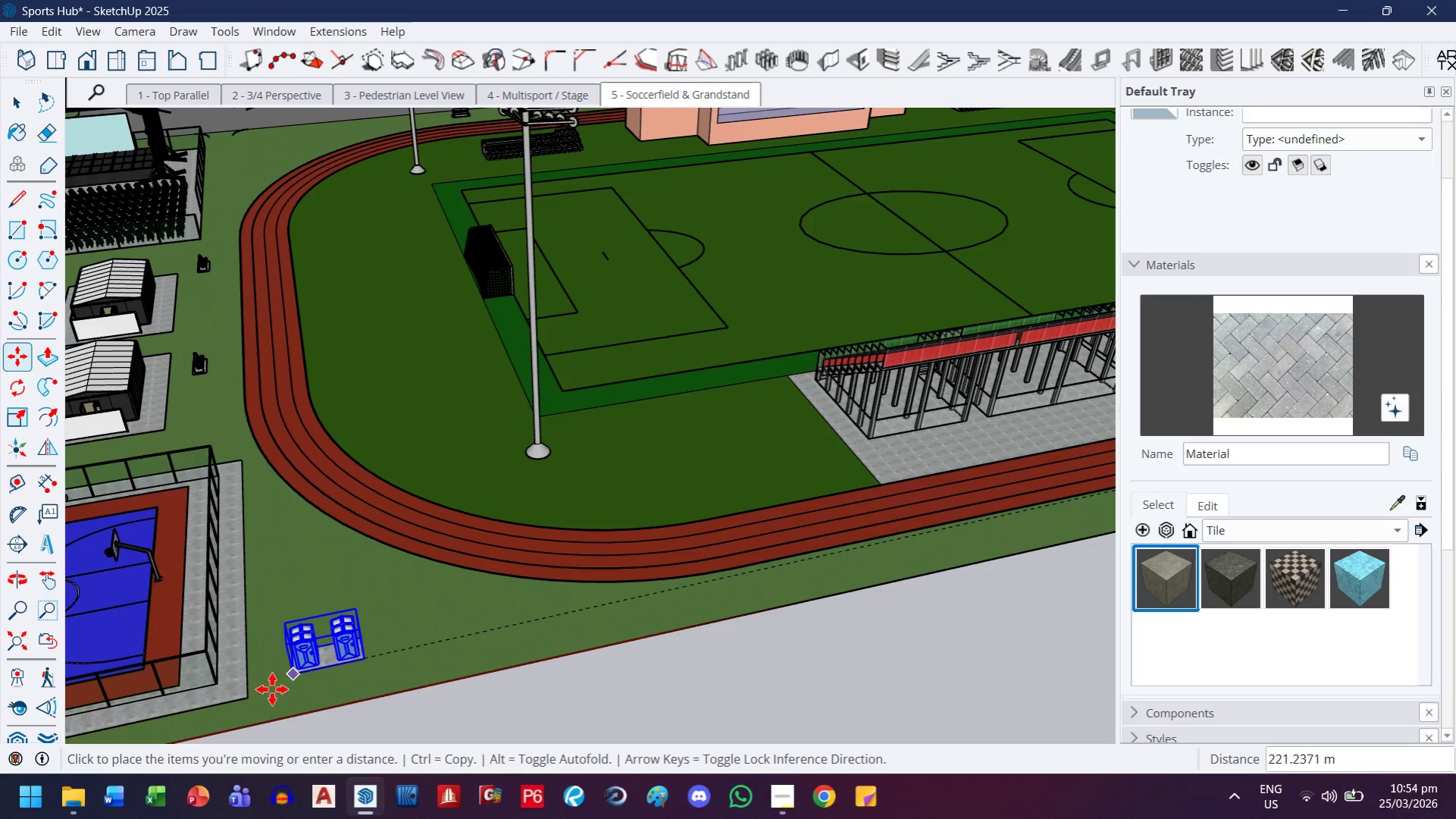 
wait(6.28)
 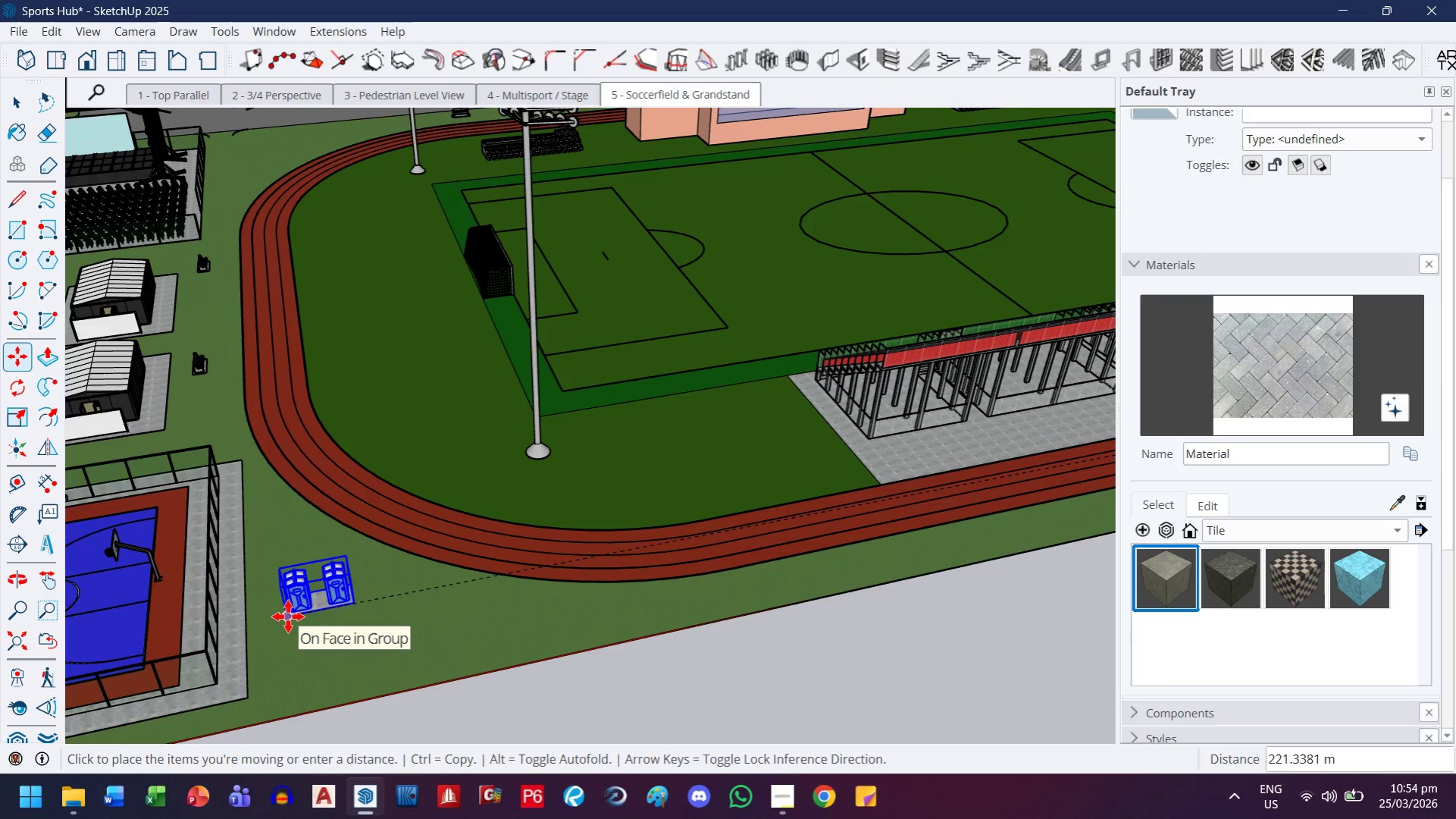 
scroll: coordinate [228, 679], scroll_direction: up, amount: 39.0
 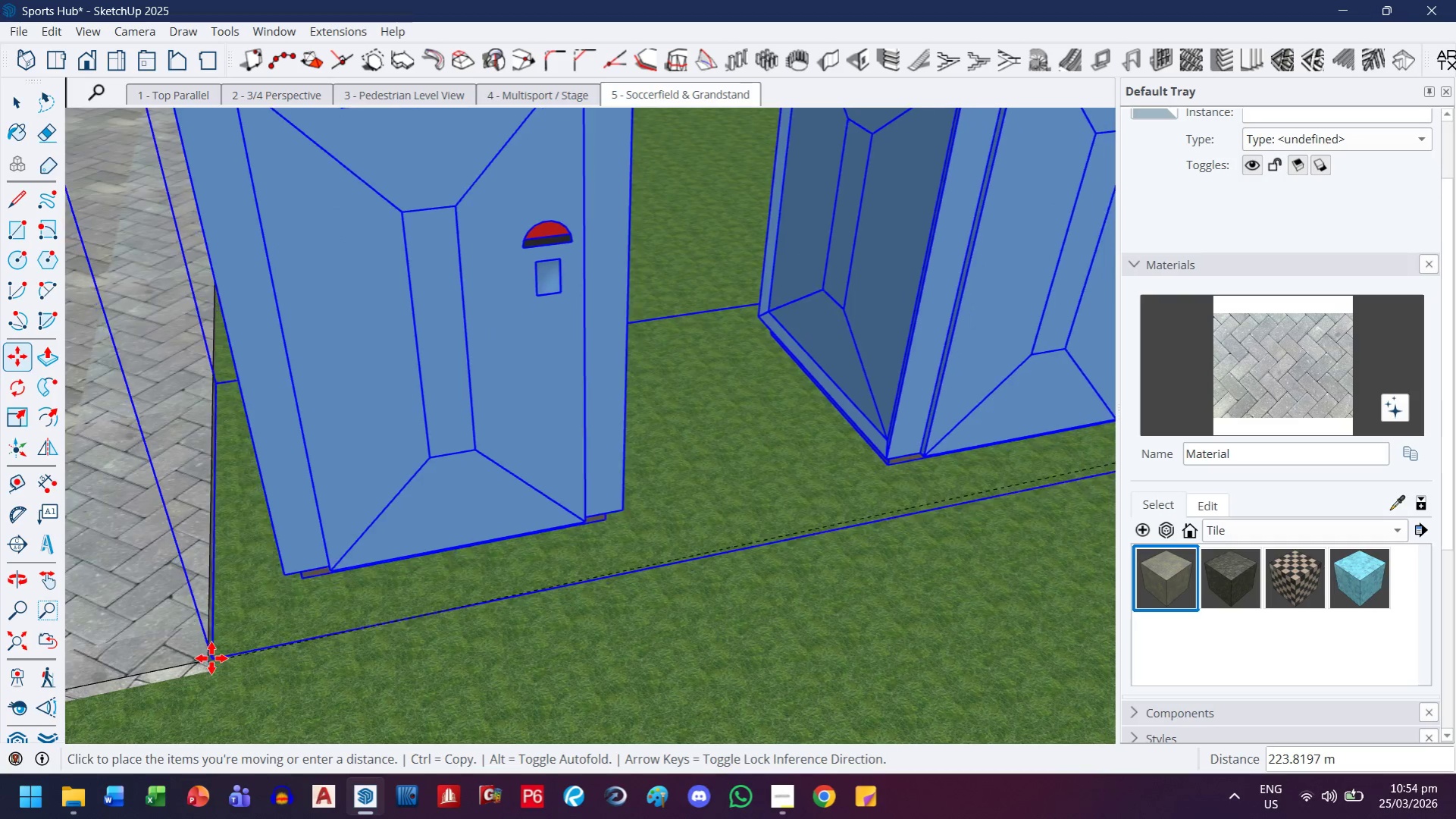 
left_click([207, 659])
 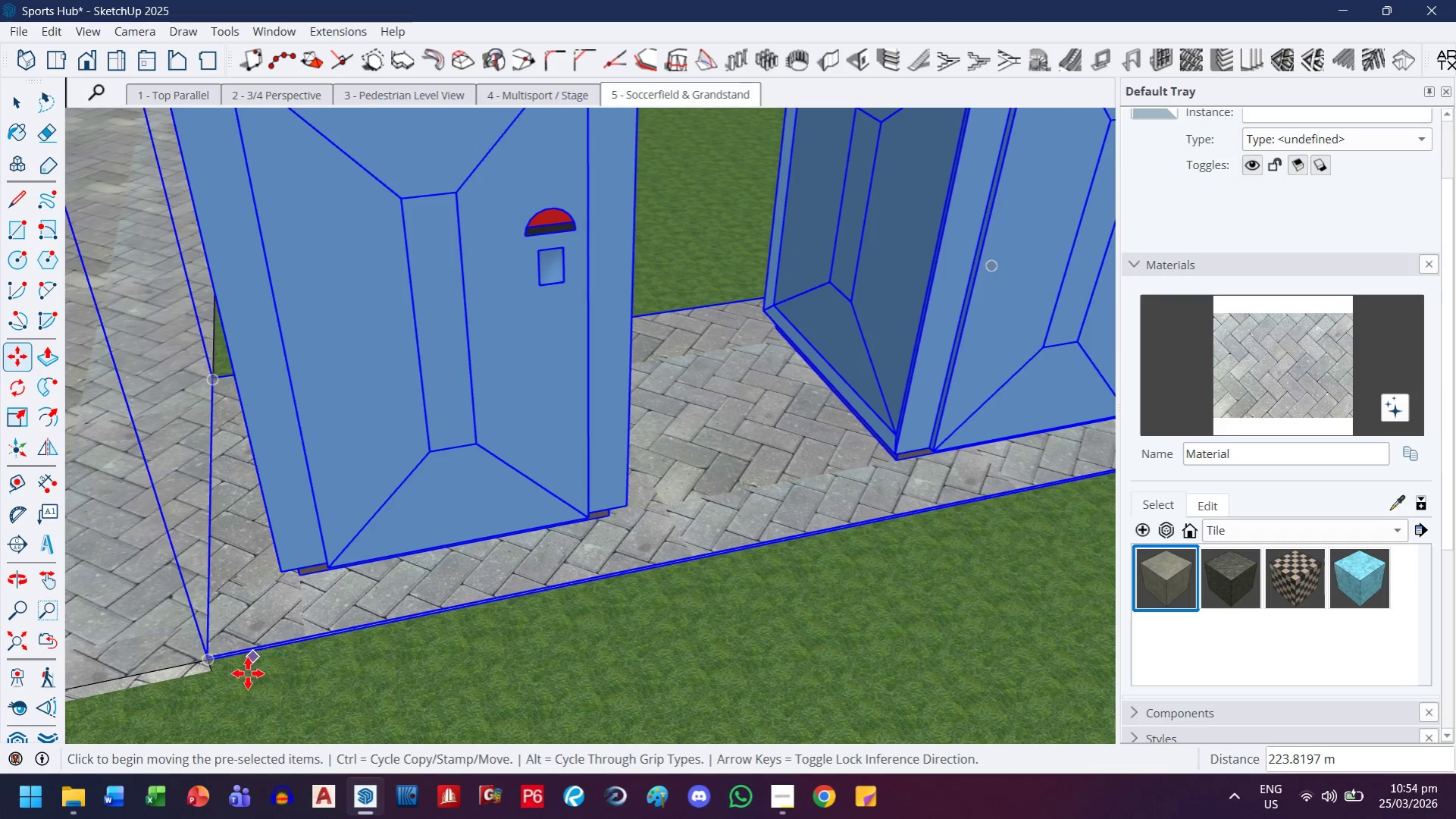 
scroll: coordinate [188, 670], scroll_direction: up, amount: 20.0
 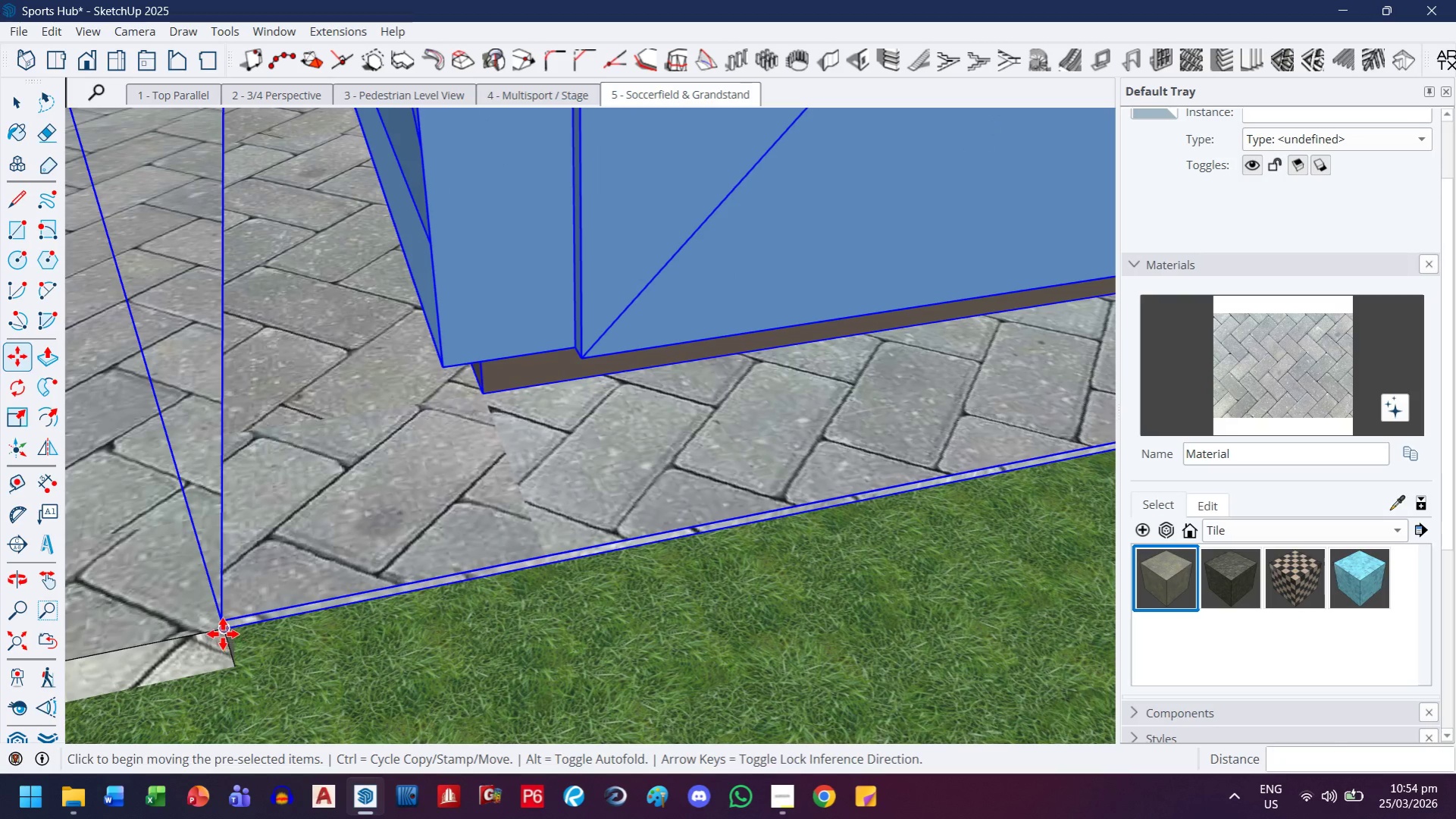 
left_click([222, 634])
 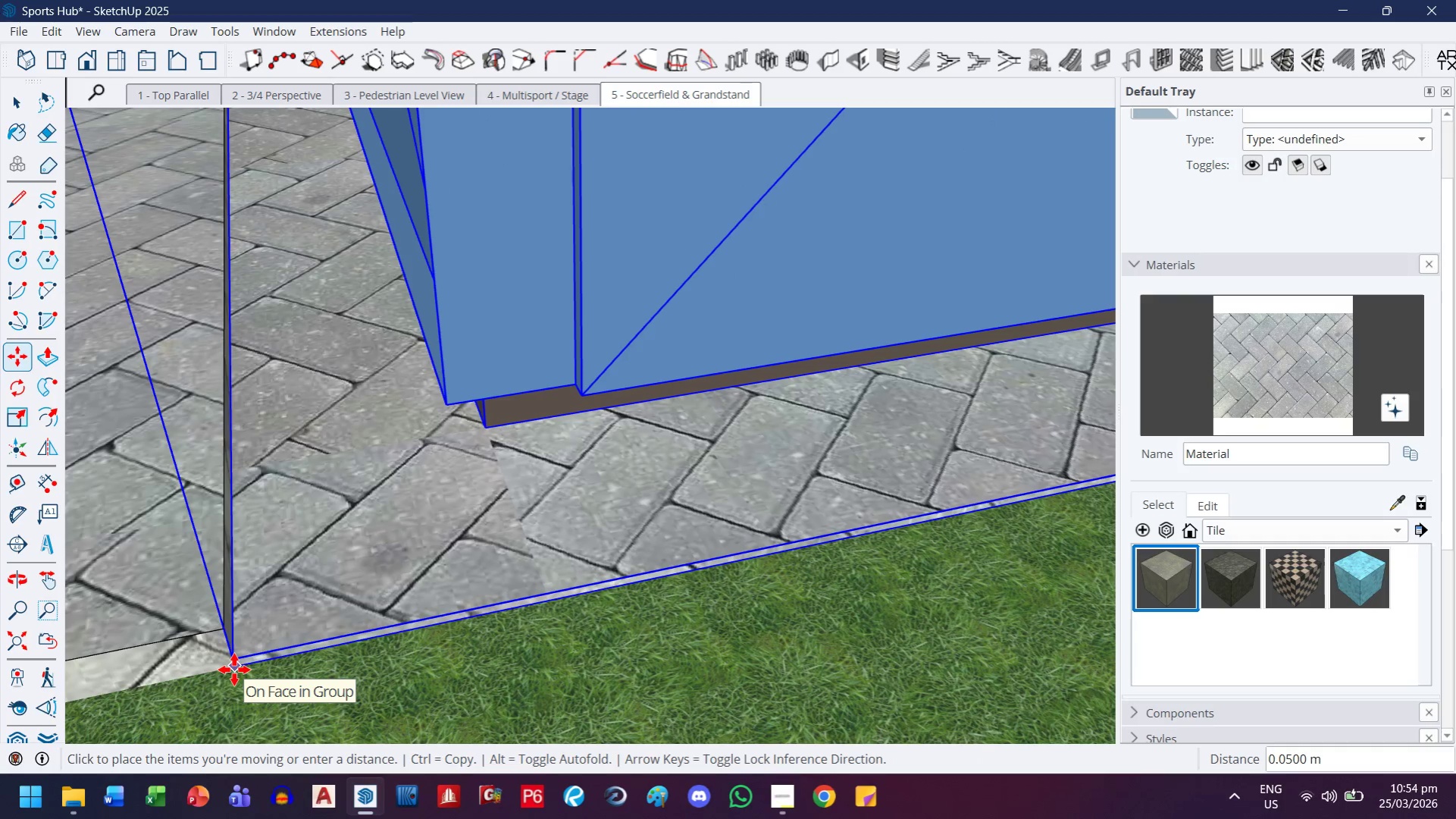 
left_click([234, 670])
 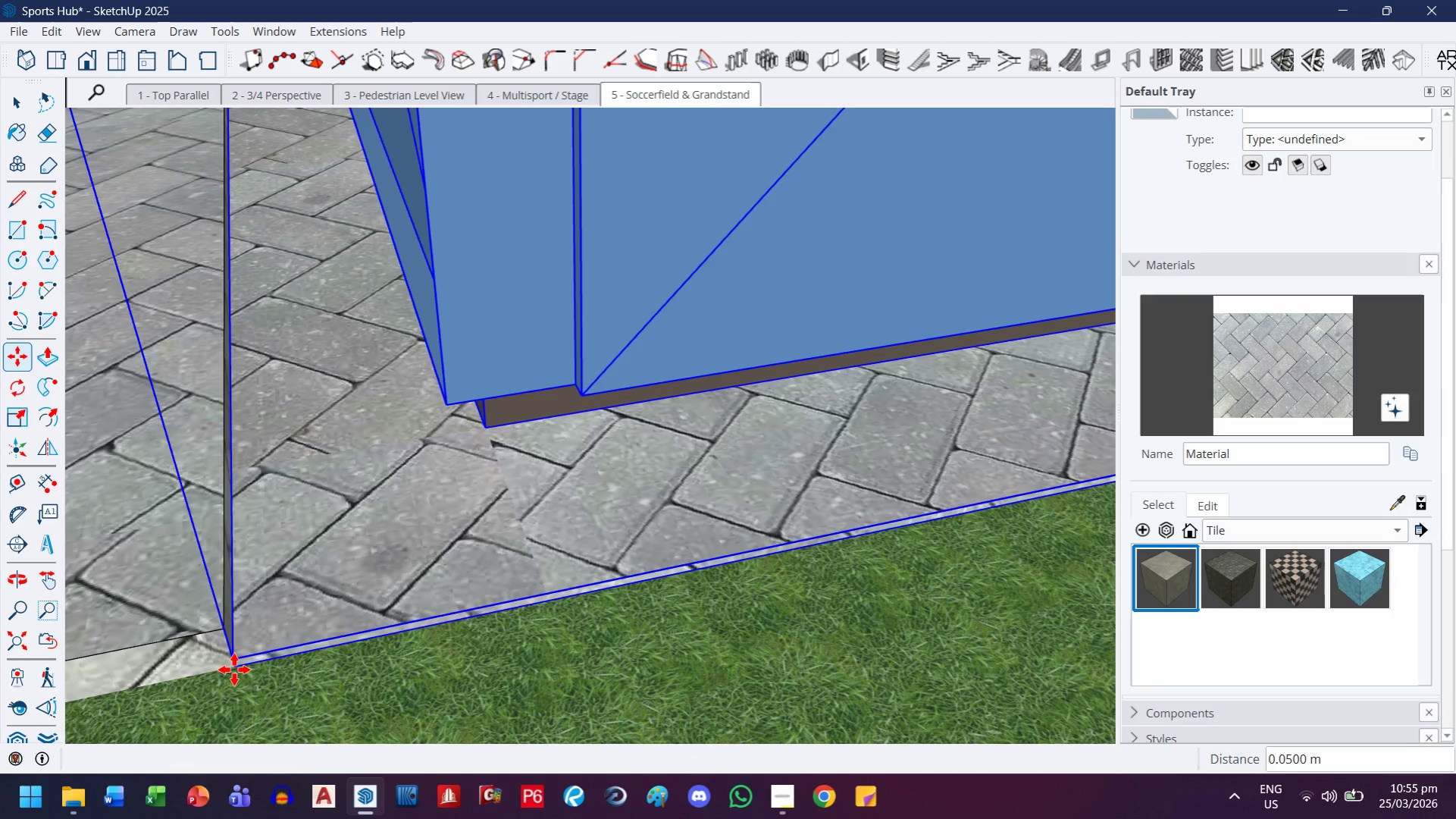 
key(M)
 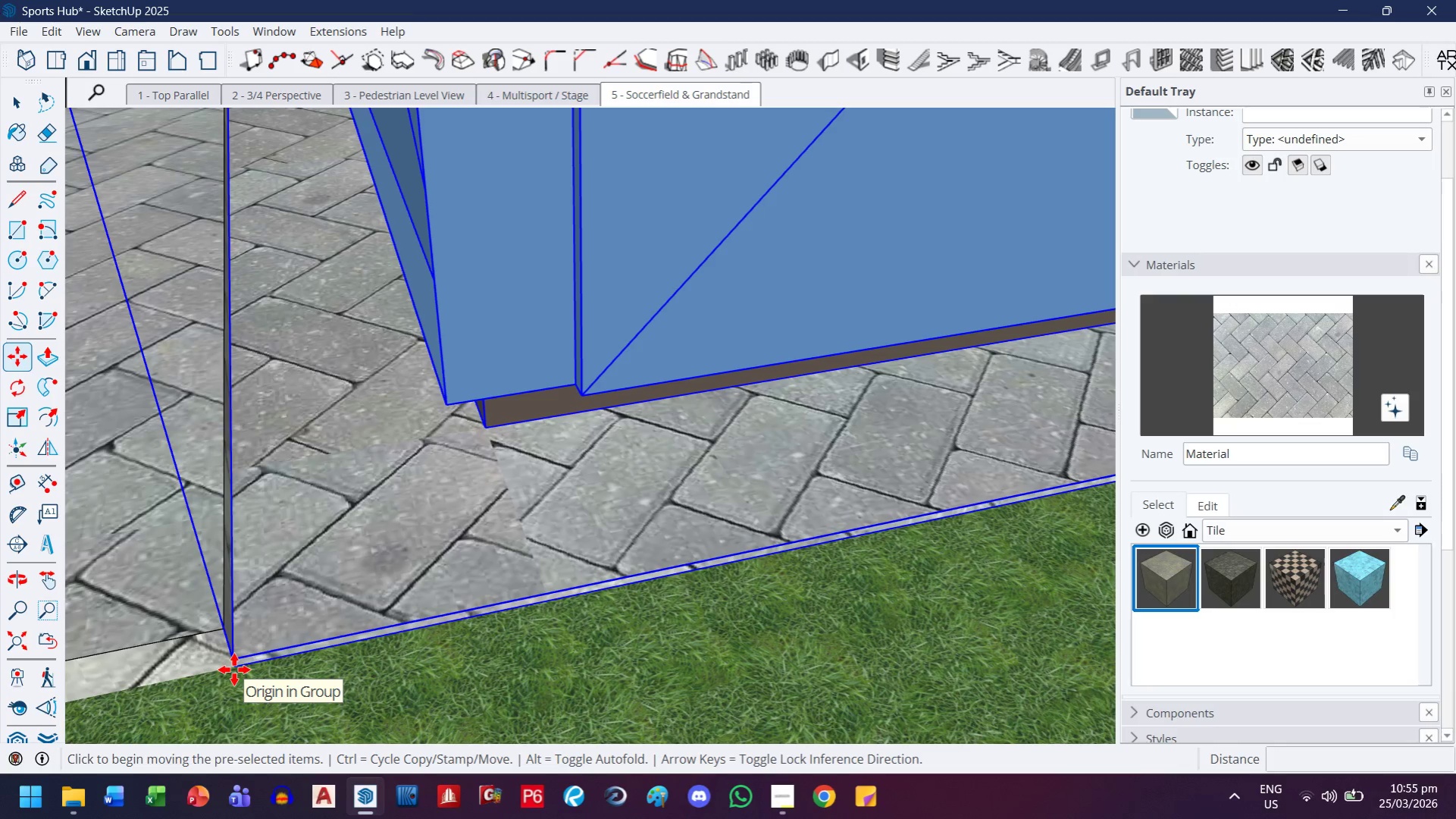 
key(Control+ControlLeft)
 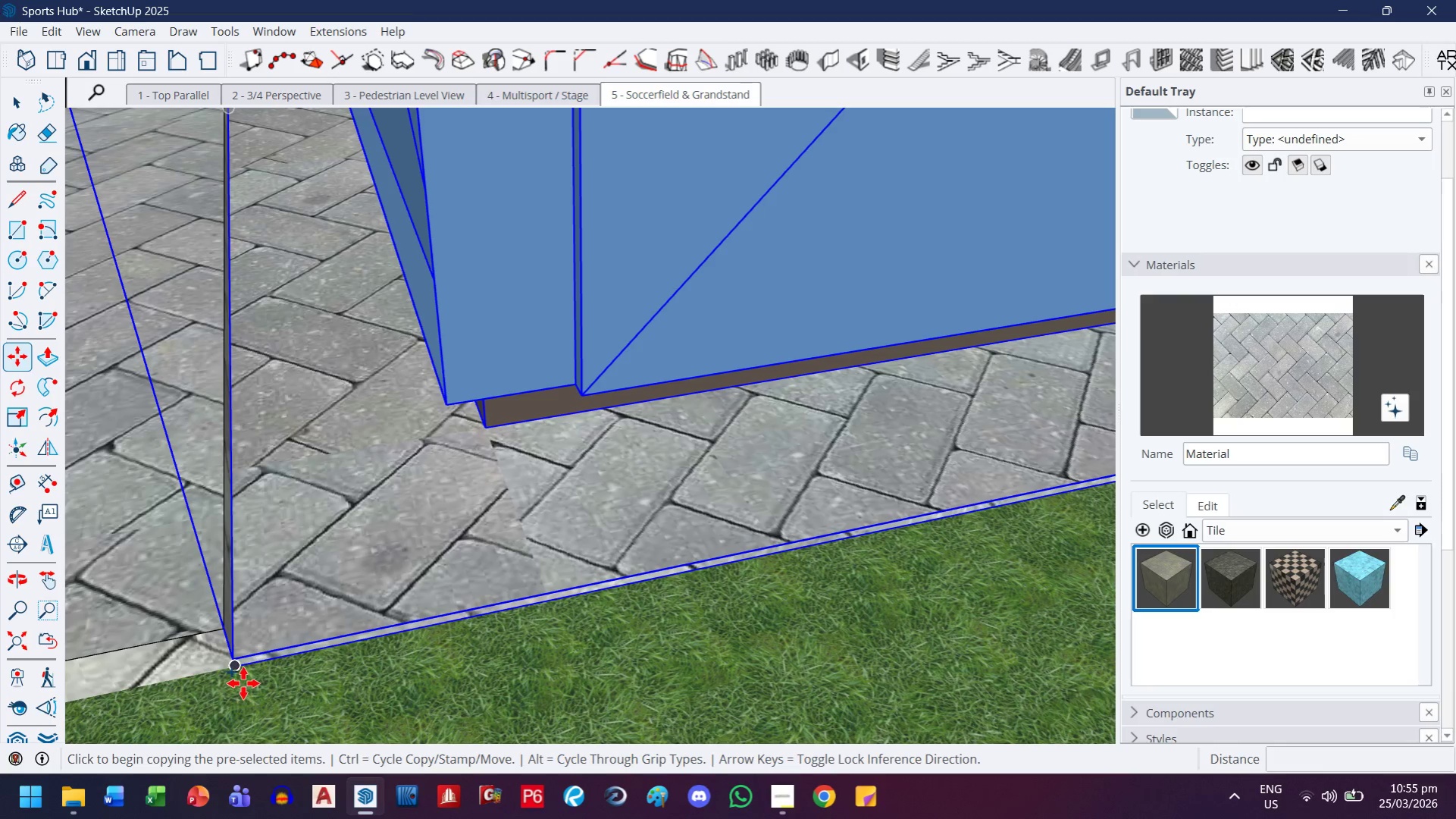 
left_click([243, 682])
 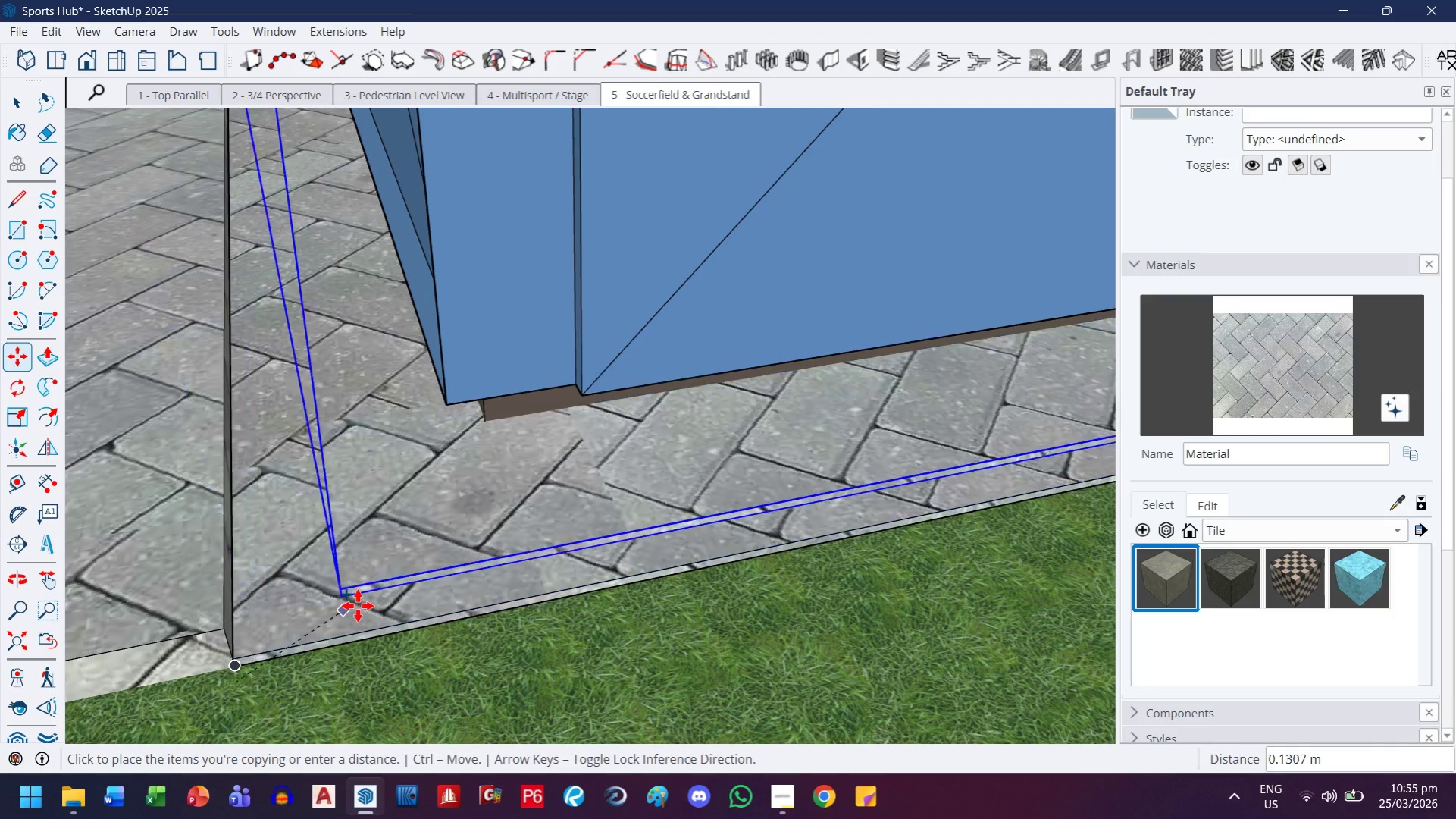 
key(H)
 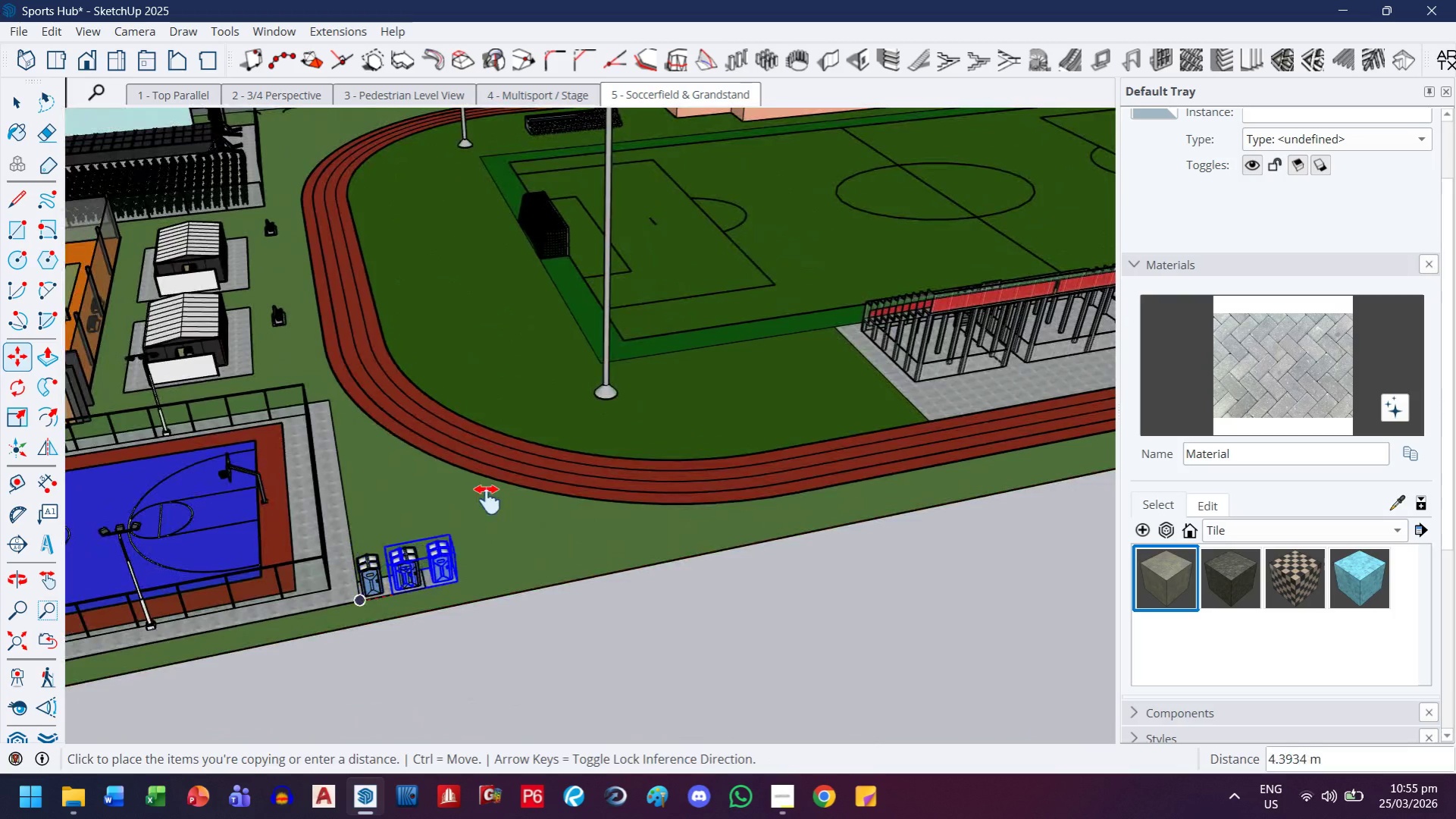 
left_click_drag(start_coordinate=[483, 507], to_coordinate=[511, 689])
 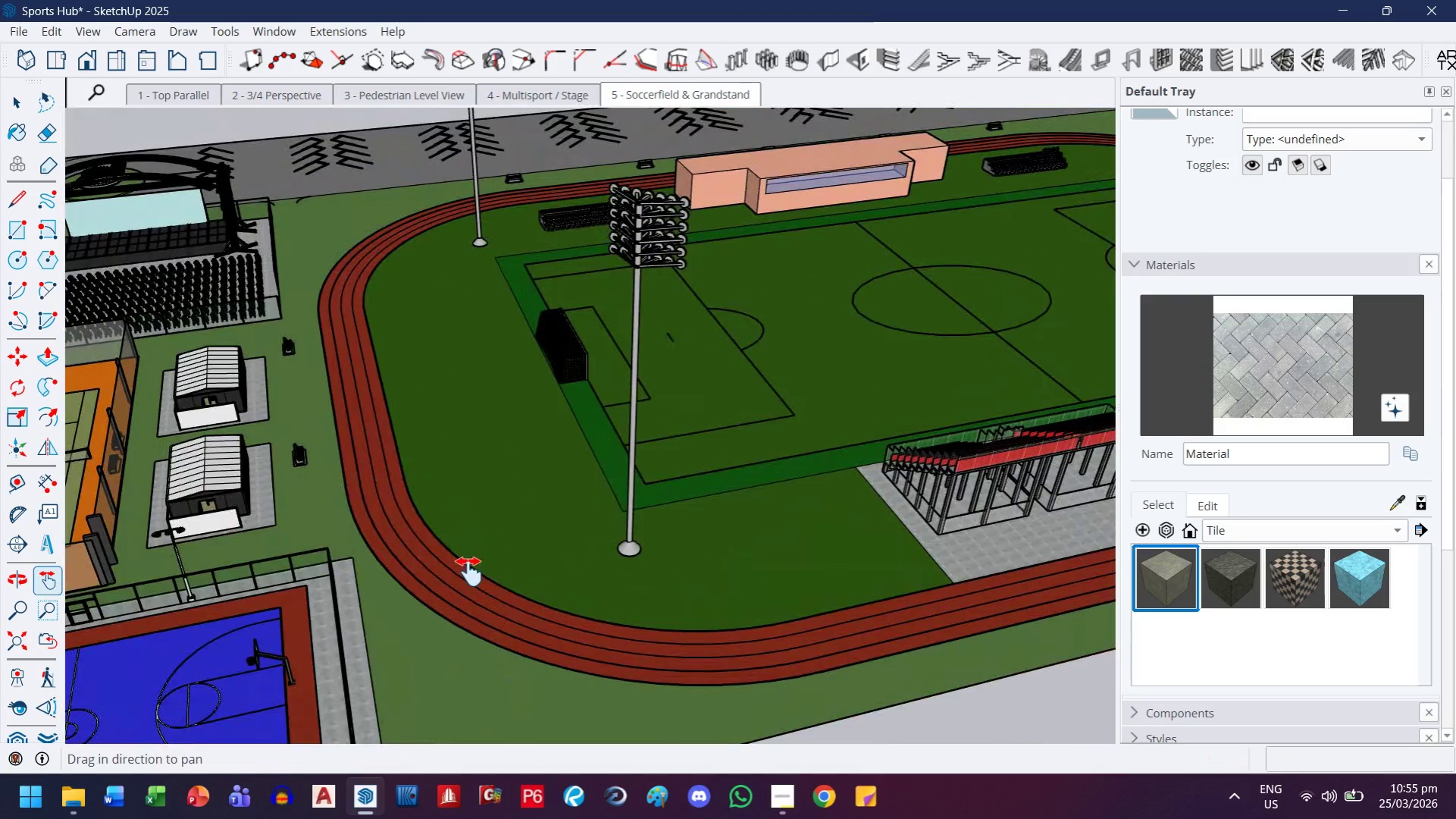 
scroll: coordinate [363, 599], scroll_direction: down, amount: 47.0
 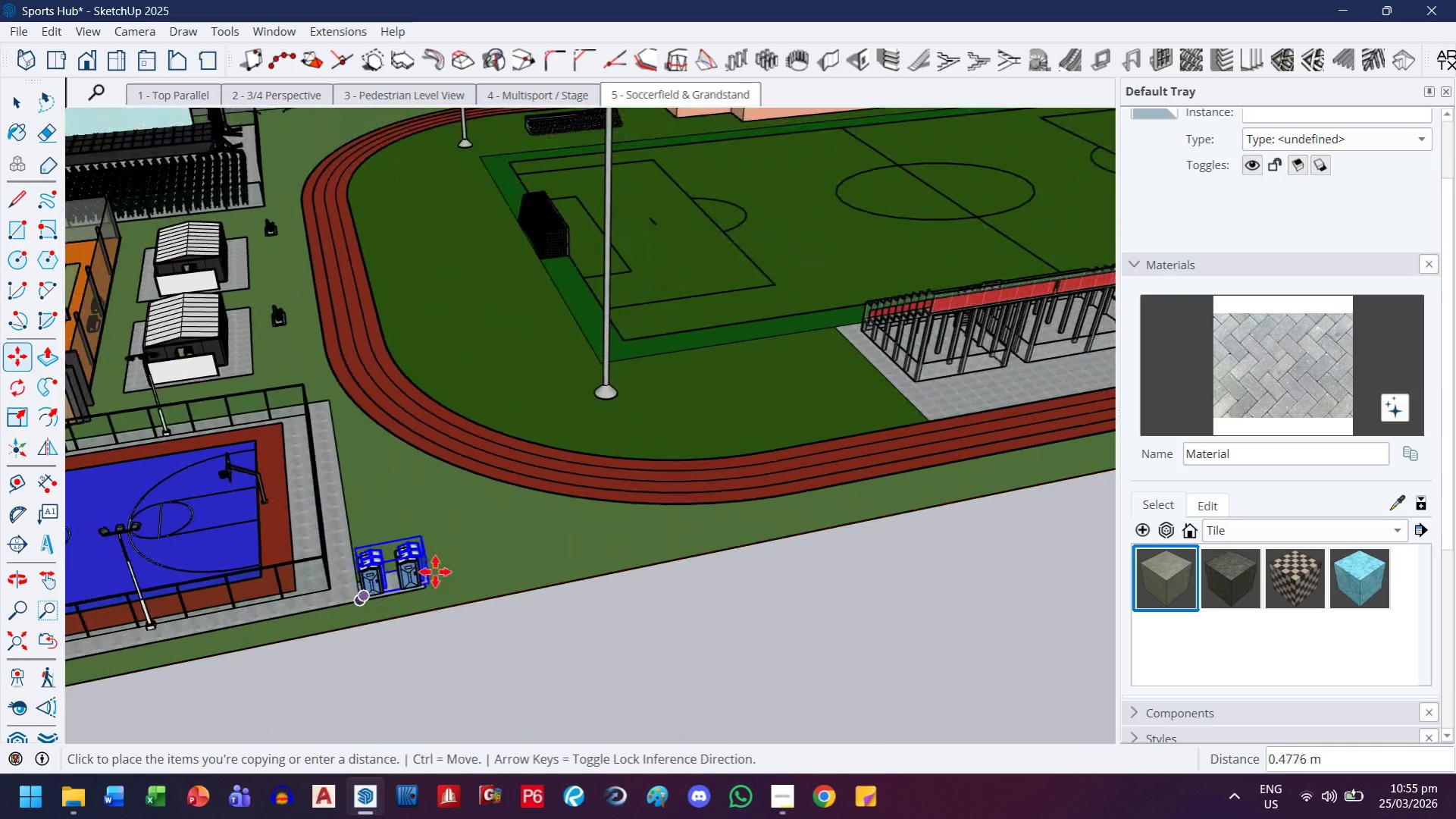 
left_click_drag(start_coordinate=[462, 539], to_coordinate=[543, 435])
 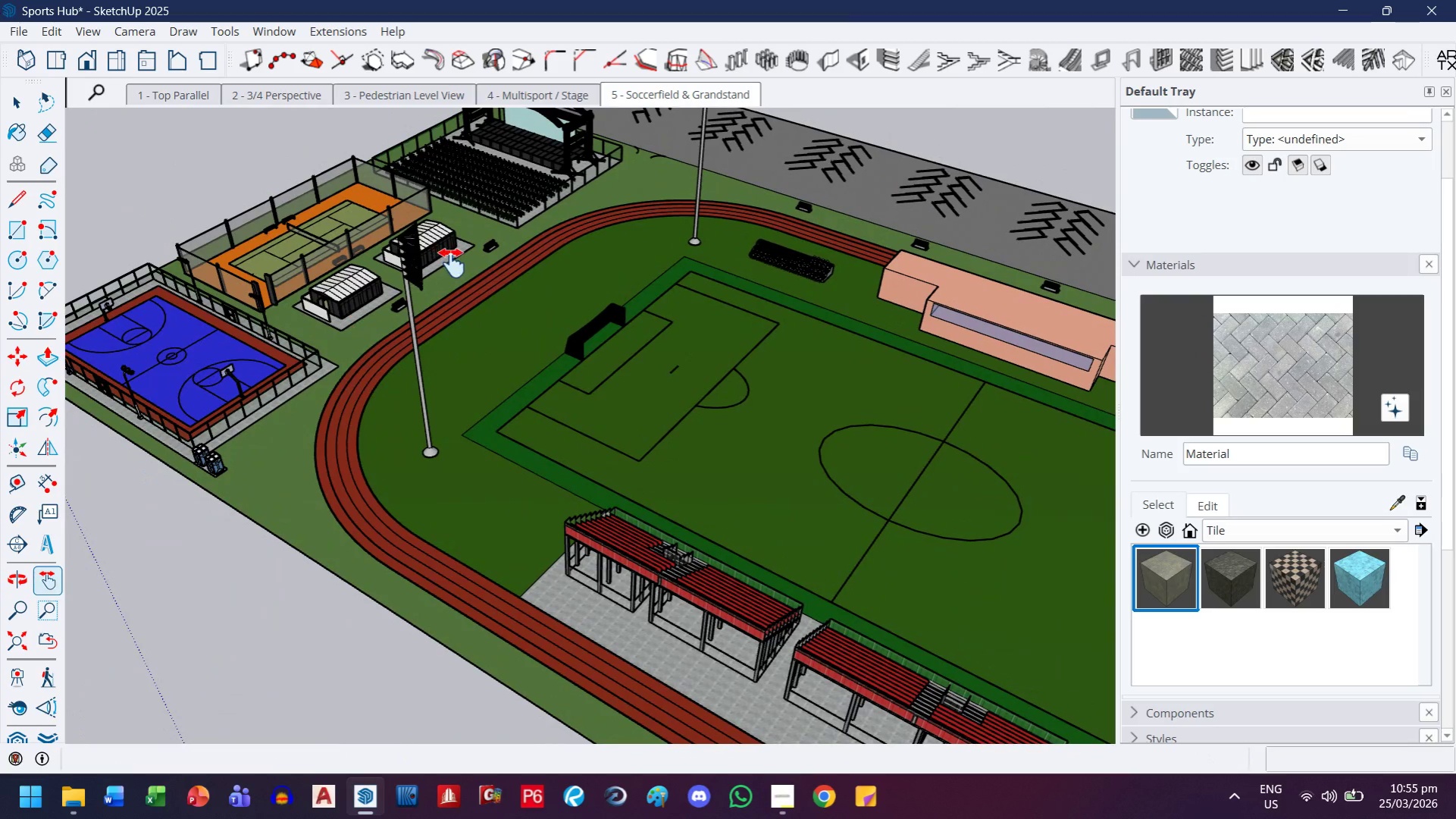 
scroll: coordinate [469, 572], scroll_direction: down, amount: 4.0
 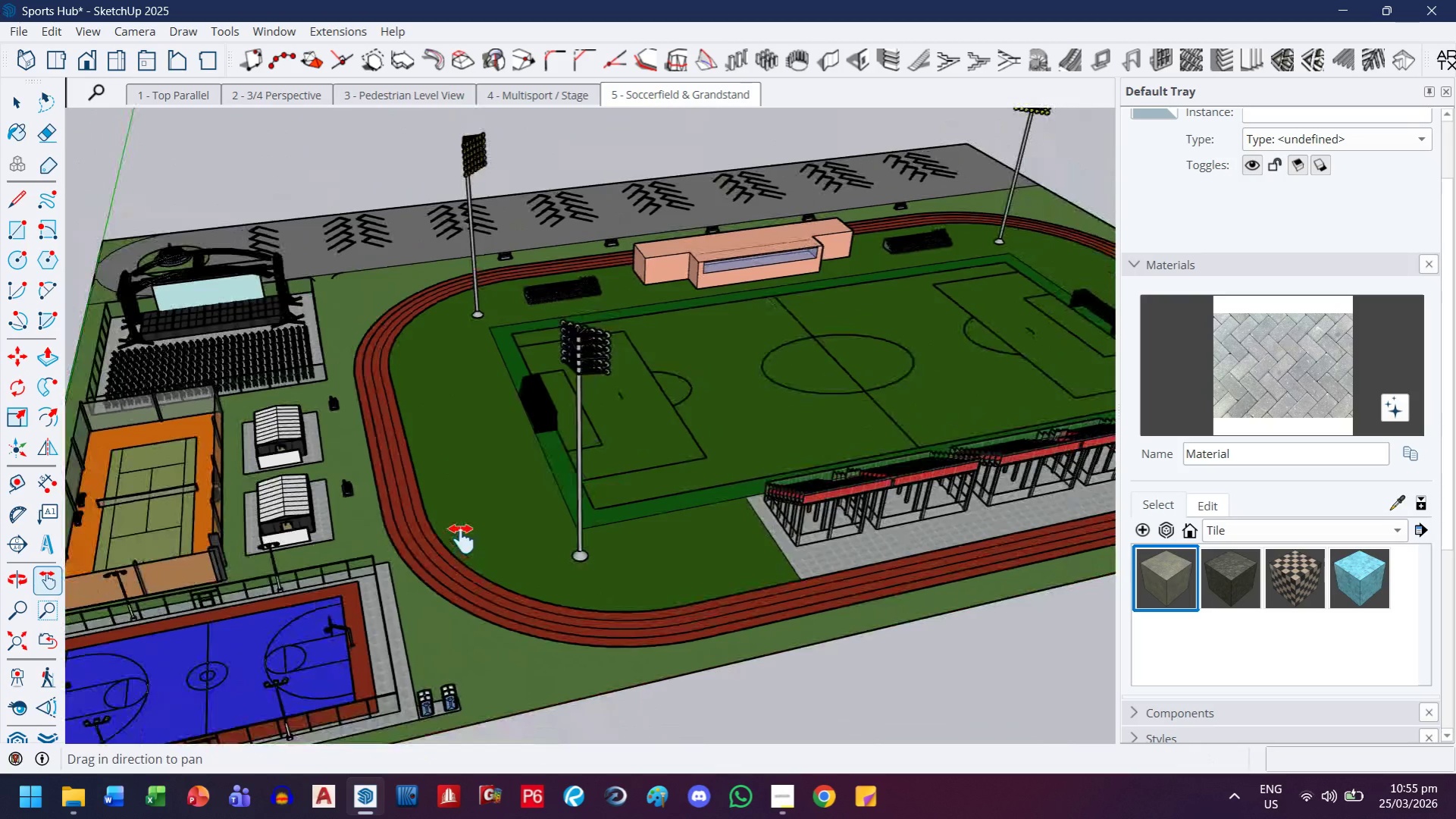 
left_click_drag(start_coordinate=[498, 275], to_coordinate=[539, 505])
 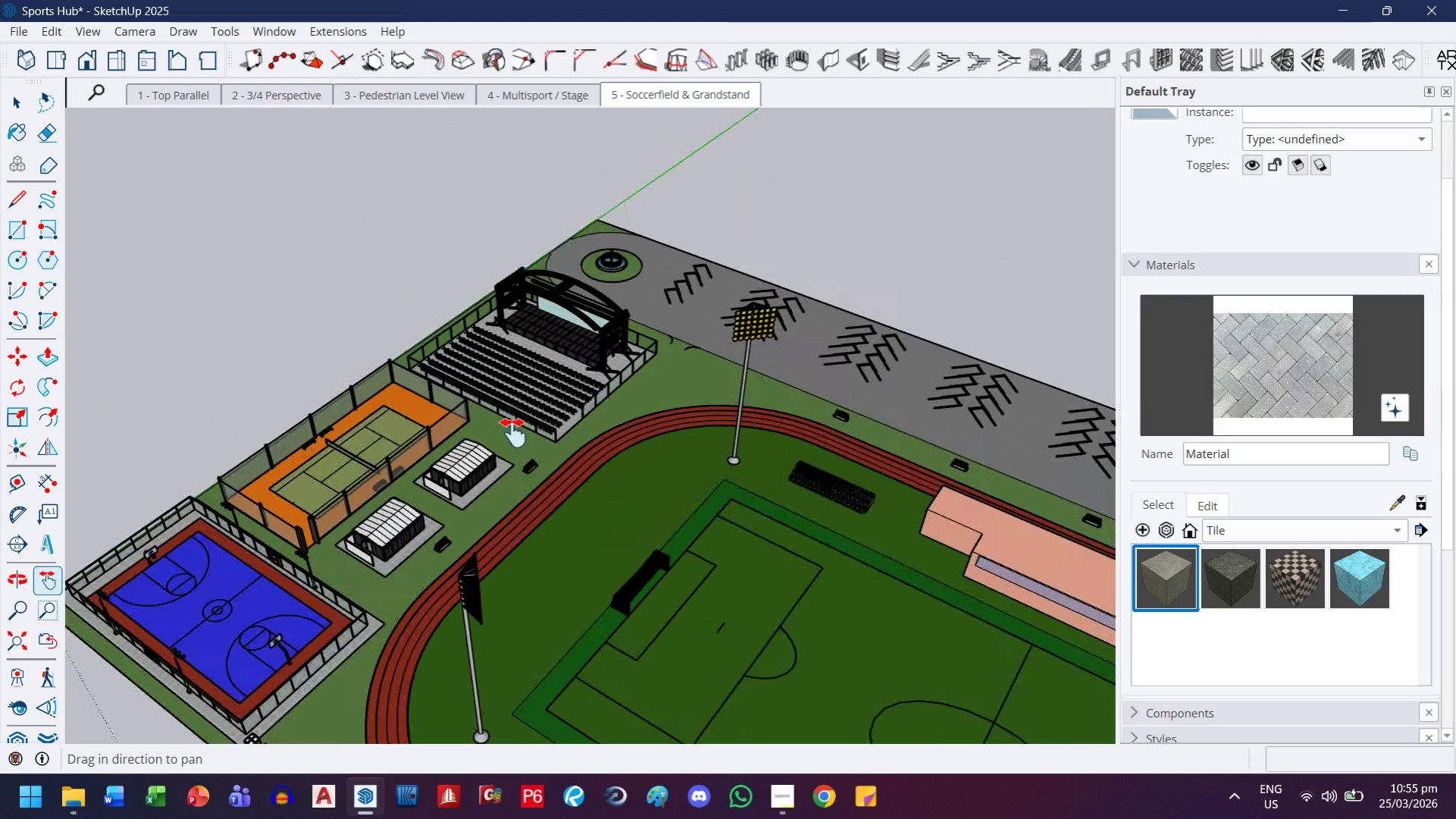 
scroll: coordinate [501, 466], scroll_direction: up, amount: 10.0
 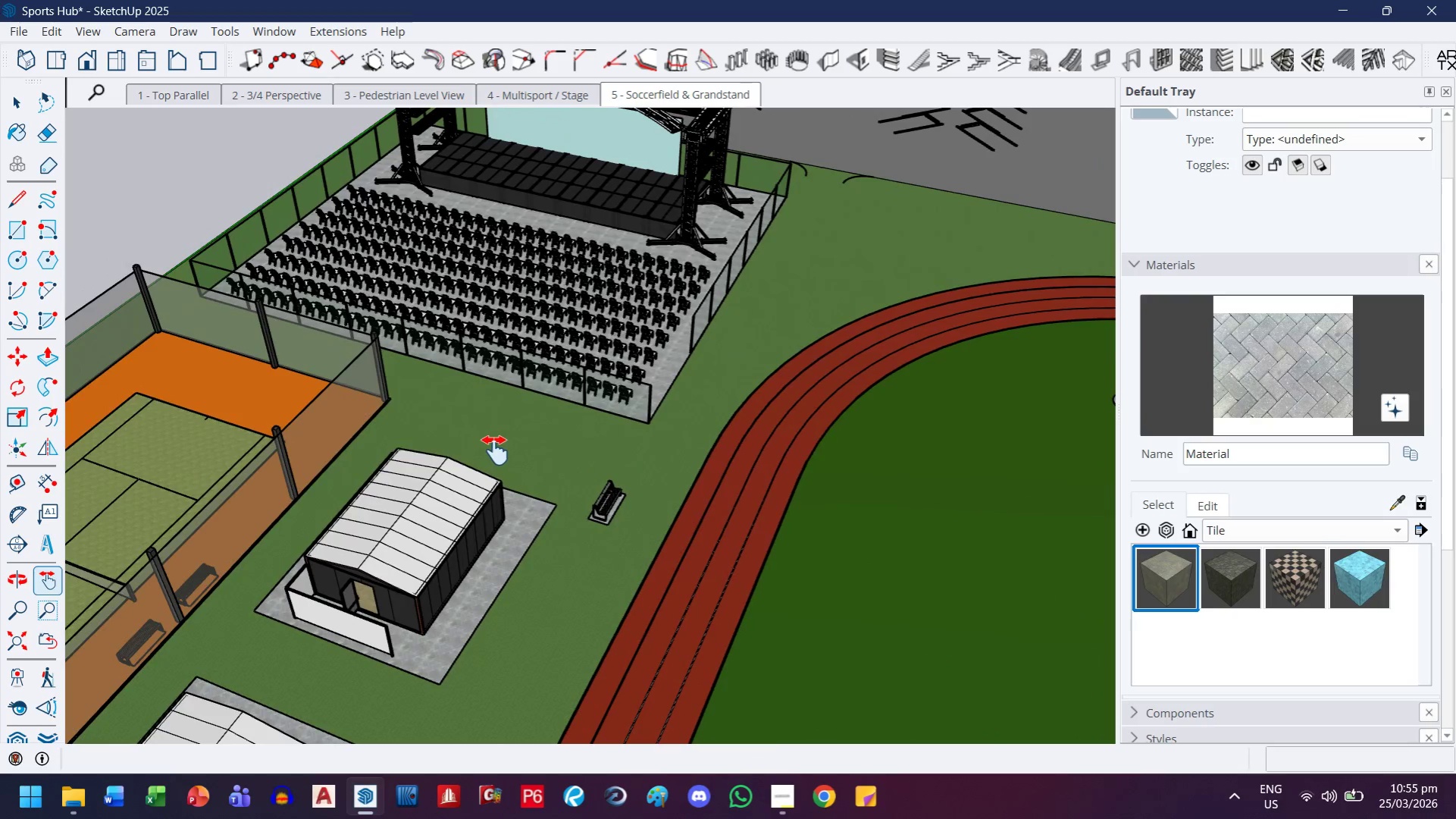 
key(Escape)
 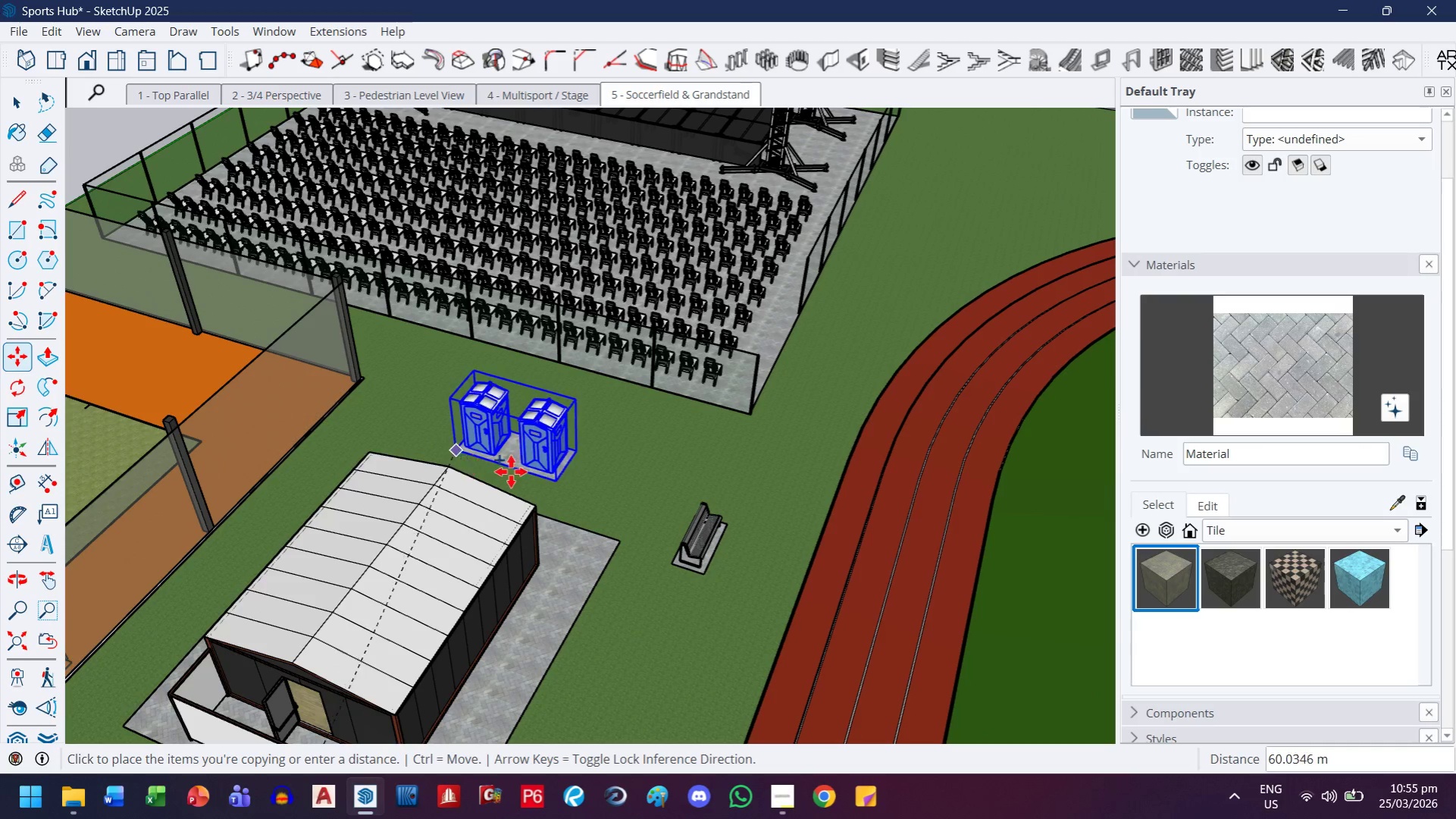 
scroll: coordinate [502, 451], scroll_direction: up, amount: 8.0
 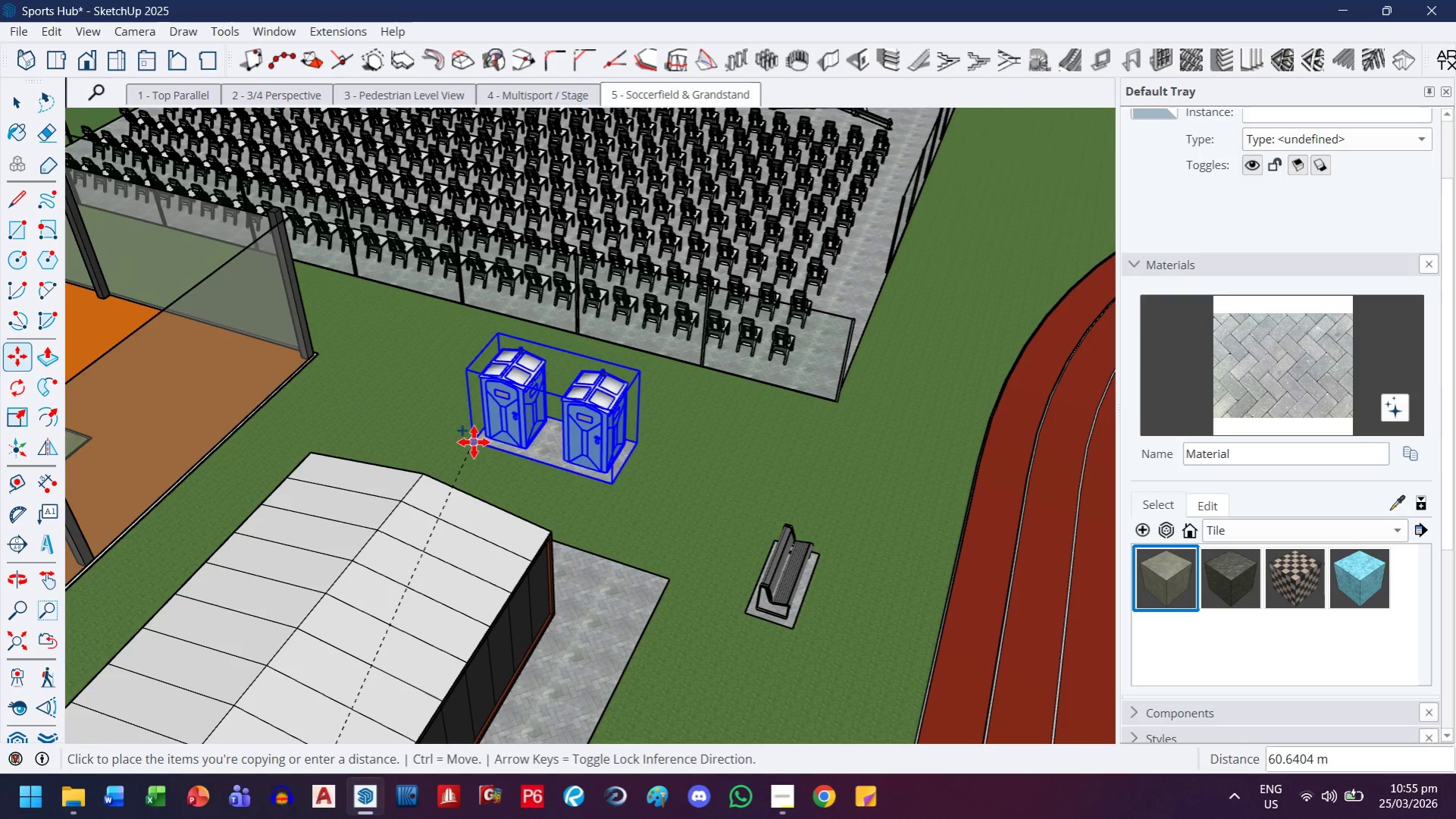 
left_click([474, 442])
 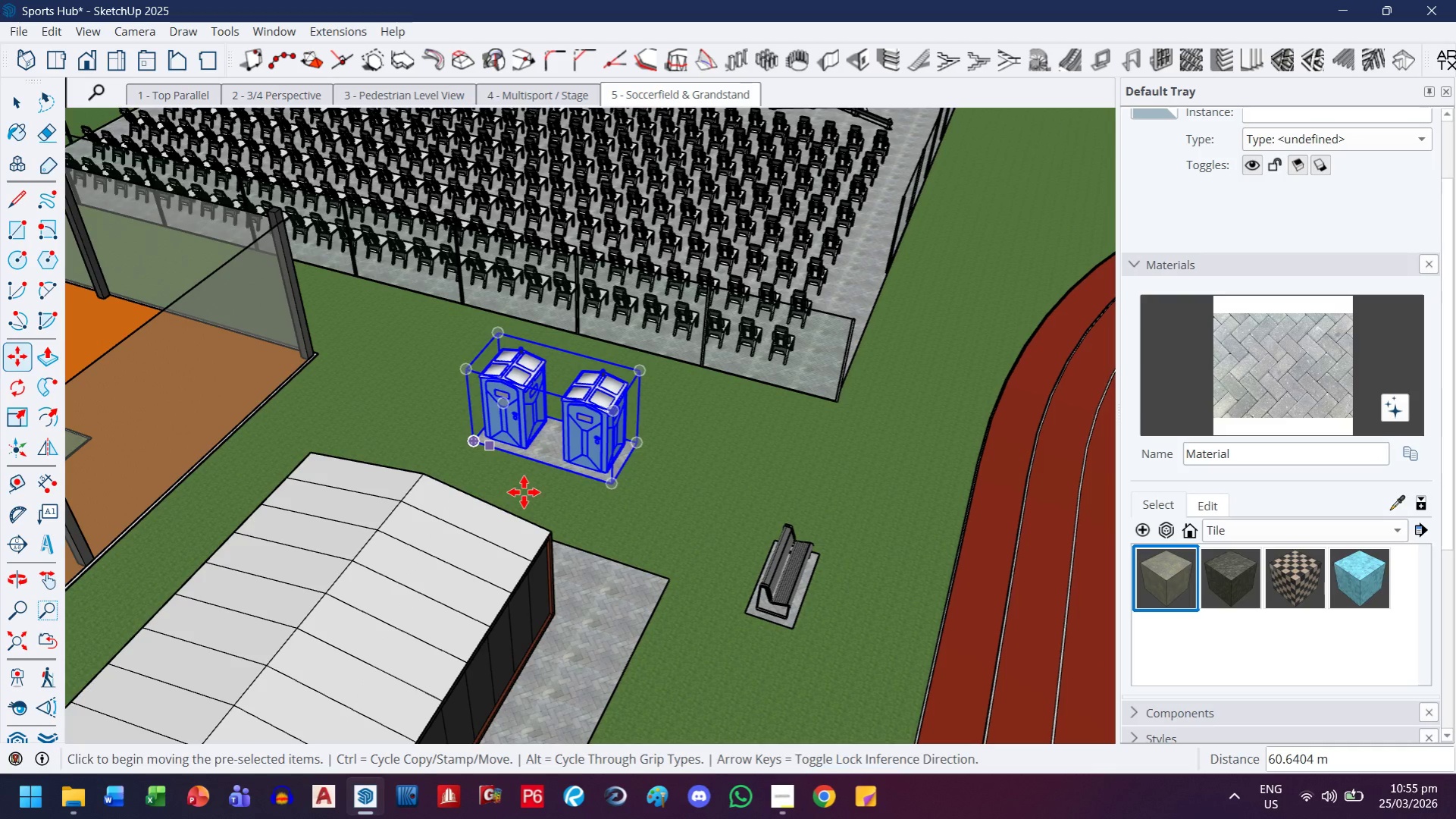 
scroll: coordinate [524, 503], scroll_direction: down, amount: 3.0
 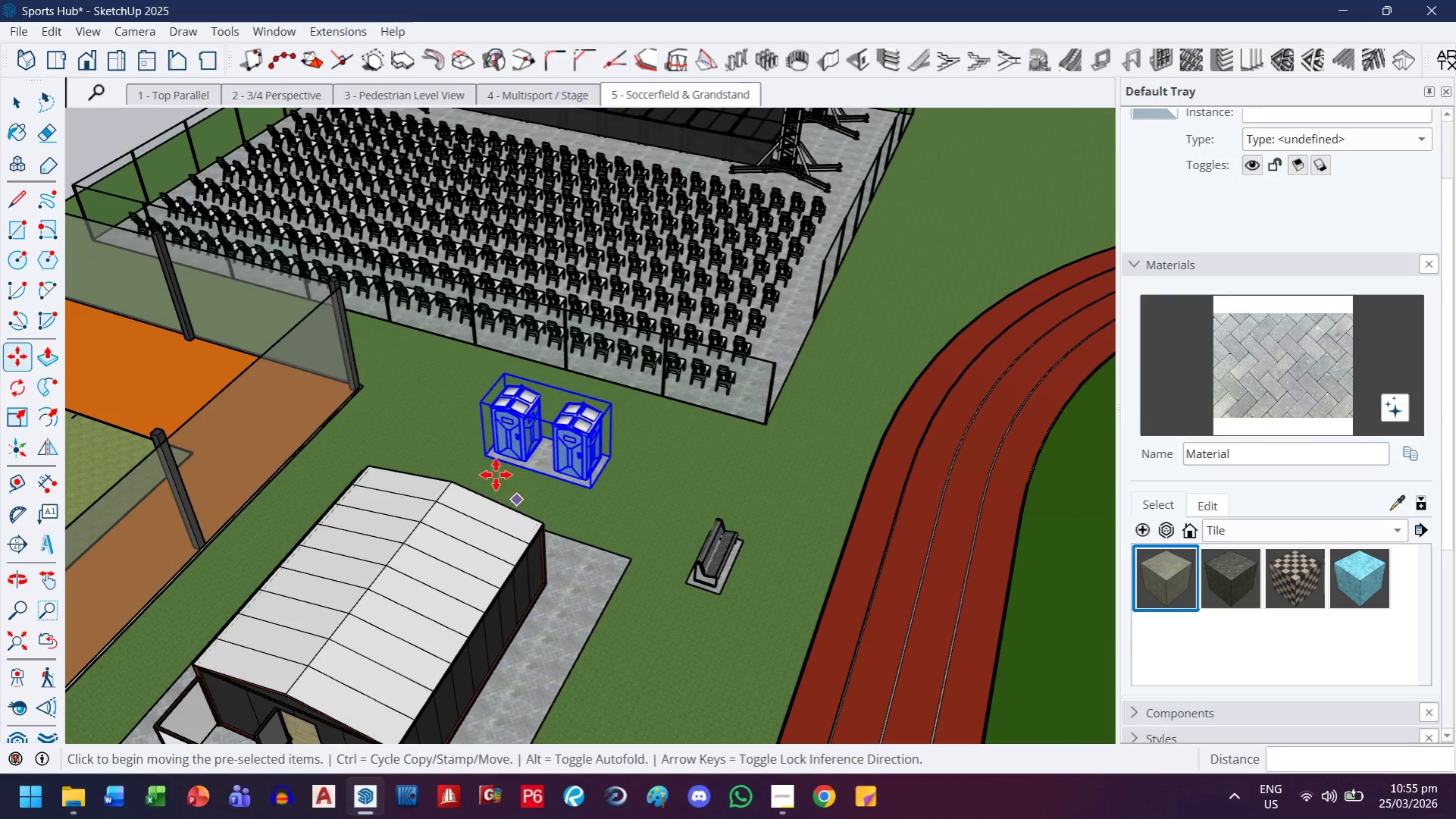 
key(Control+ControlLeft)
 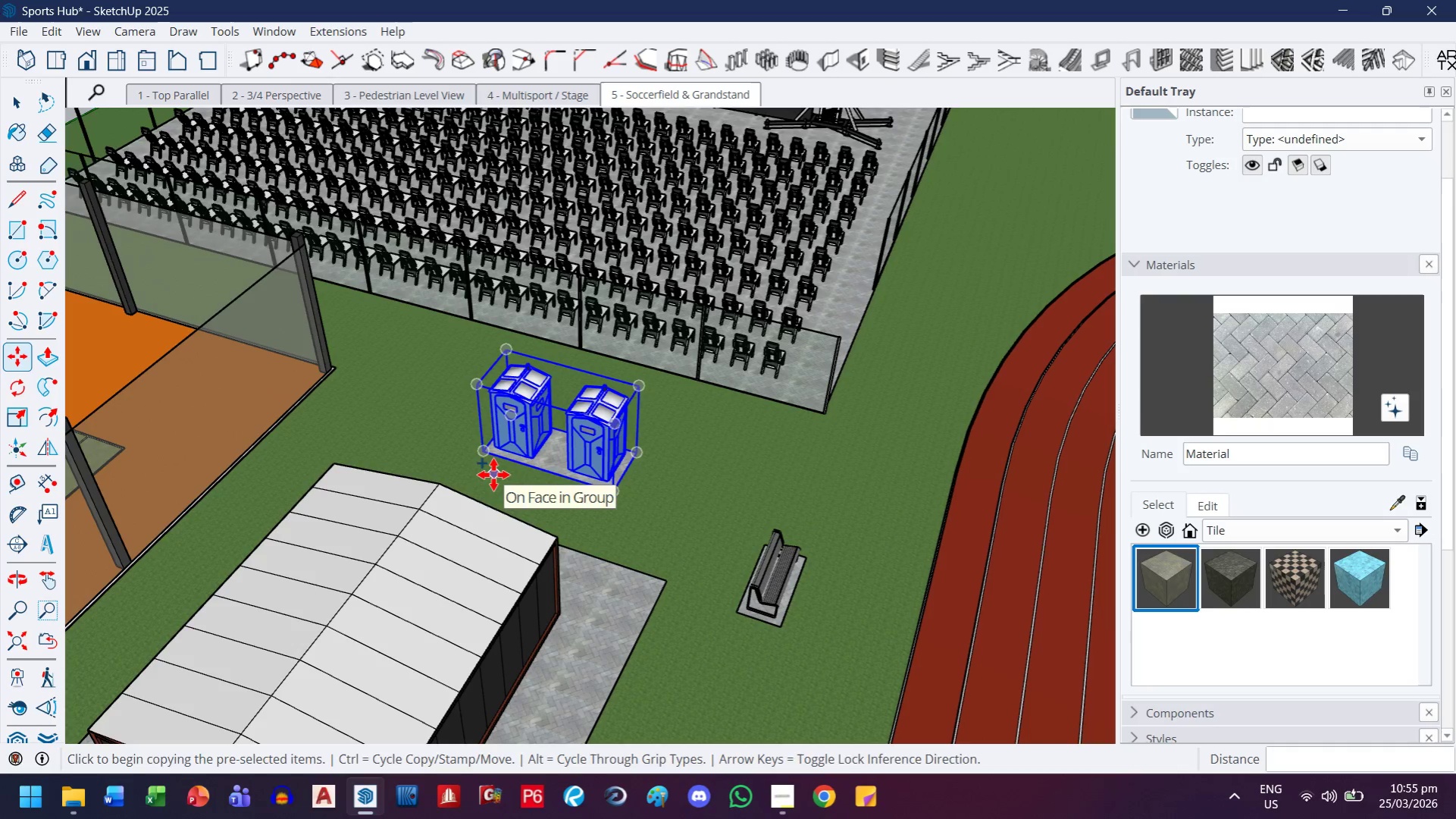 
scroll: coordinate [494, 475], scroll_direction: up, amount: 3.0
 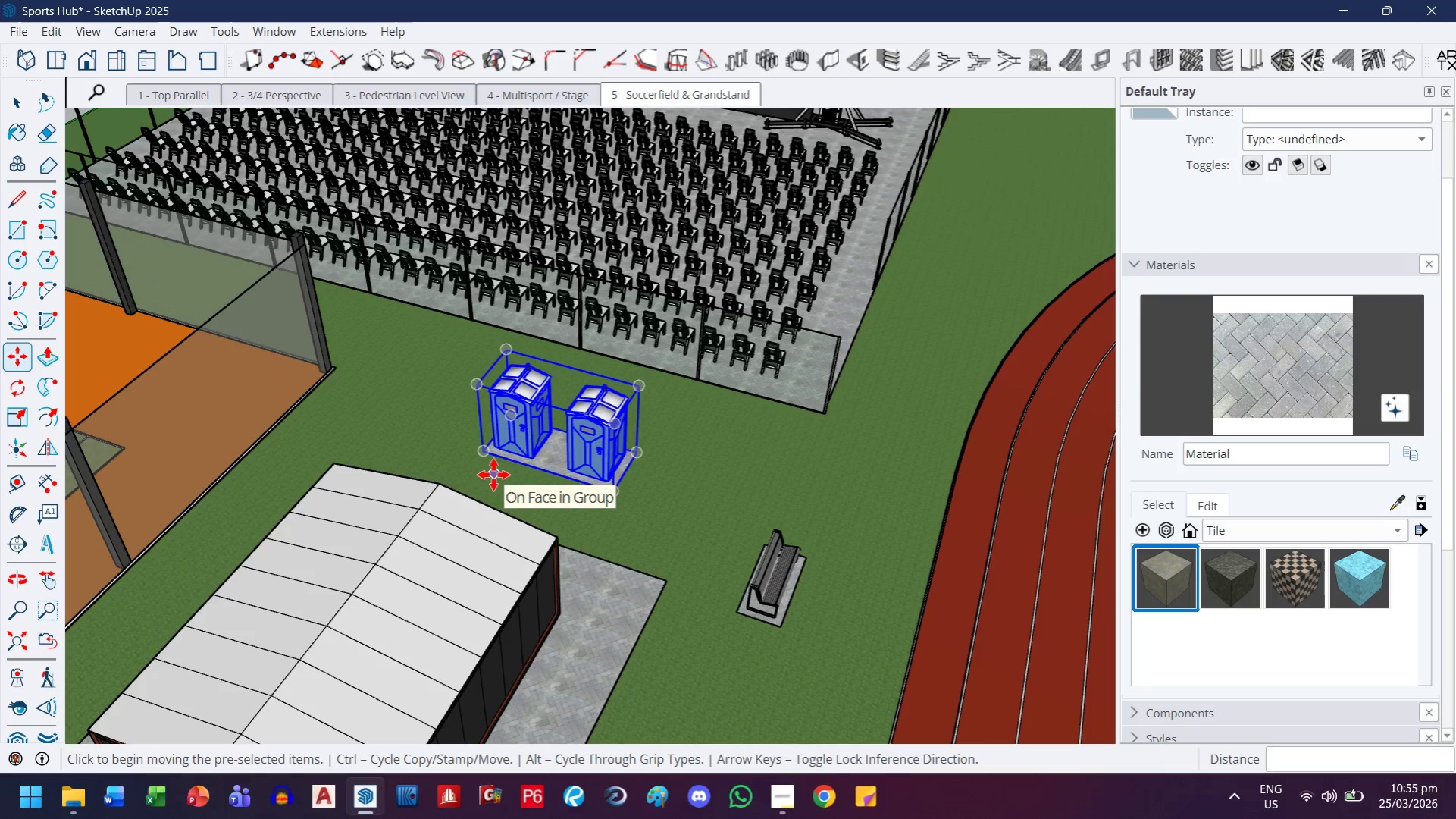 
key(Control+ControlLeft)
 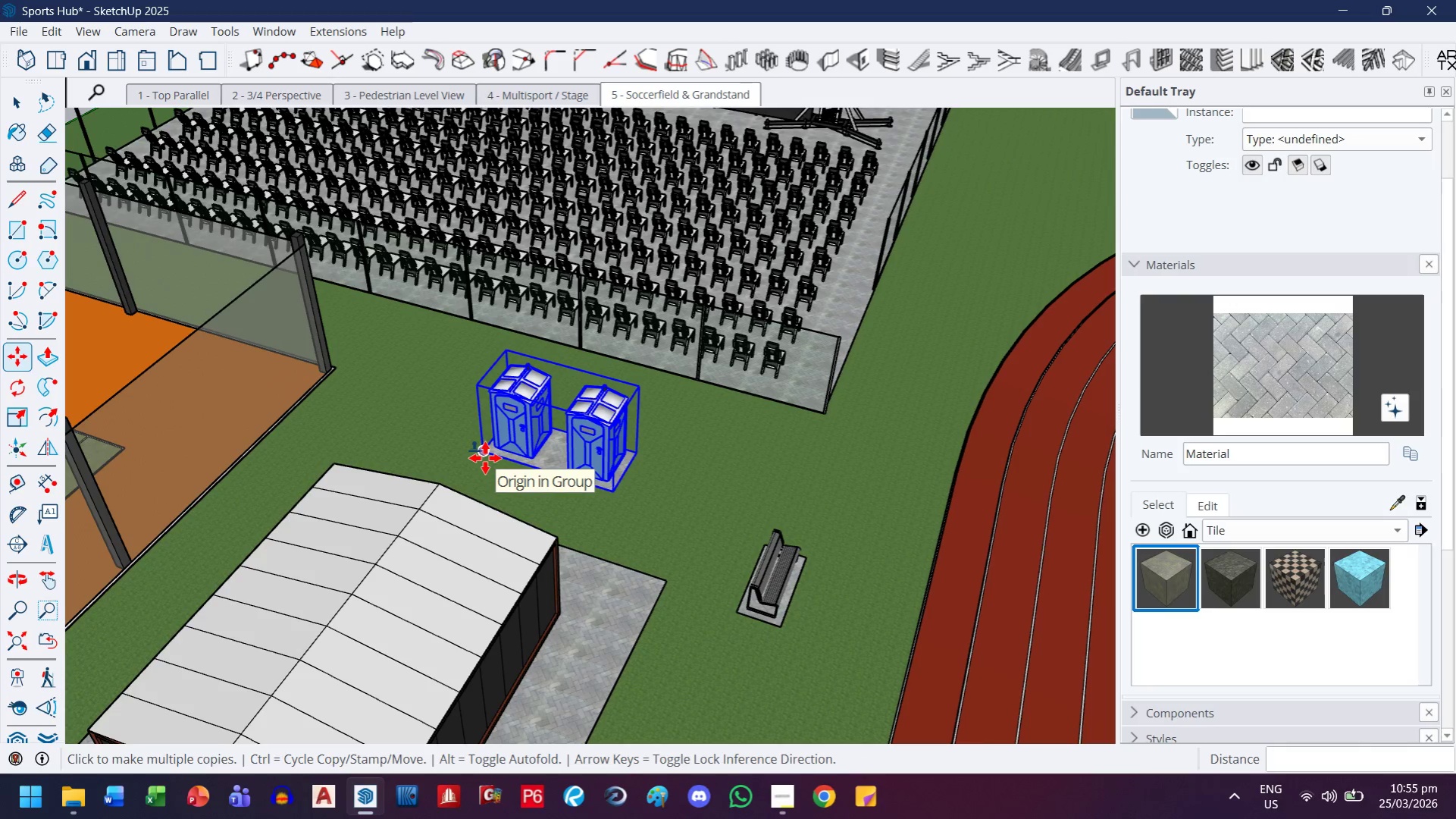 
scroll: coordinate [513, 423], scroll_direction: up, amount: 59.0
 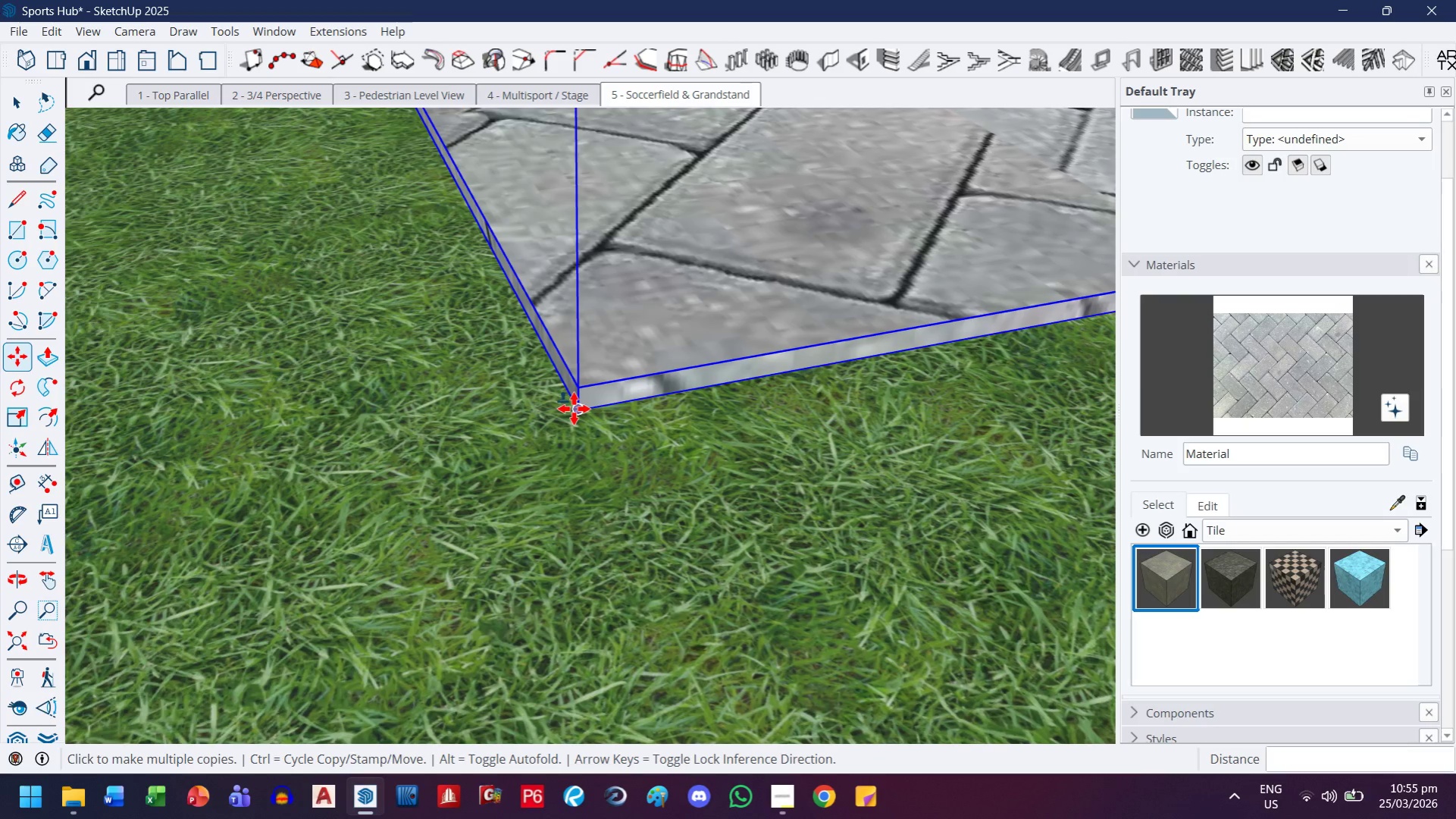 
left_click([578, 409])
 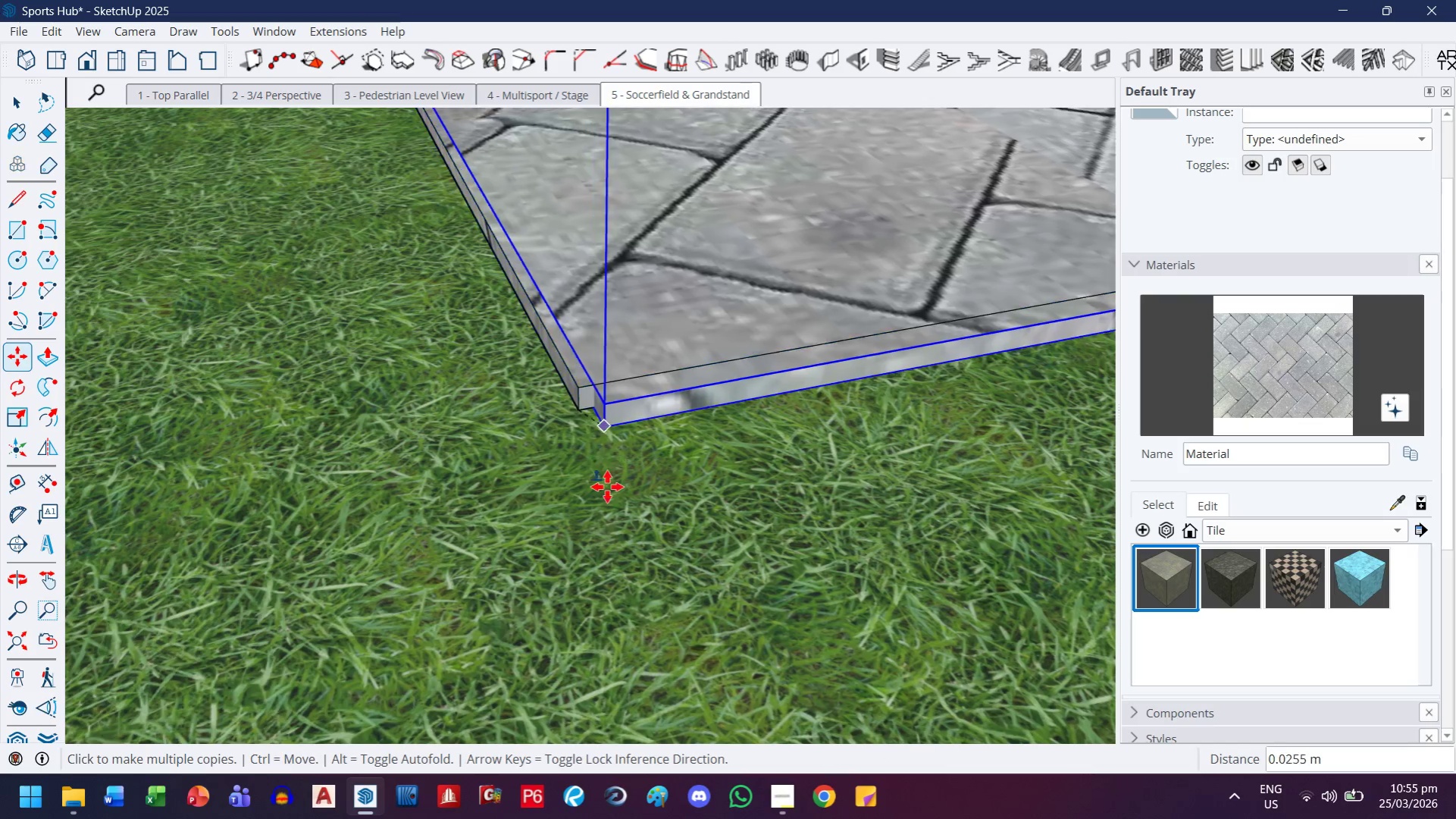 
key(H)
 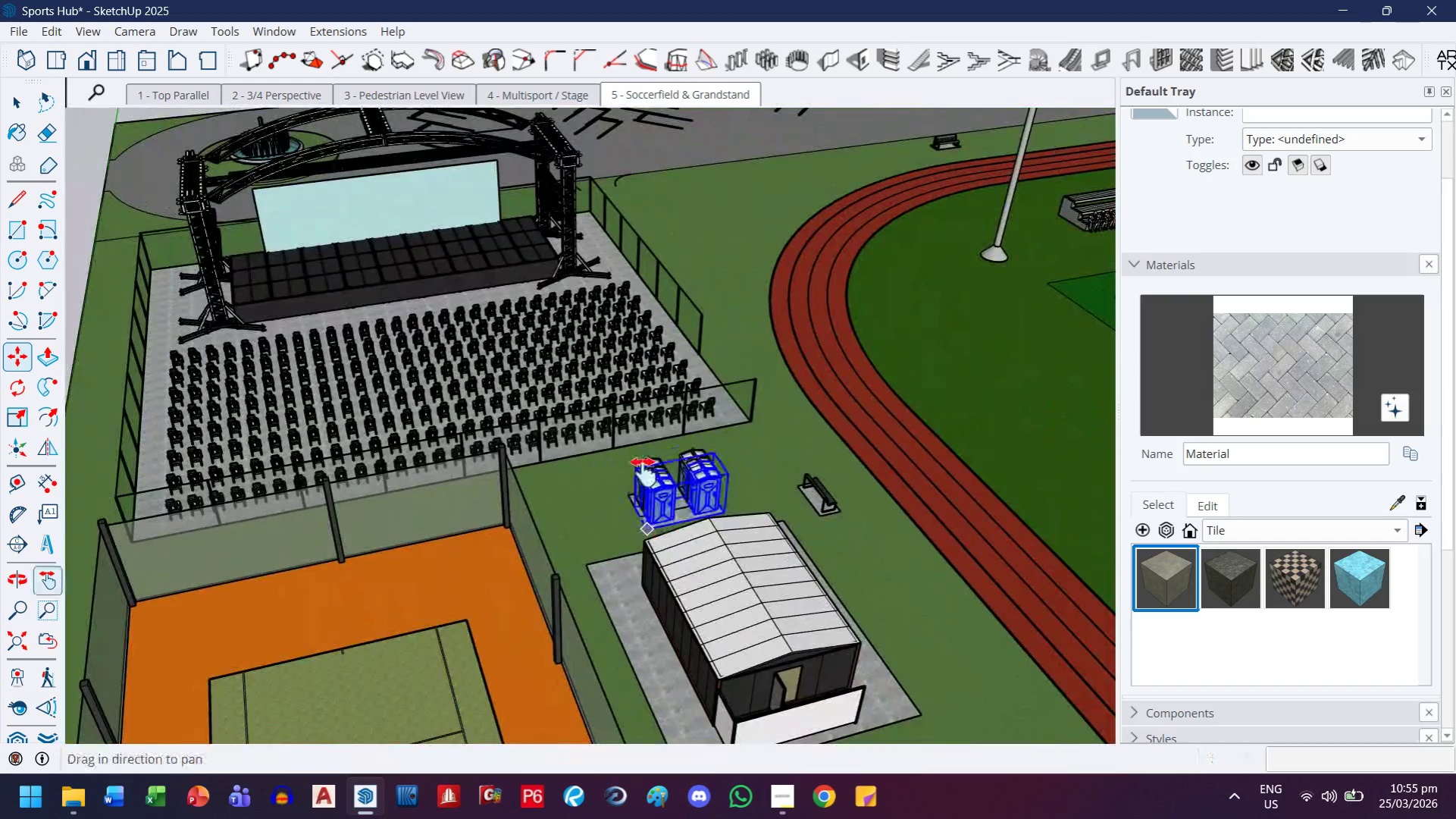 
left_click_drag(start_coordinate=[662, 528], to_coordinate=[598, 382])
 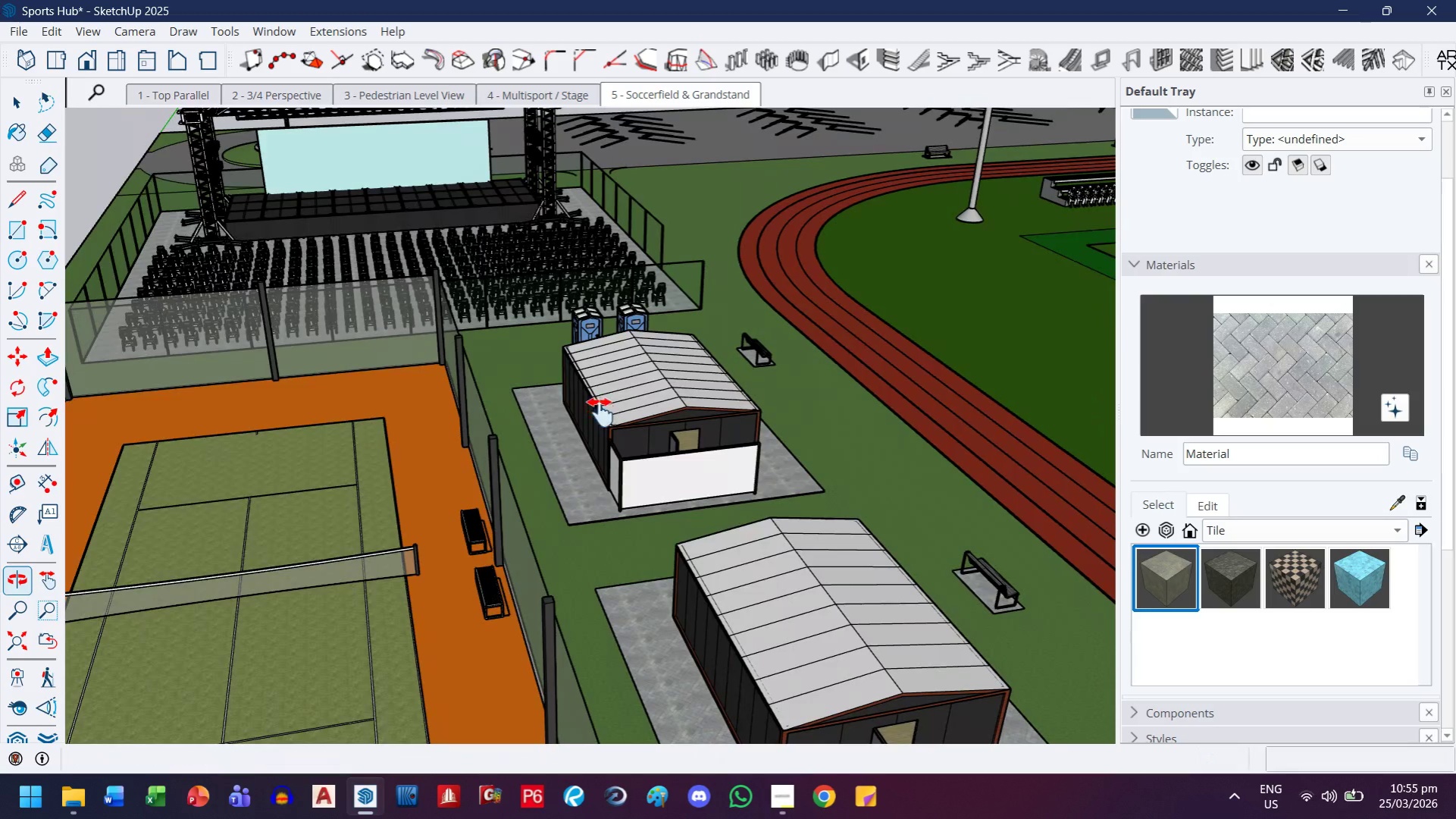 
scroll: coordinate [643, 521], scroll_direction: down, amount: 57.0
 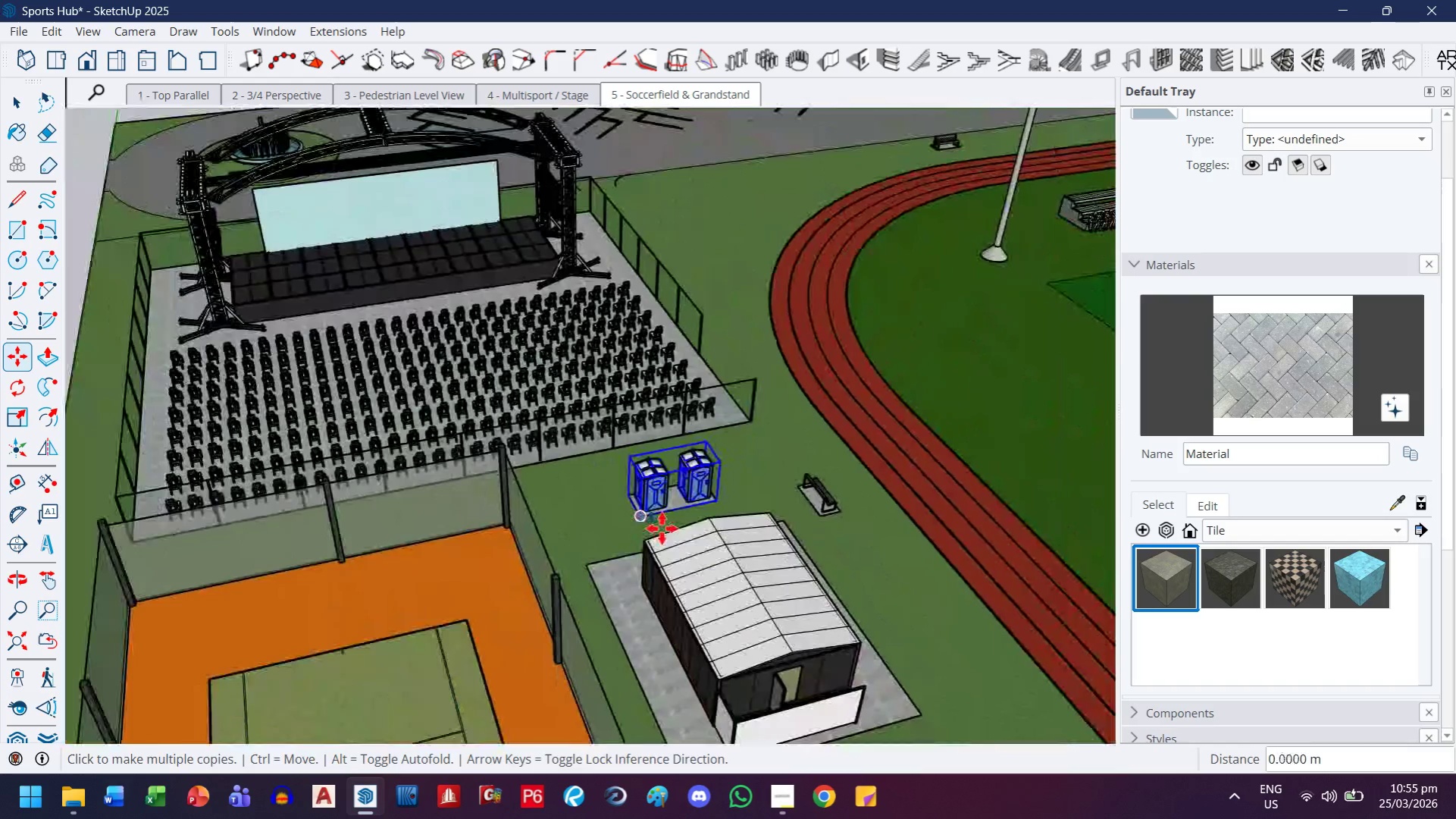 
left_click_drag(start_coordinate=[643, 476], to_coordinate=[615, 400])
 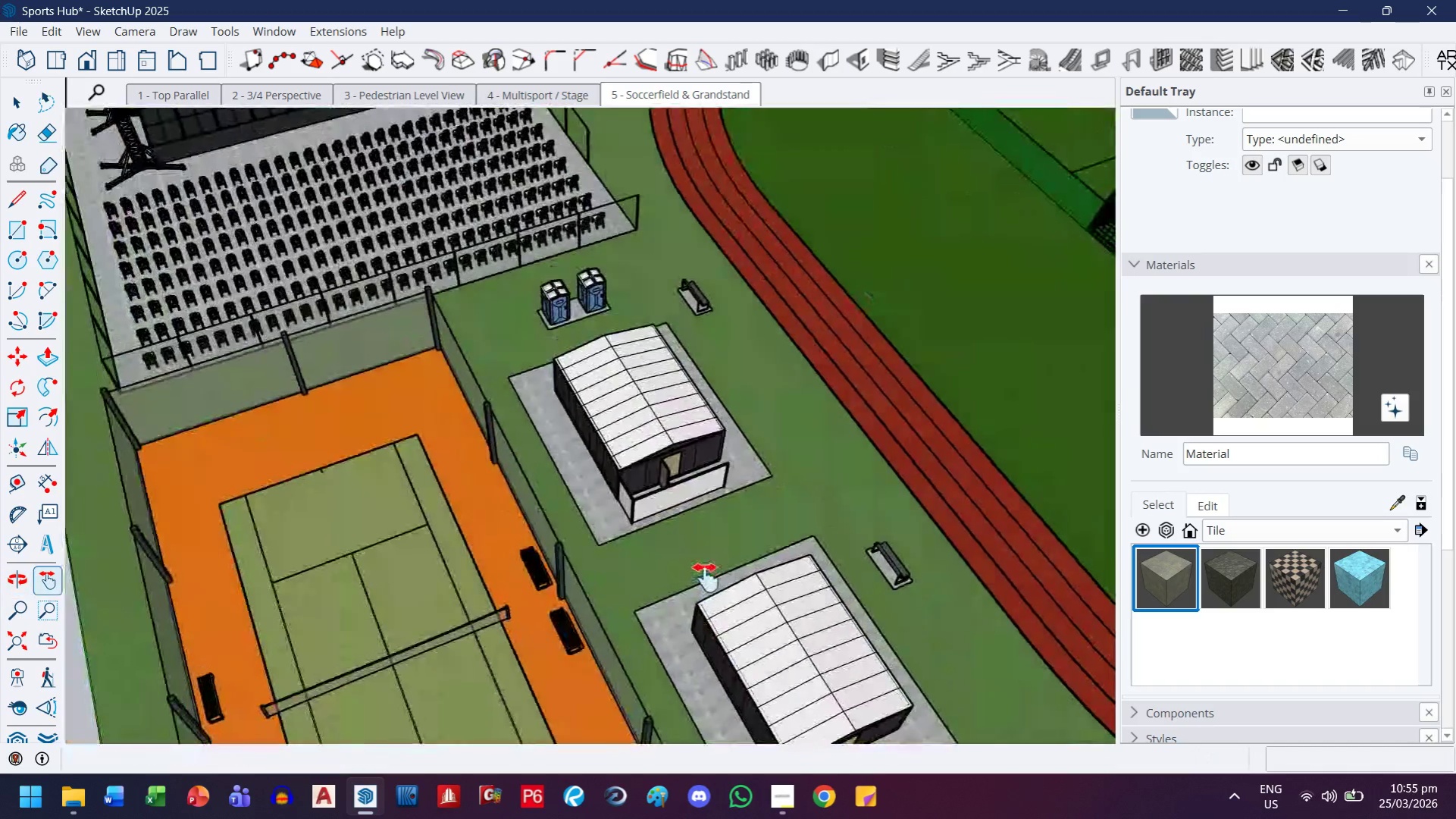 
scroll: coordinate [603, 428], scroll_direction: down, amount: 3.0
 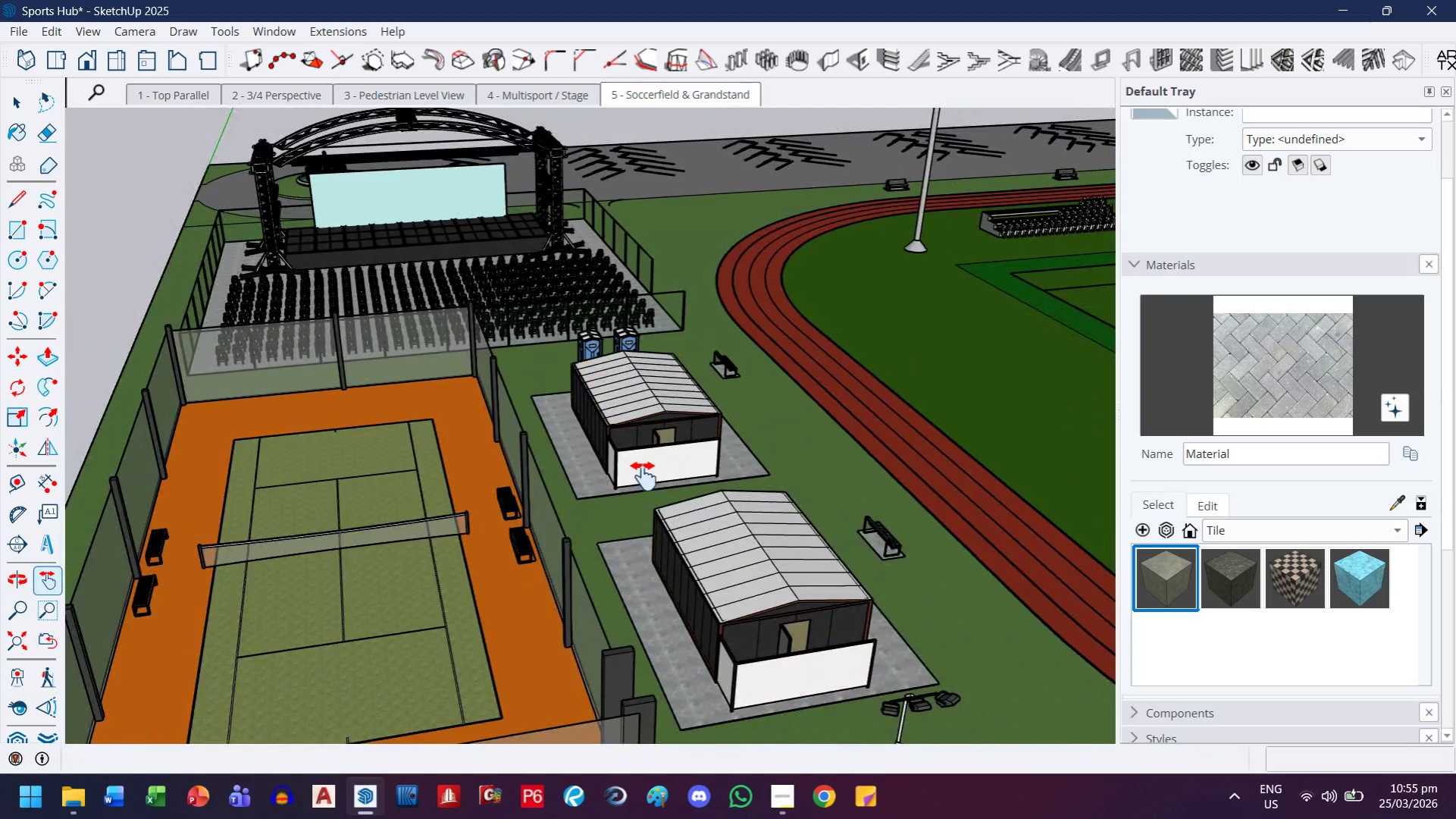 
scroll: coordinate [704, 575], scroll_direction: up, amount: 3.0
 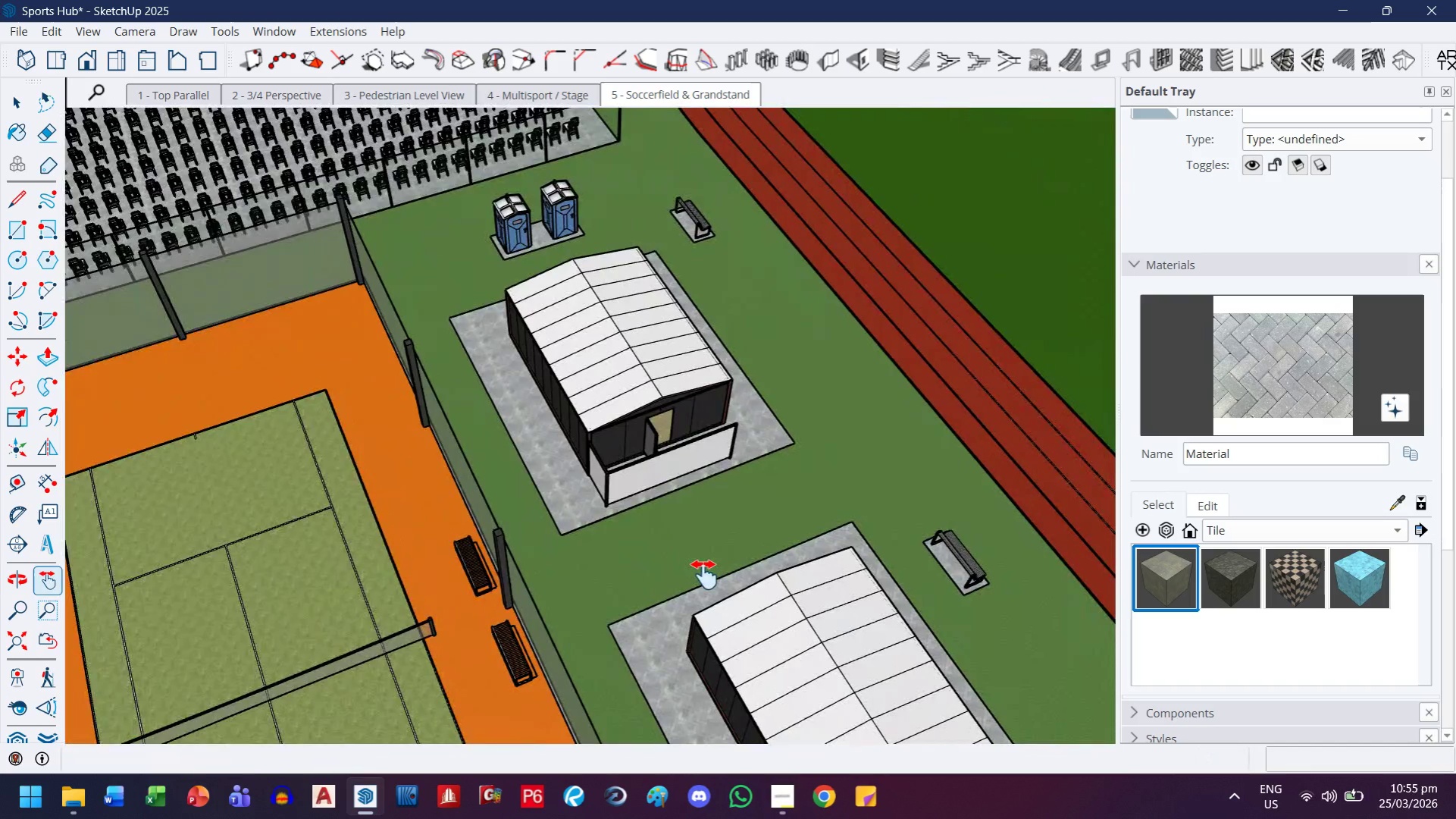 
left_click_drag(start_coordinate=[715, 585], to_coordinate=[612, 367])
 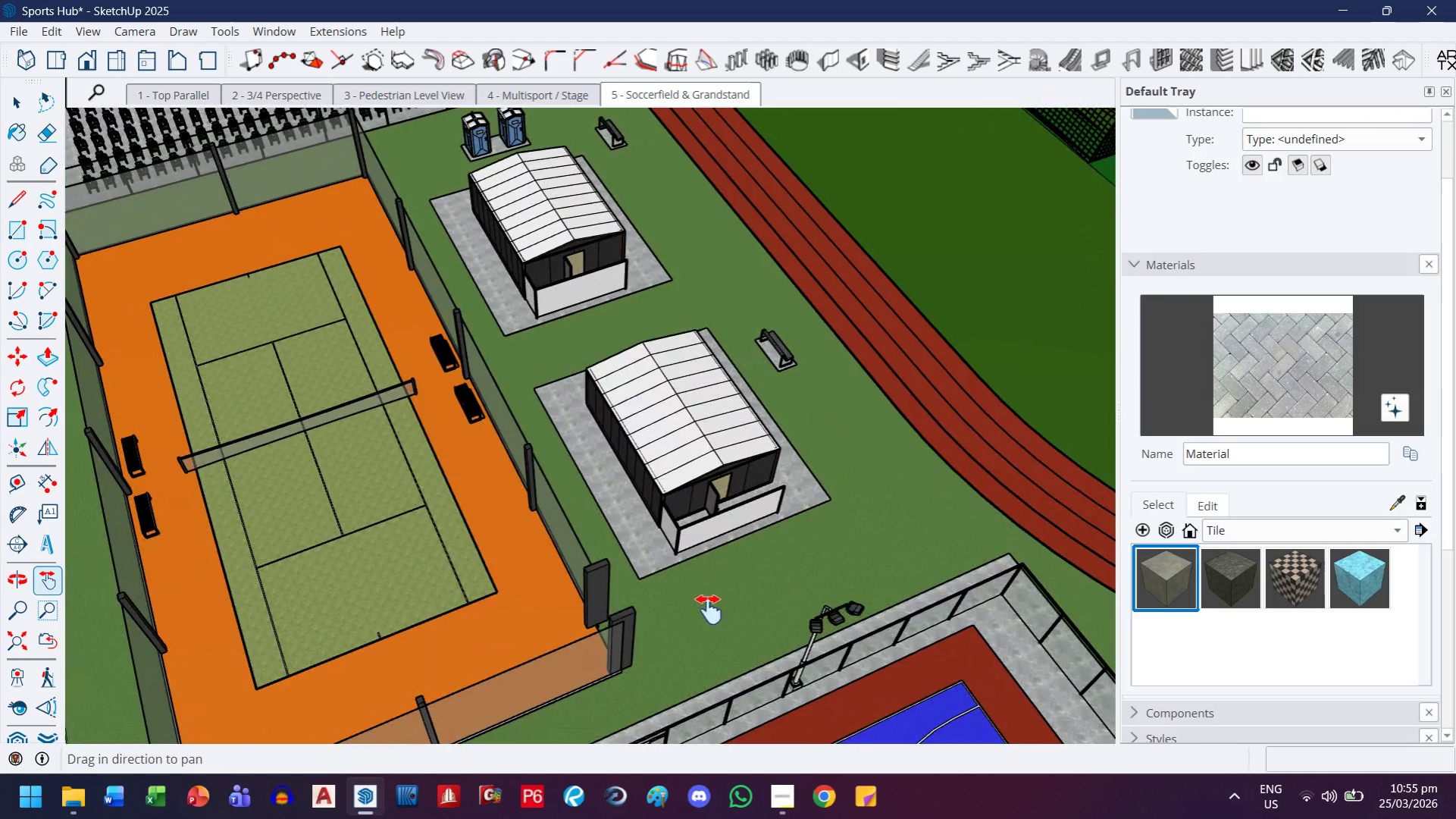 
scroll: coordinate [704, 575], scroll_direction: down, amount: 4.0
 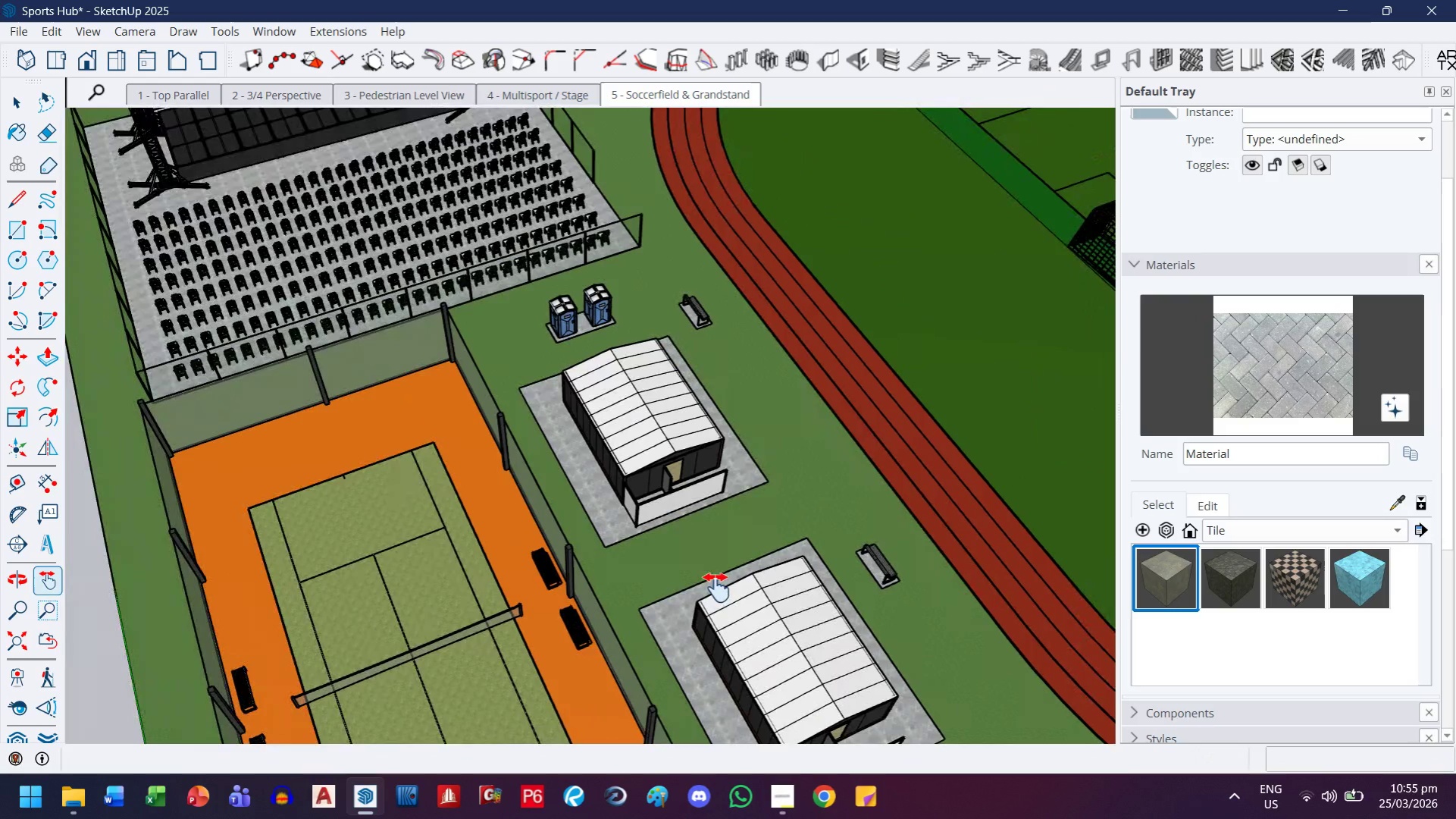 
key(Escape)
 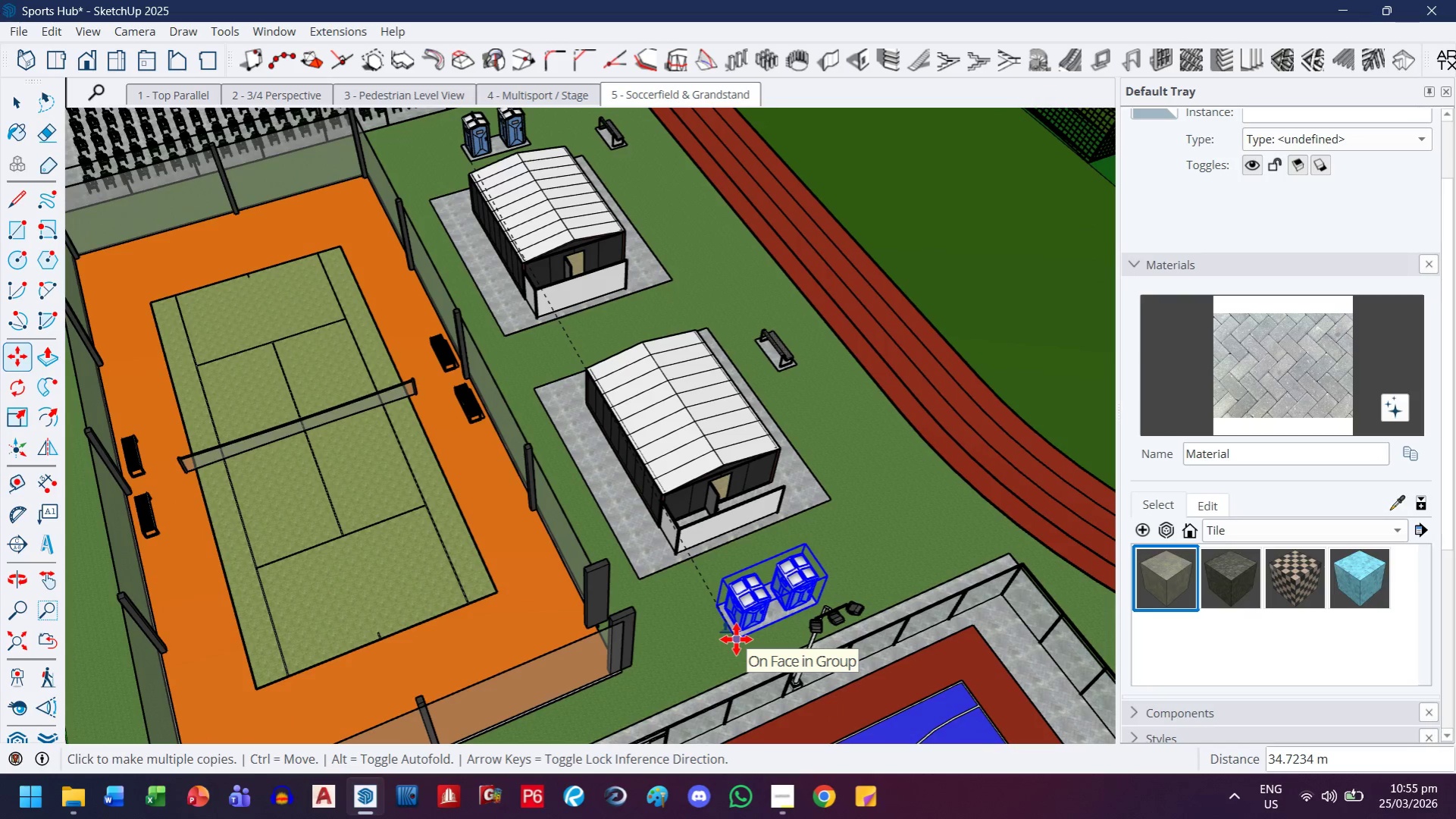 
left_click([736, 639])
 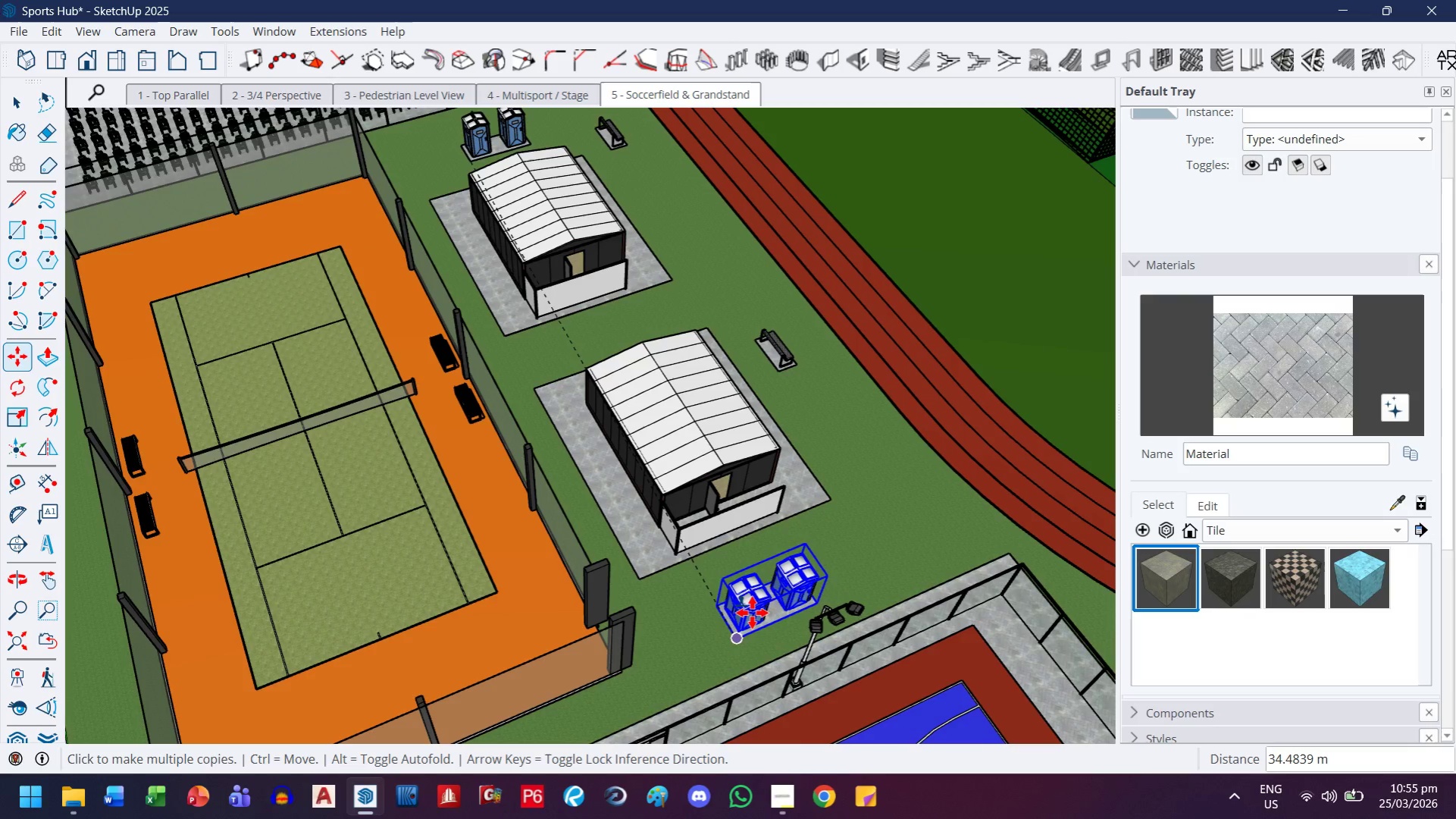 
scroll: coordinate [767, 510], scroll_direction: down, amount: 11.0
 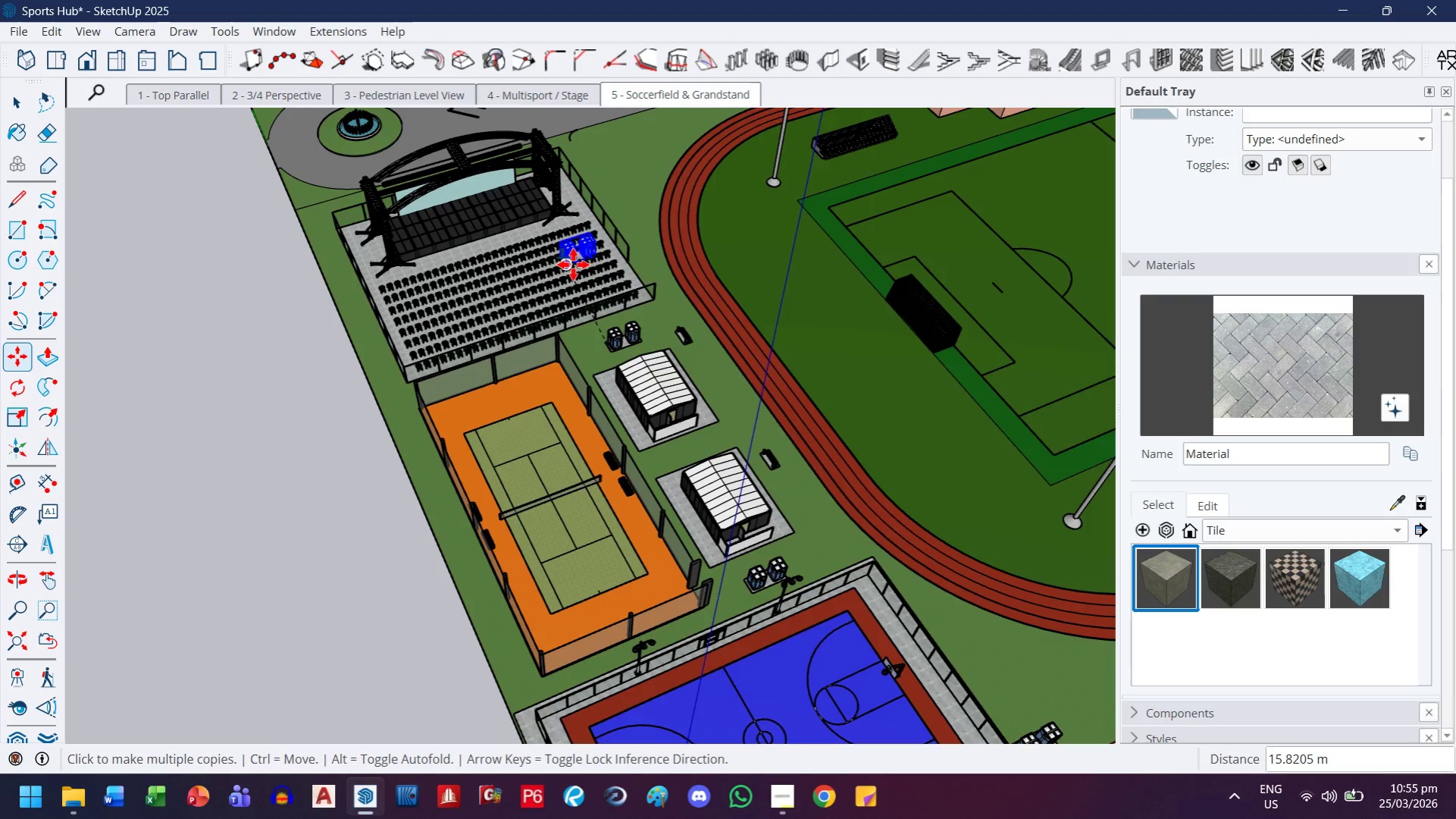 
key(H)
 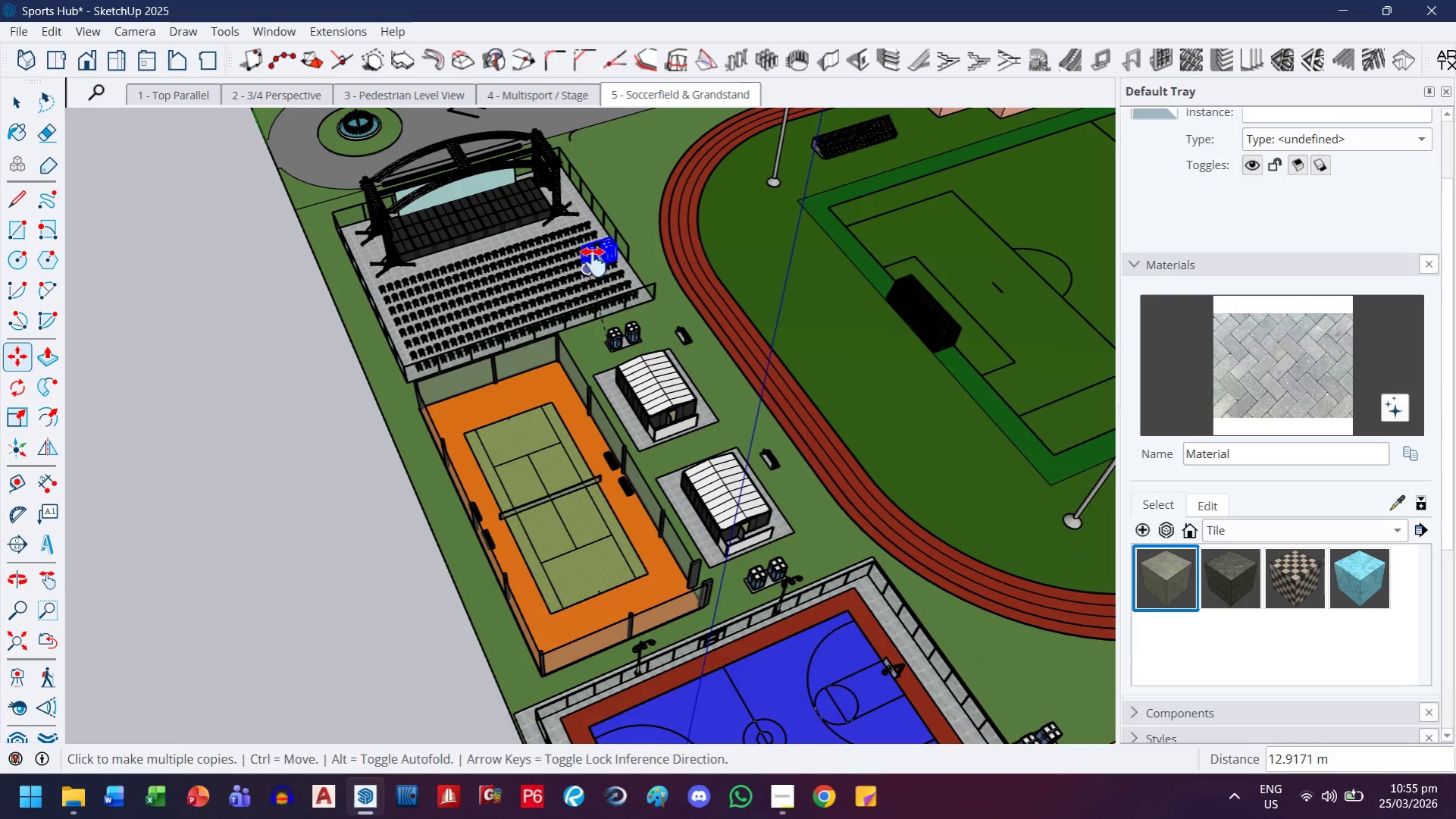 
left_click_drag(start_coordinate=[593, 262], to_coordinate=[534, 492])
 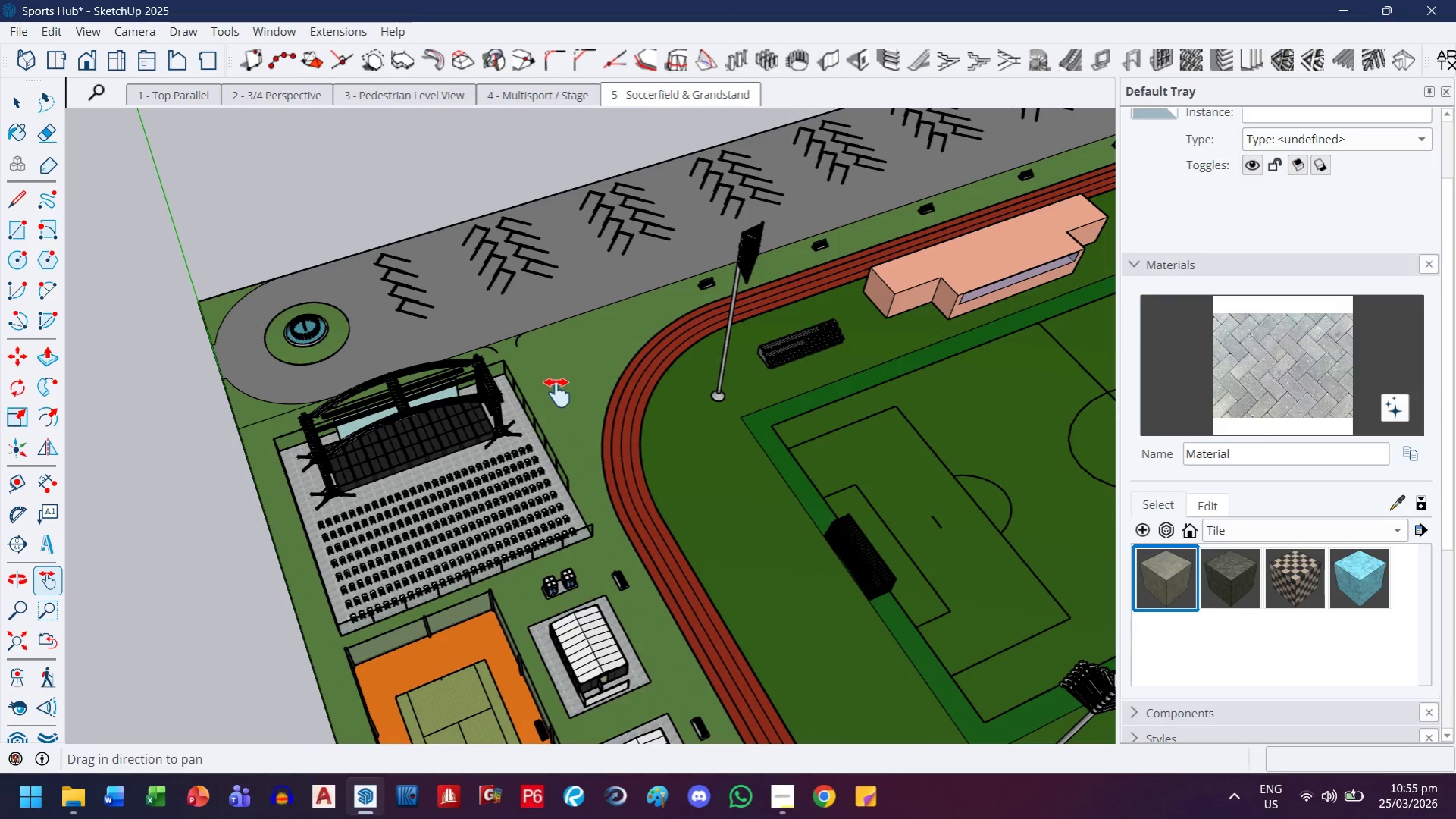 
left_click_drag(start_coordinate=[610, 380], to_coordinate=[279, 518])
 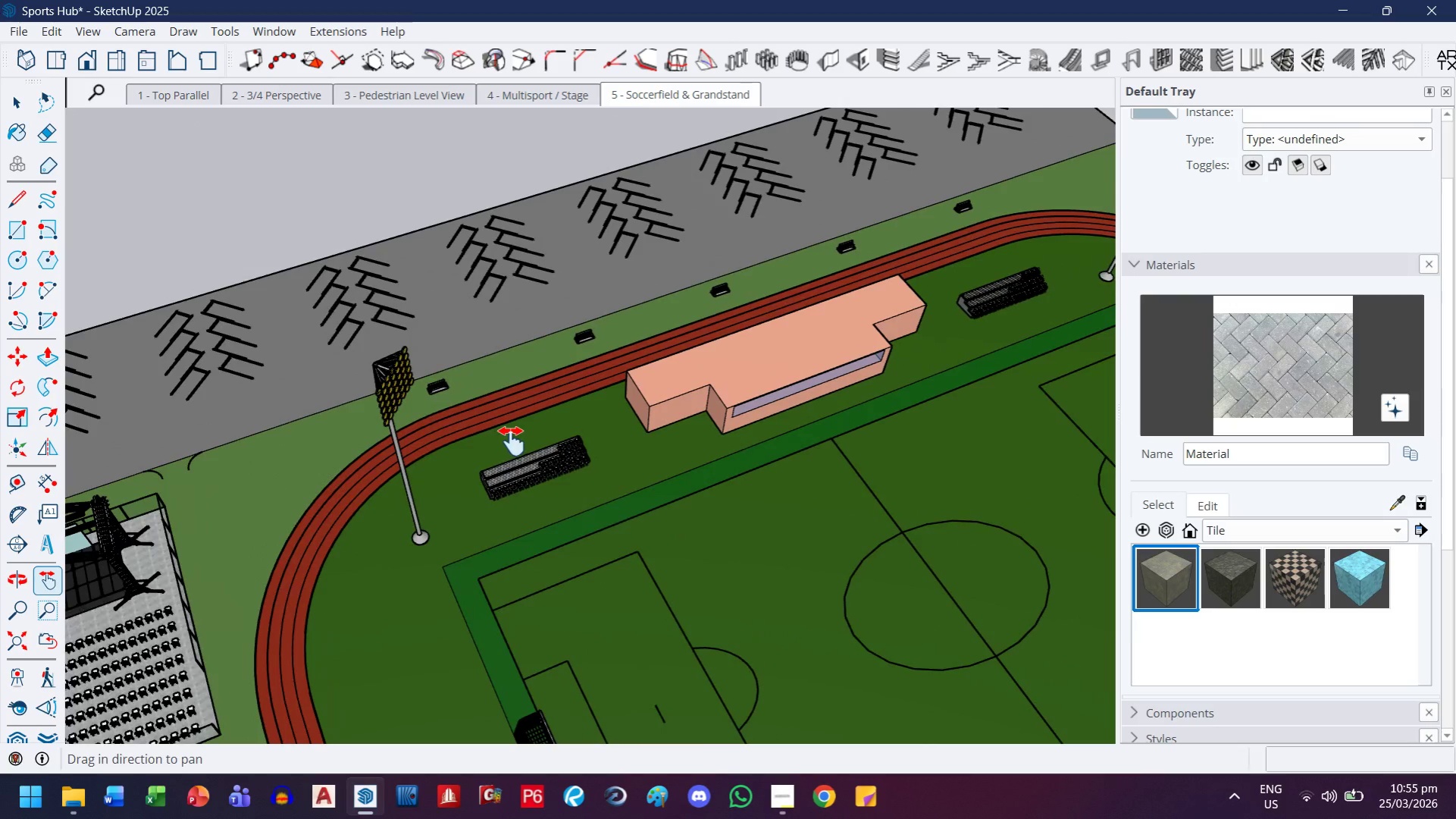 
scroll: coordinate [557, 393], scroll_direction: up, amount: 2.0
 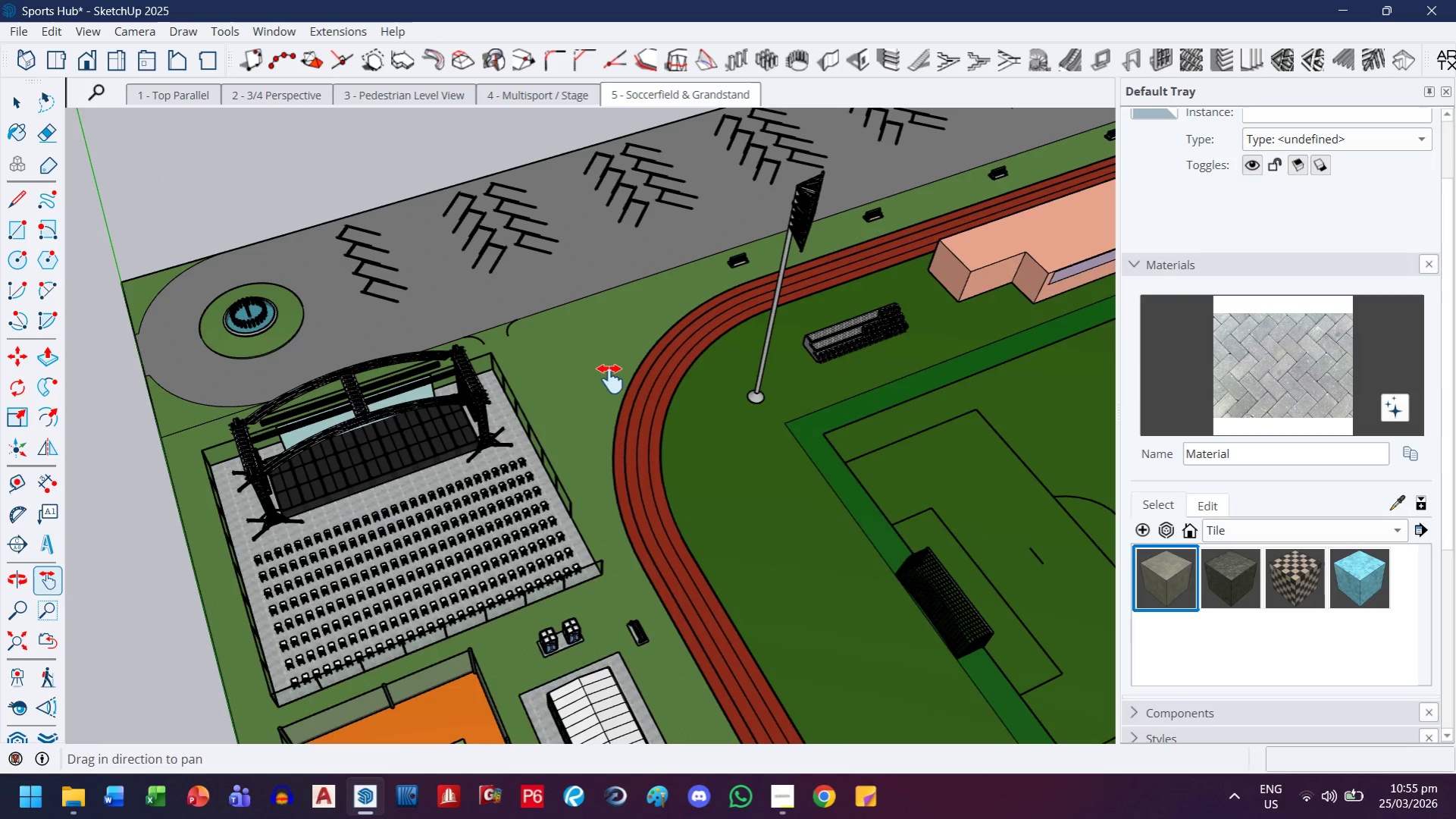 
left_click_drag(start_coordinate=[512, 441], to_coordinate=[234, 544])
 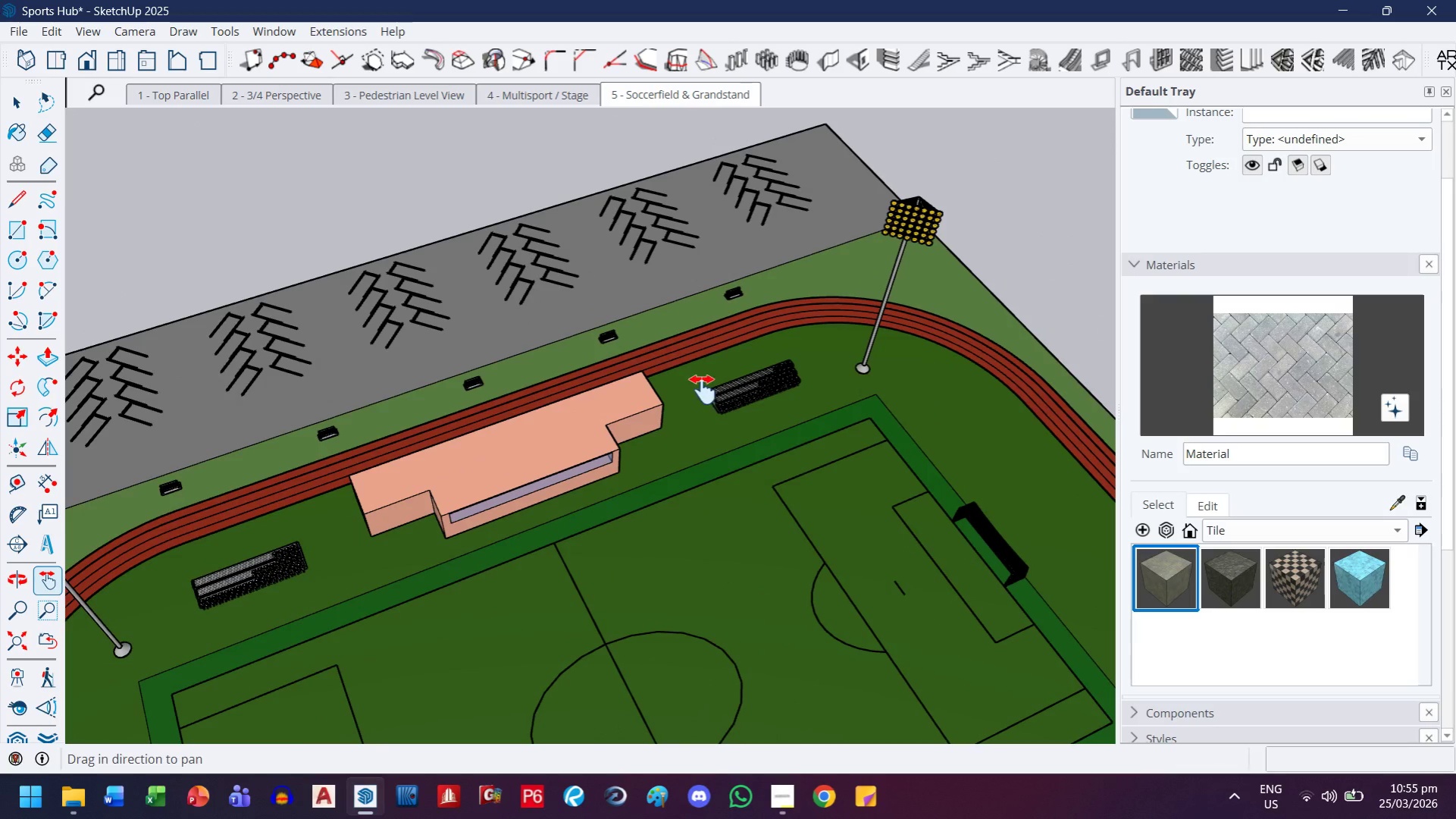 
left_click_drag(start_coordinate=[703, 390], to_coordinate=[359, 476])
 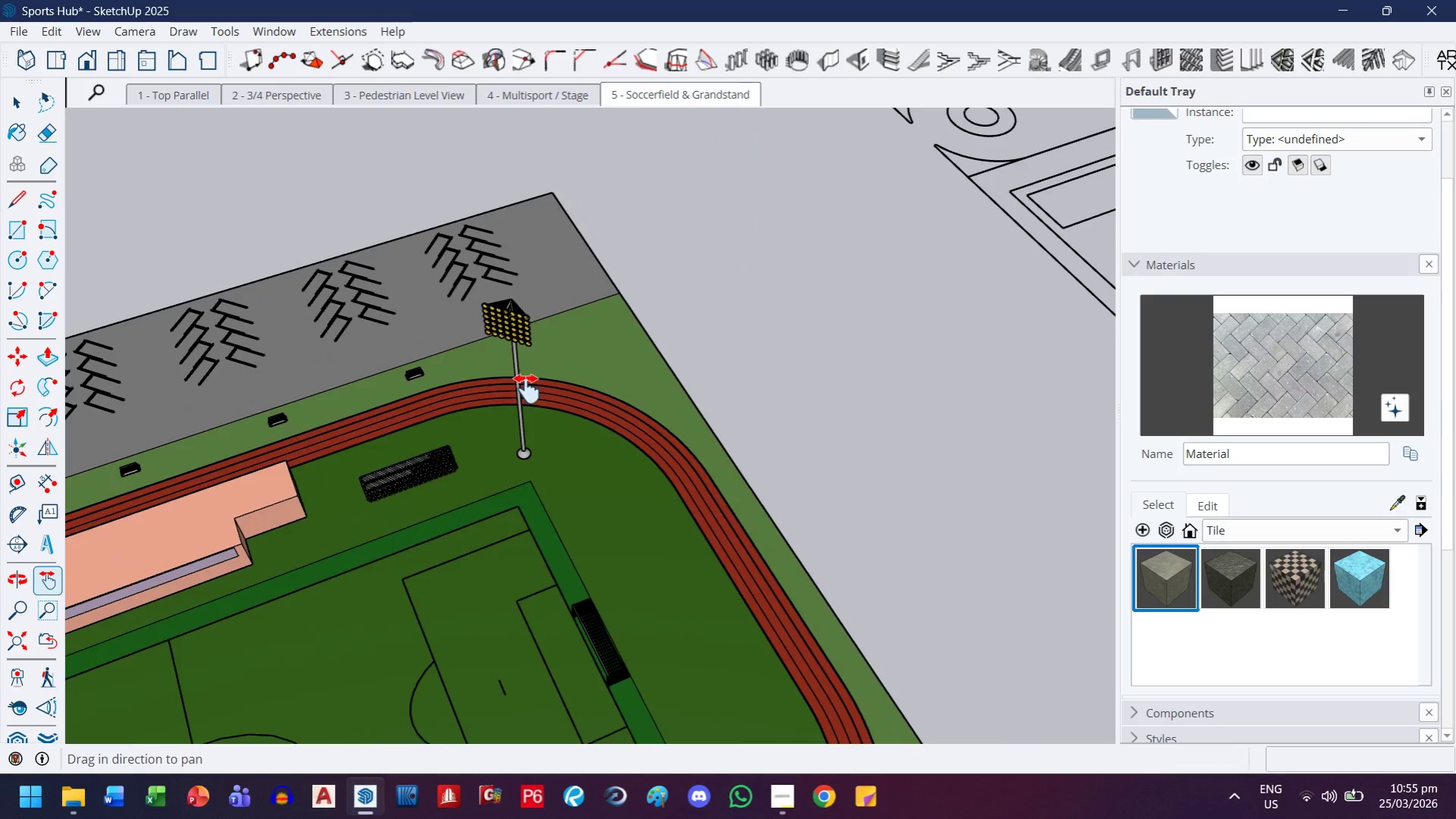 
key(Escape)
 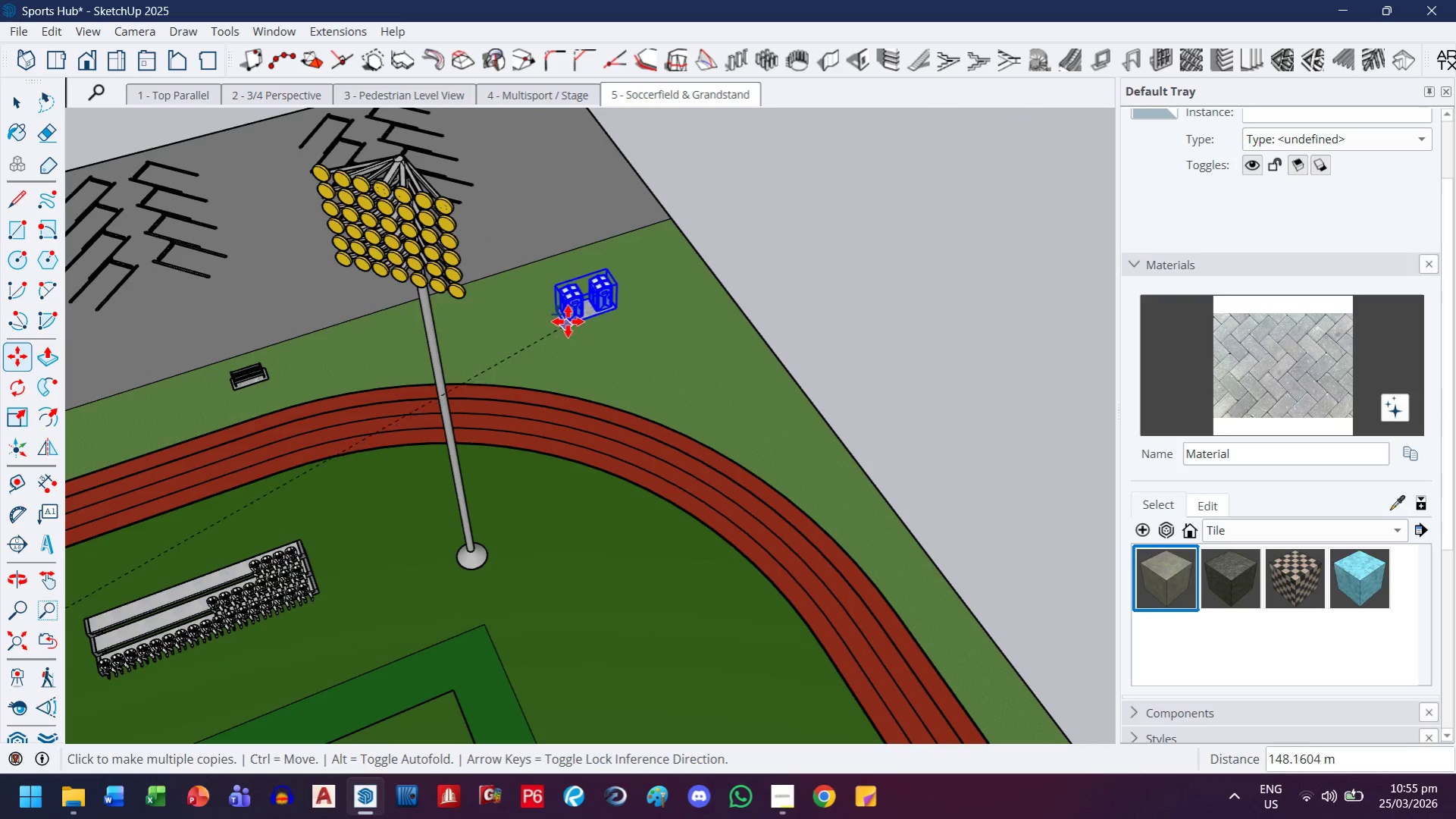 
scroll: coordinate [577, 315], scroll_direction: up, amount: 11.0
 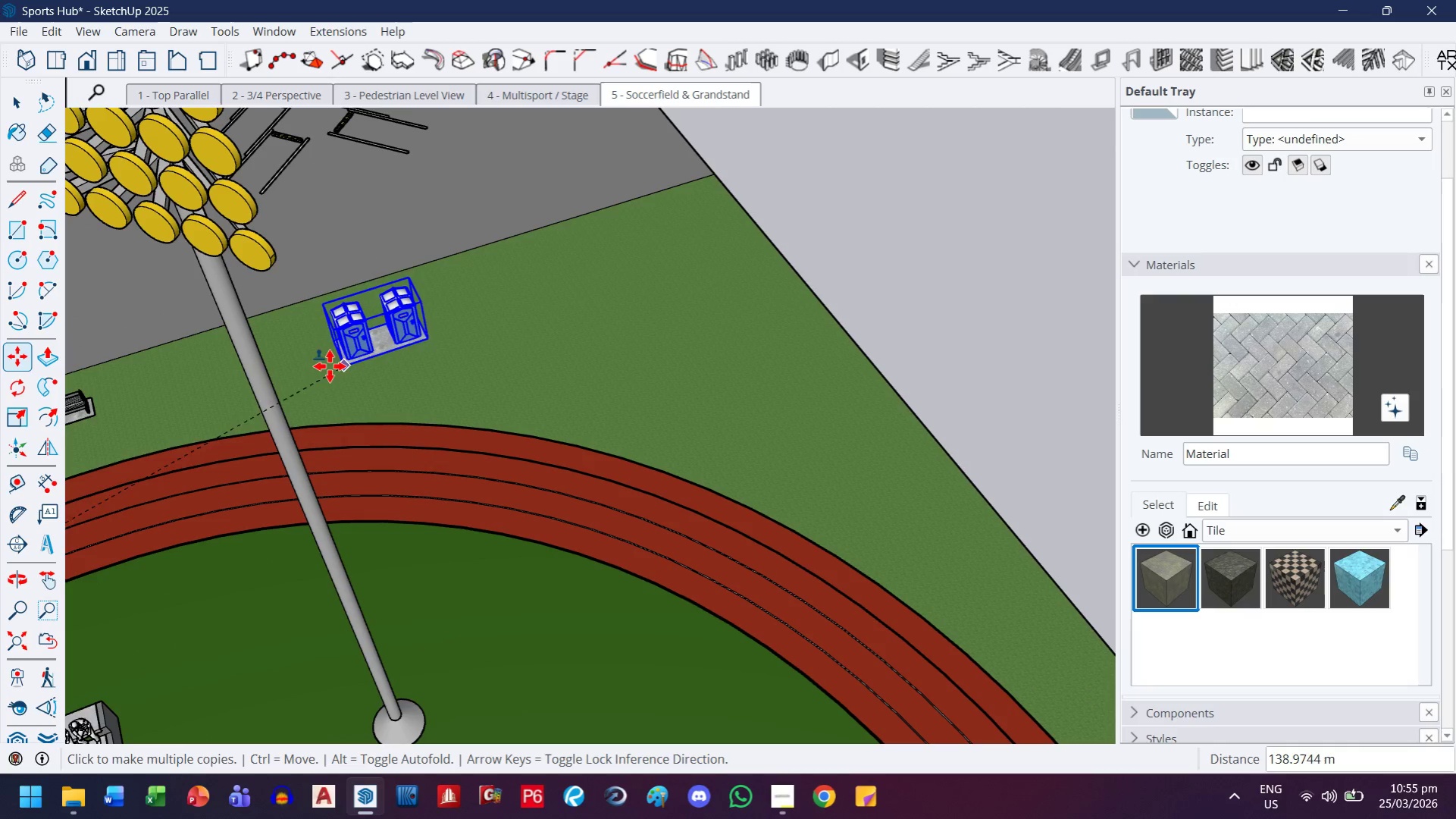 
key(H)
 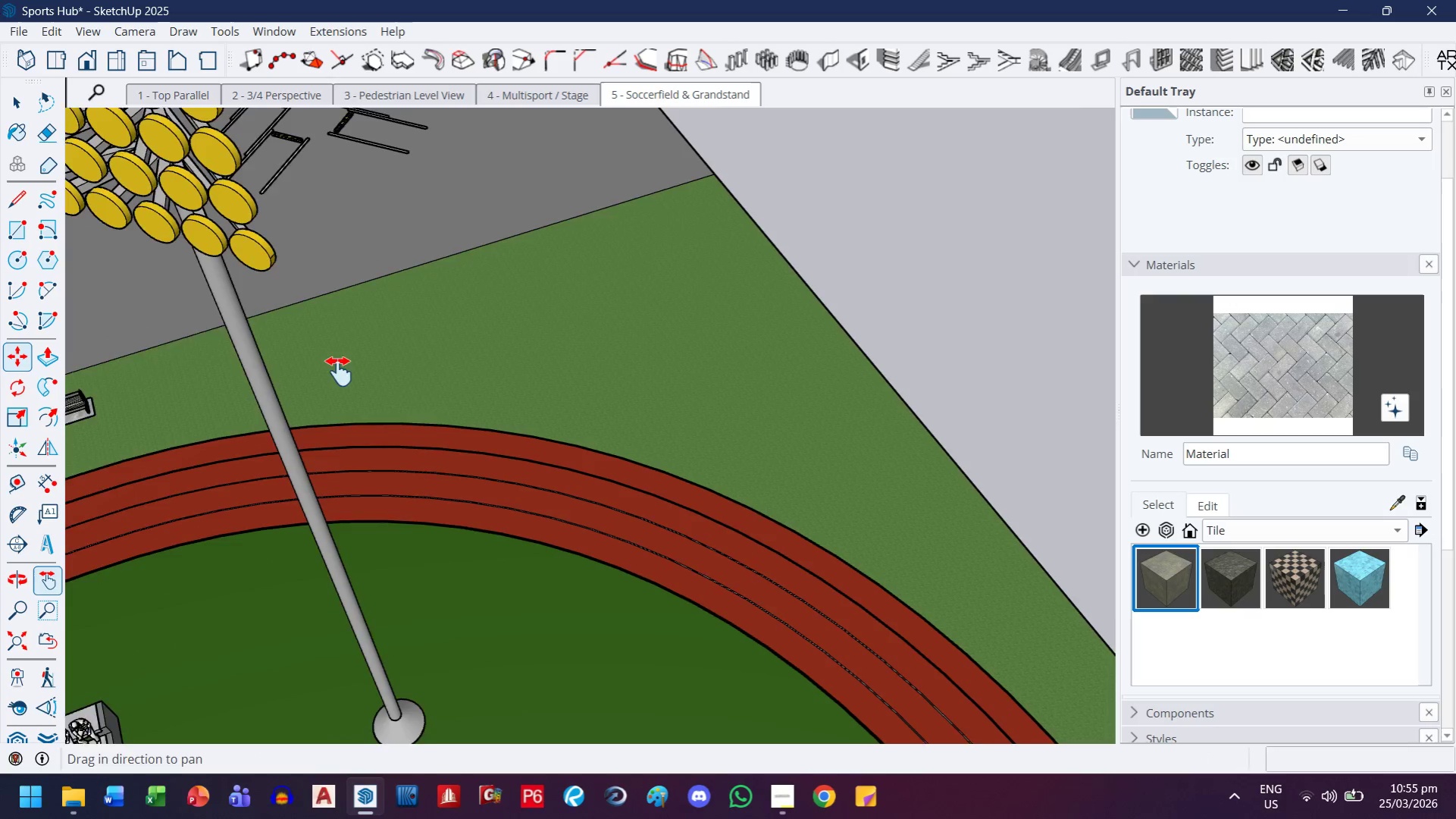 
left_click_drag(start_coordinate=[335, 370], to_coordinate=[501, 428])
 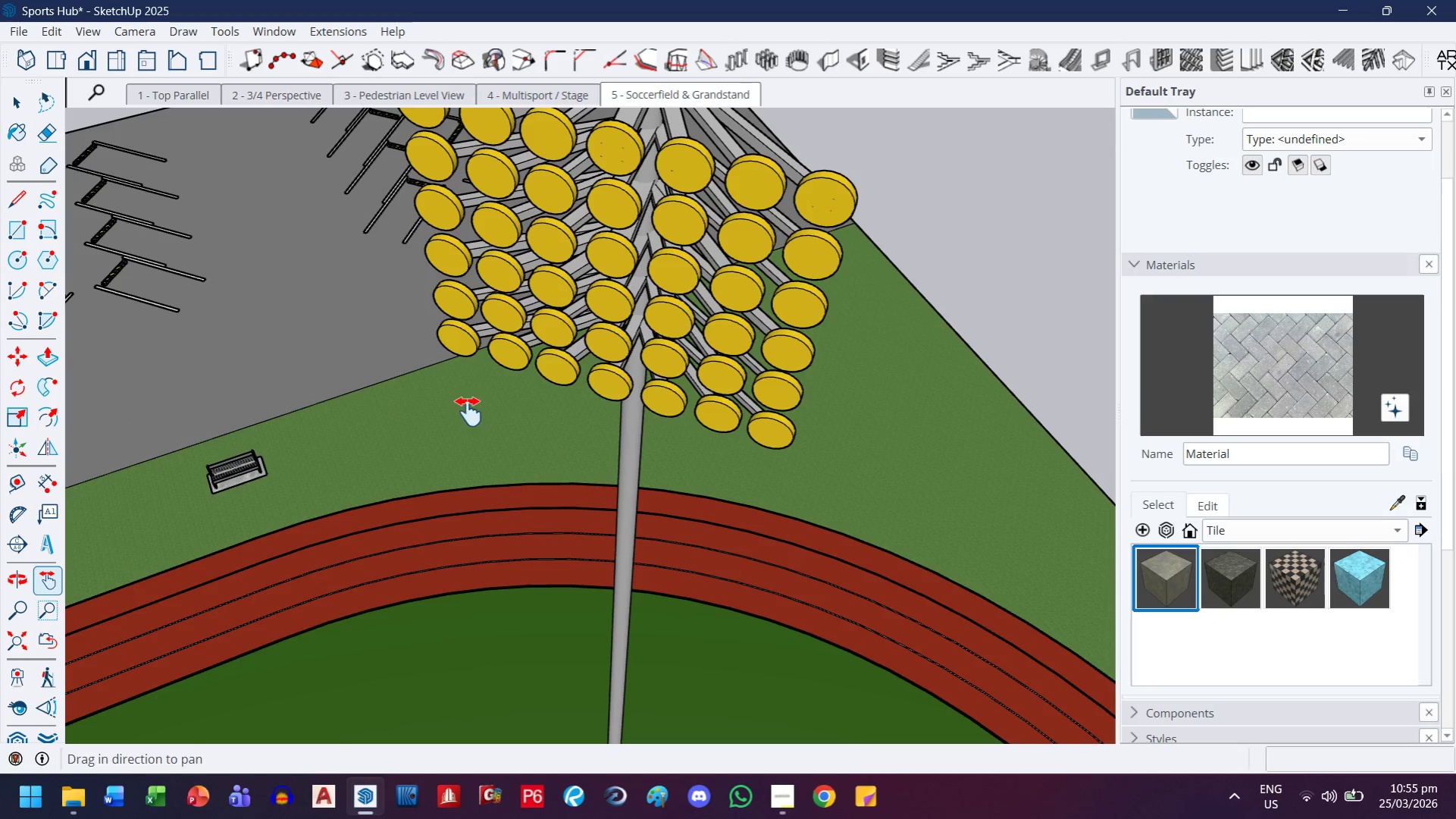 
key(Escape)
 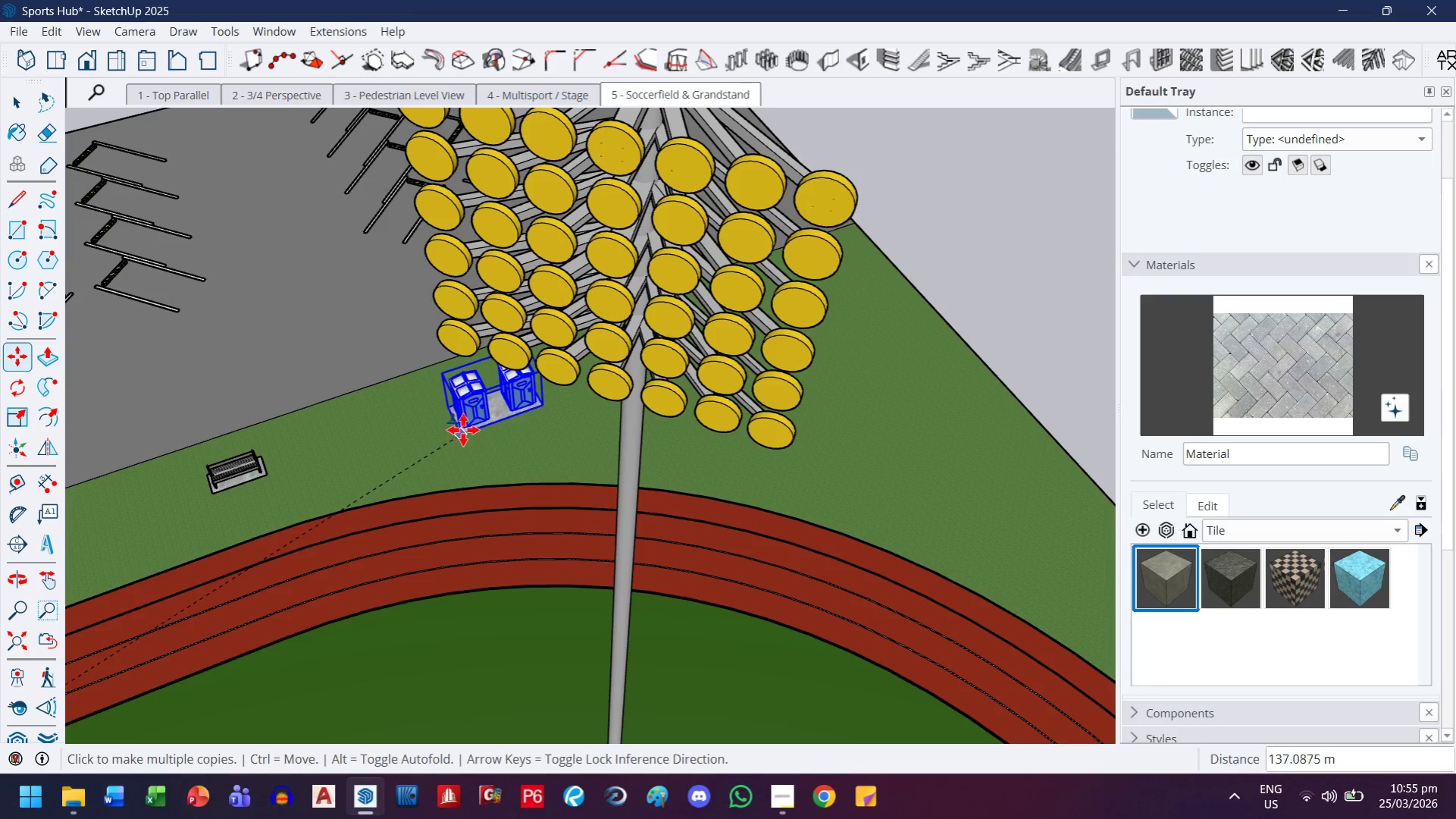 
left_click([466, 422])
 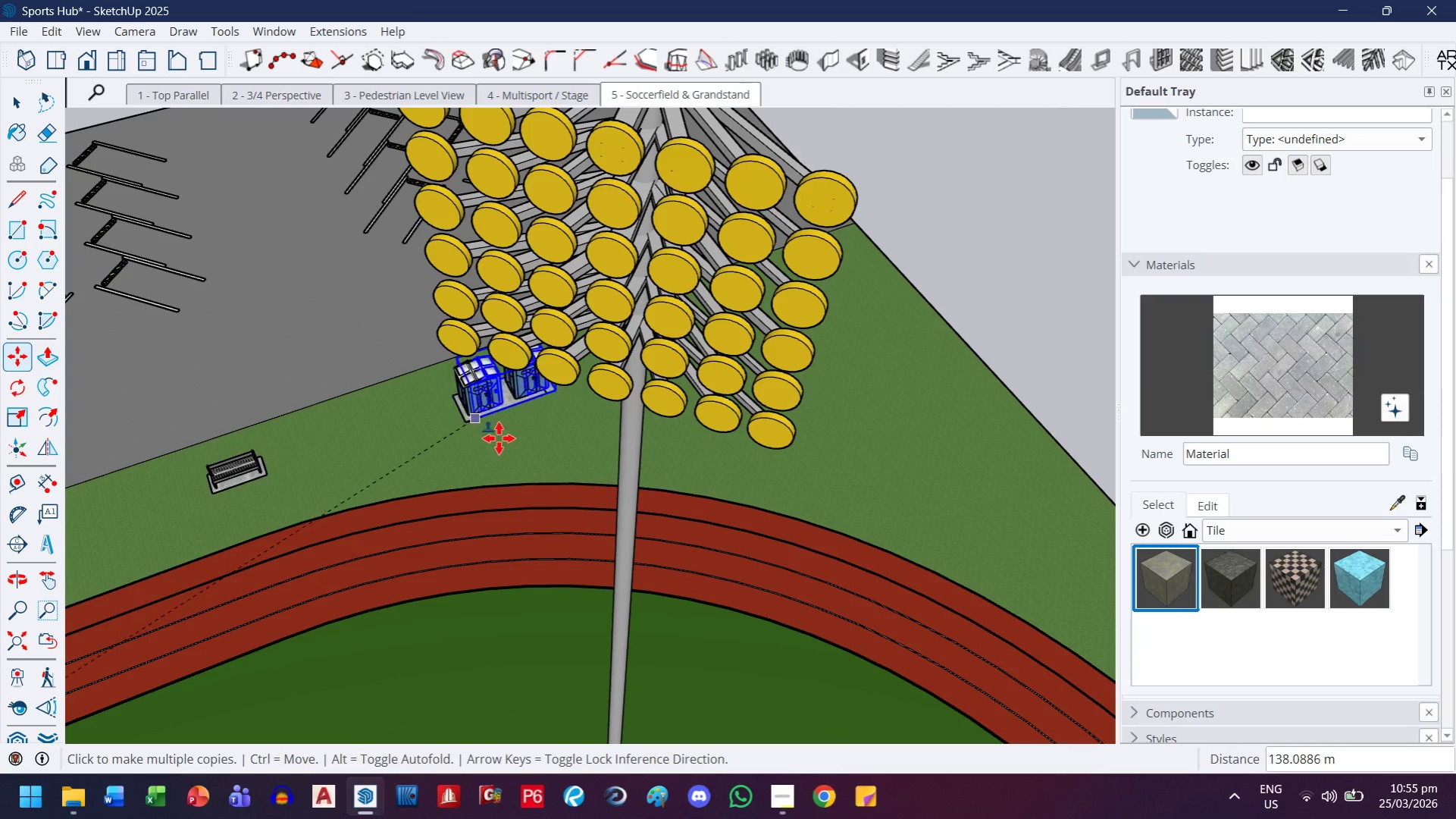 
key(H)
 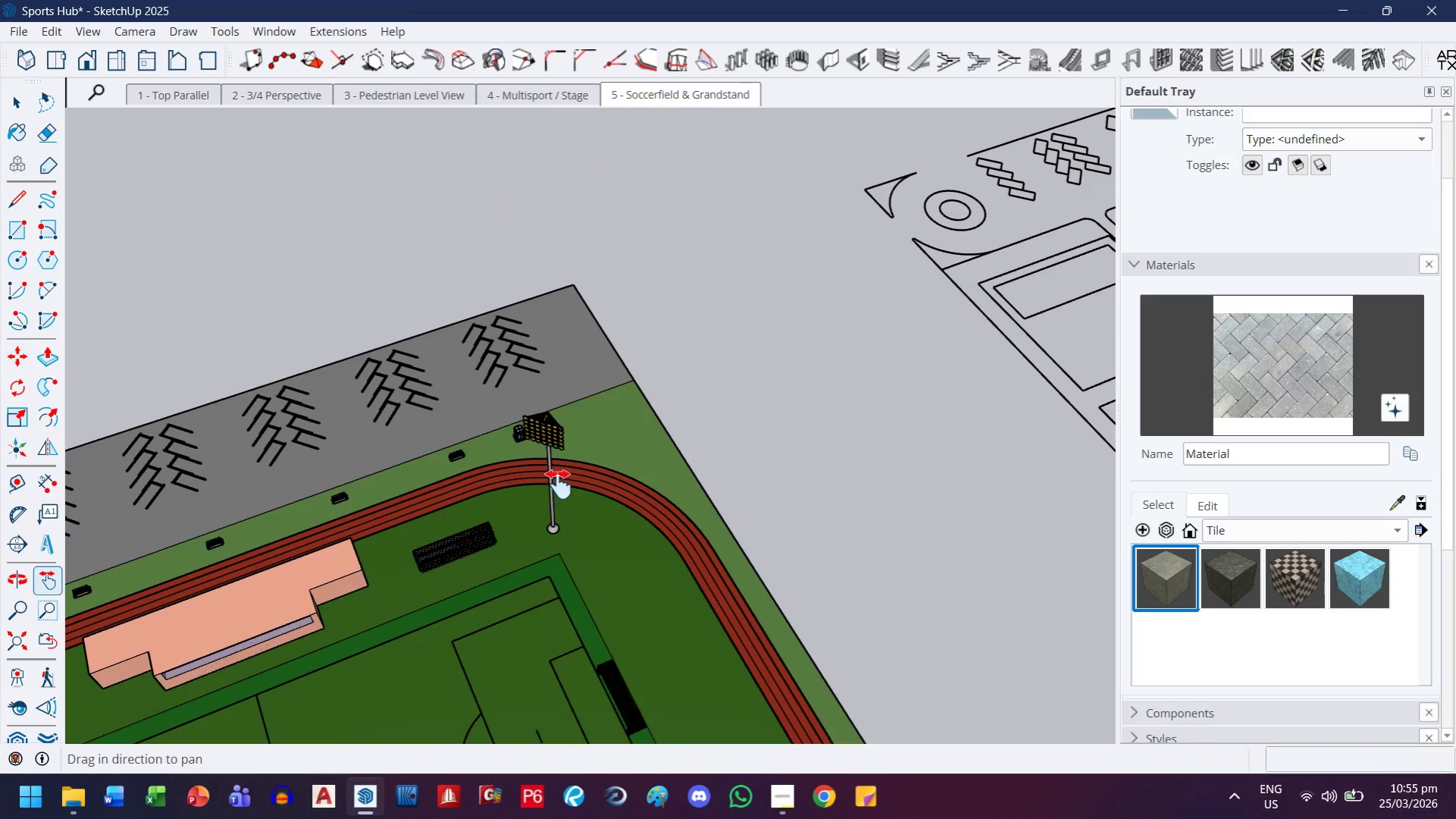 
left_click_drag(start_coordinate=[559, 490], to_coordinate=[558, 250])
 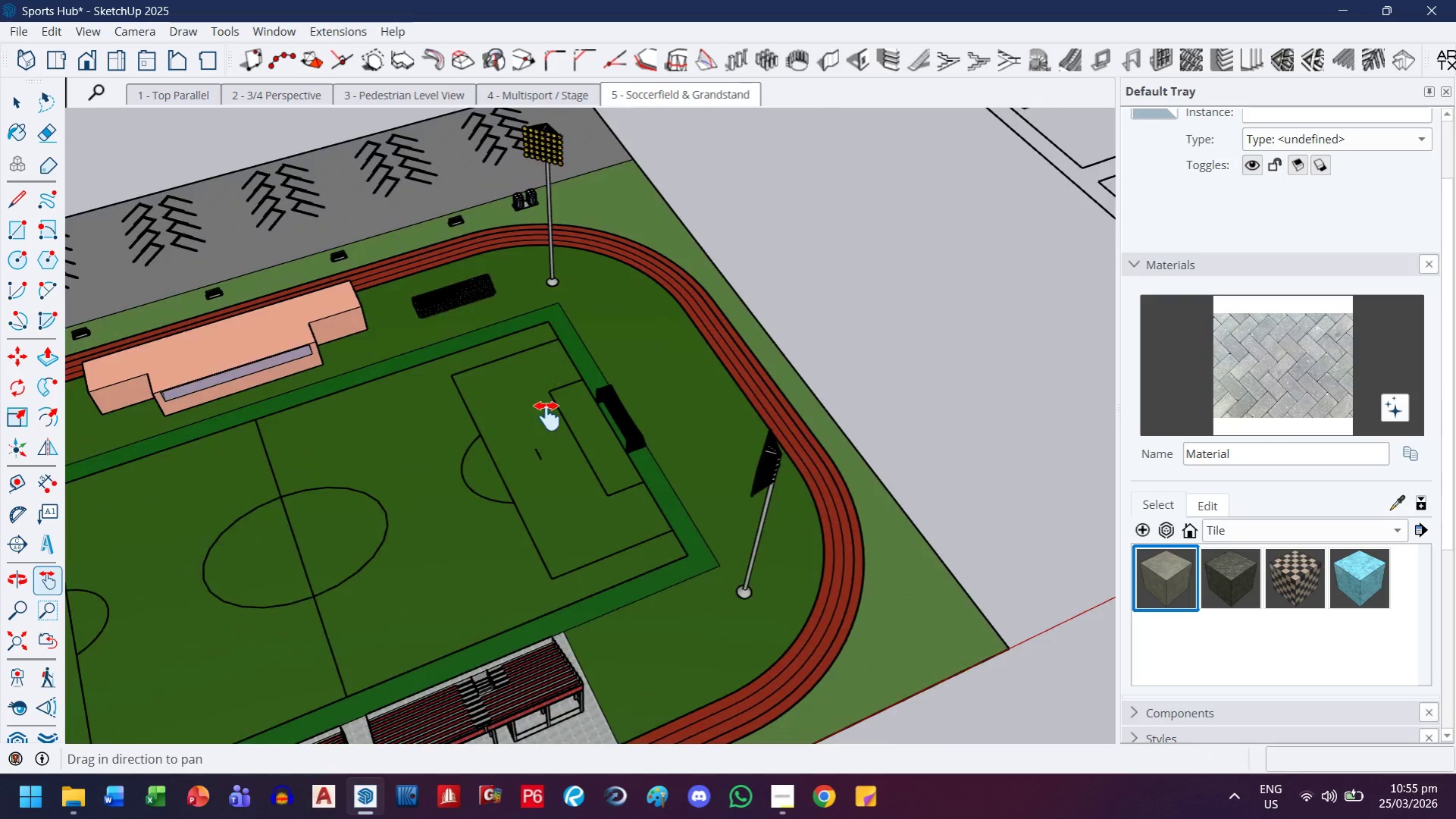 
scroll: coordinate [545, 453], scroll_direction: down, amount: 17.0
 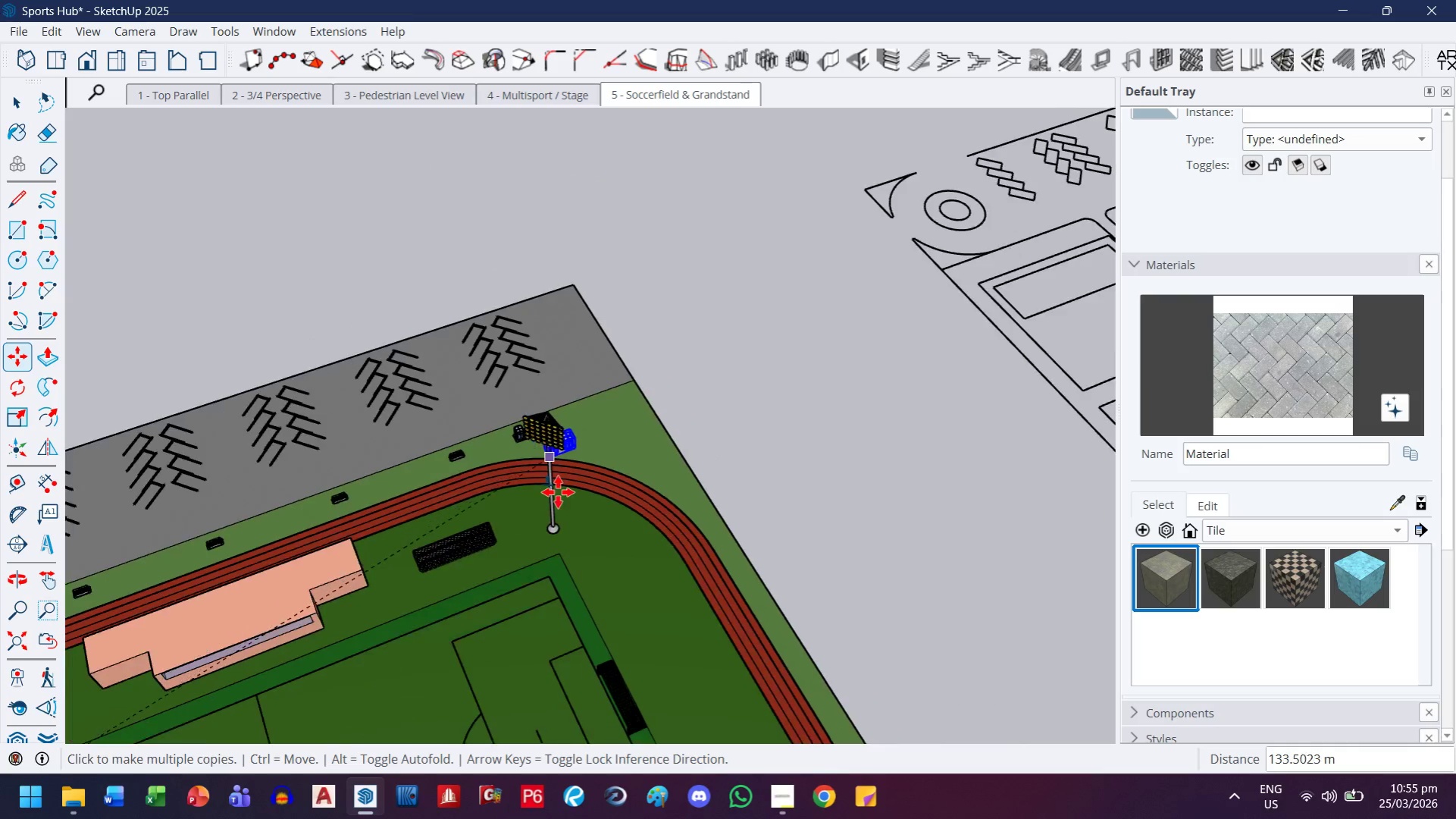 
left_click_drag(start_coordinate=[528, 473], to_coordinate=[687, 361])
 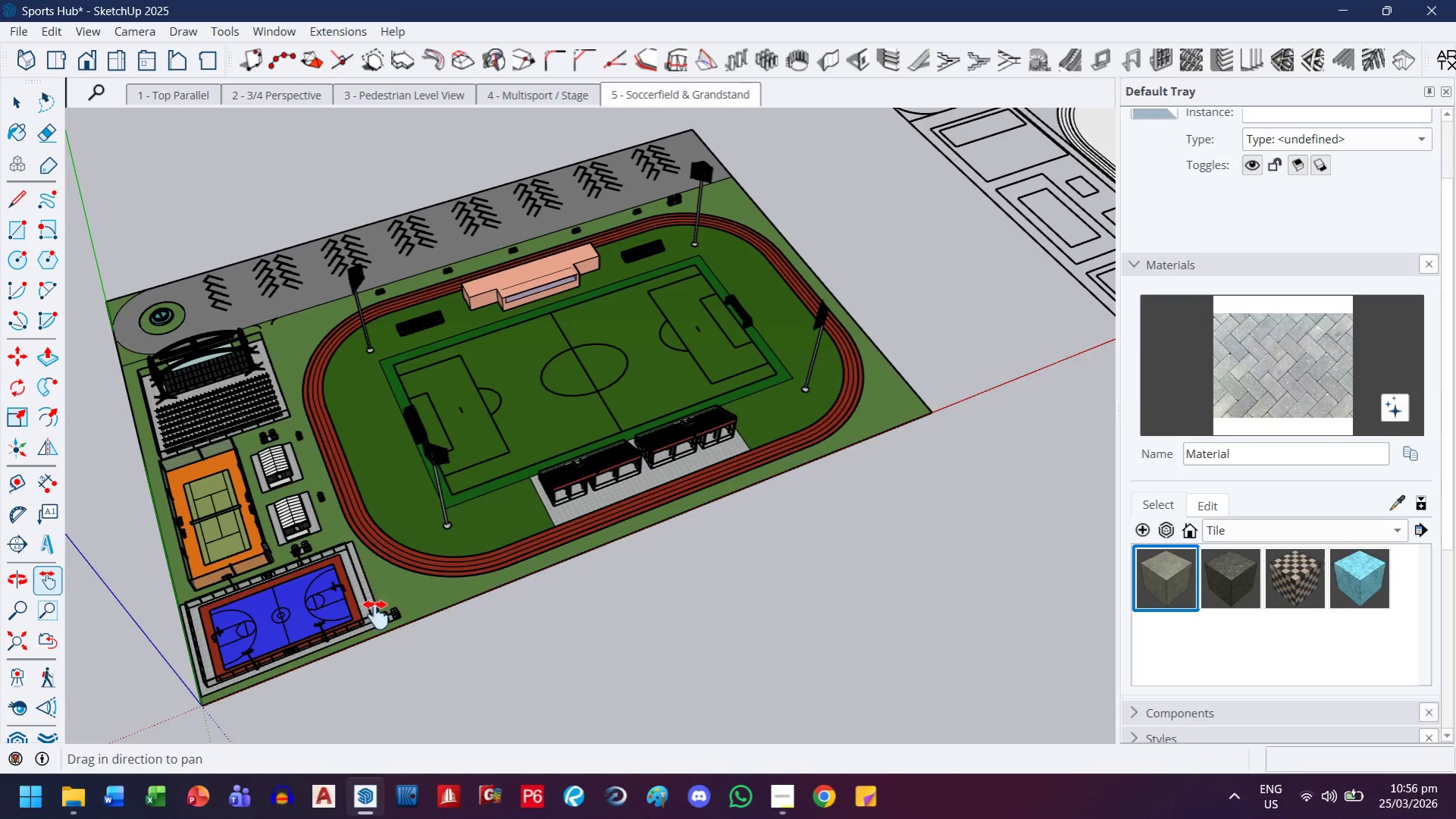 
scroll: coordinate [546, 426], scroll_direction: down, amount: 7.0
 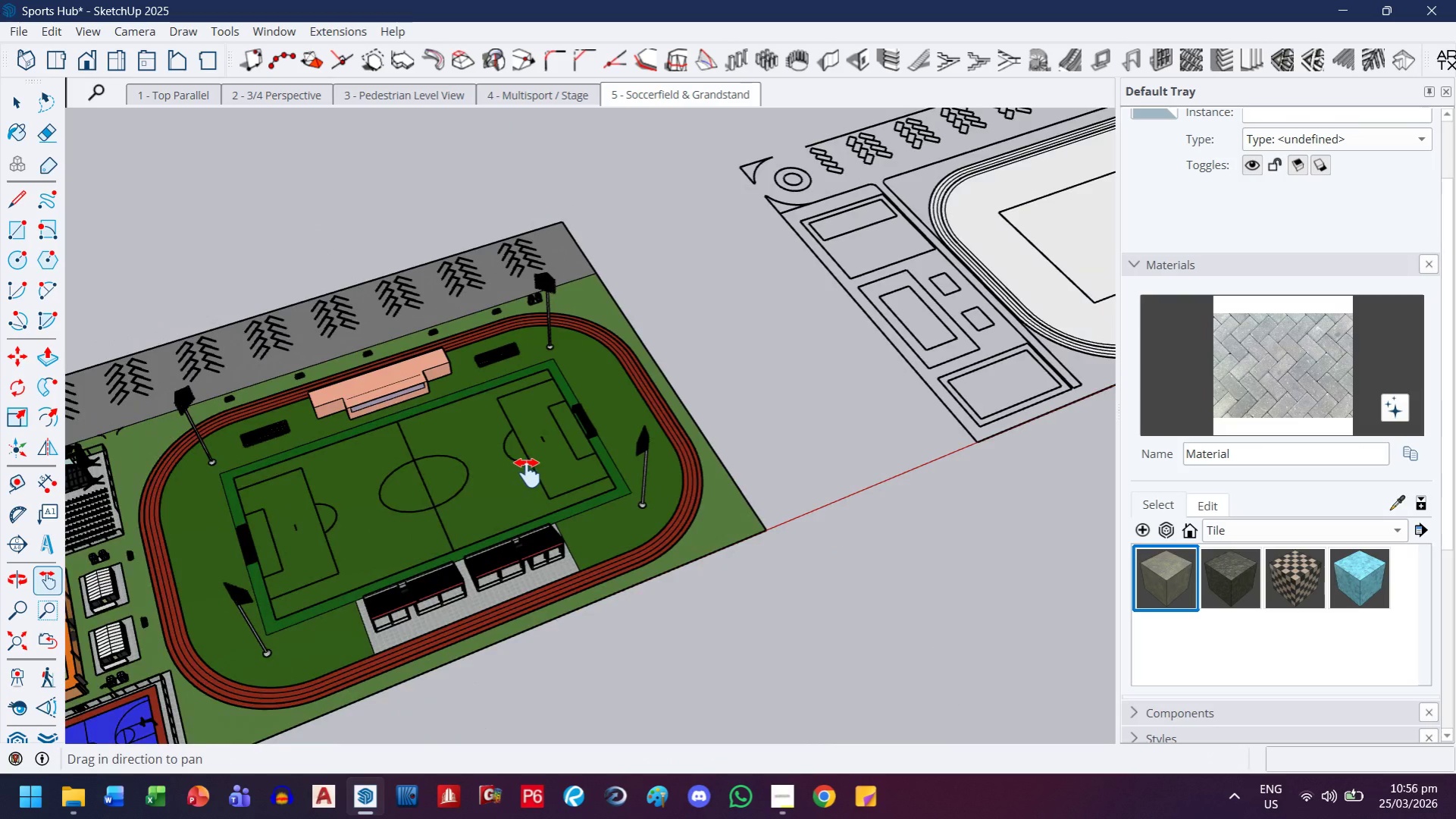 
scroll: coordinate [385, 647], scroll_direction: up, amount: 4.0
 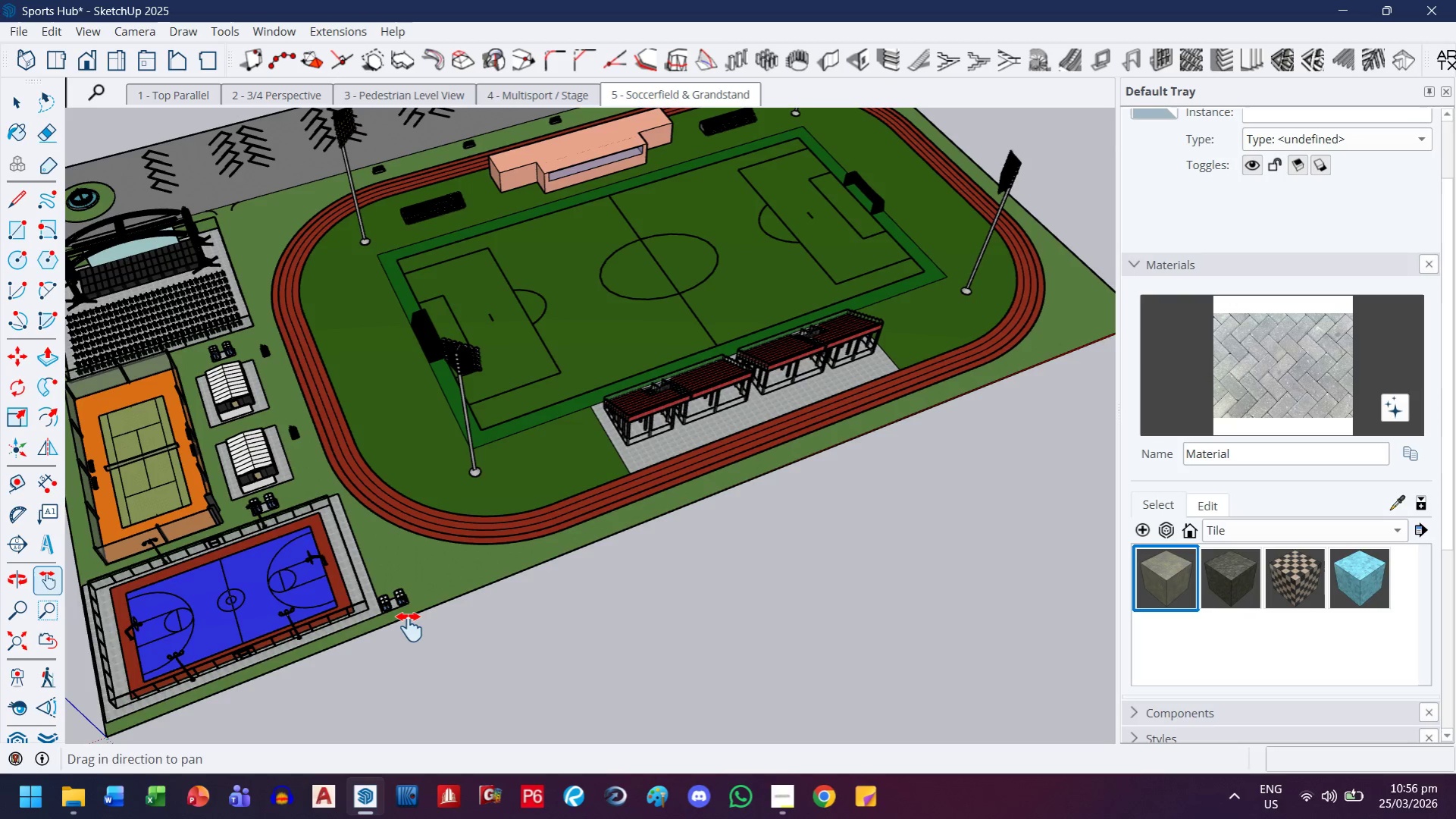 
wait(5.4)
 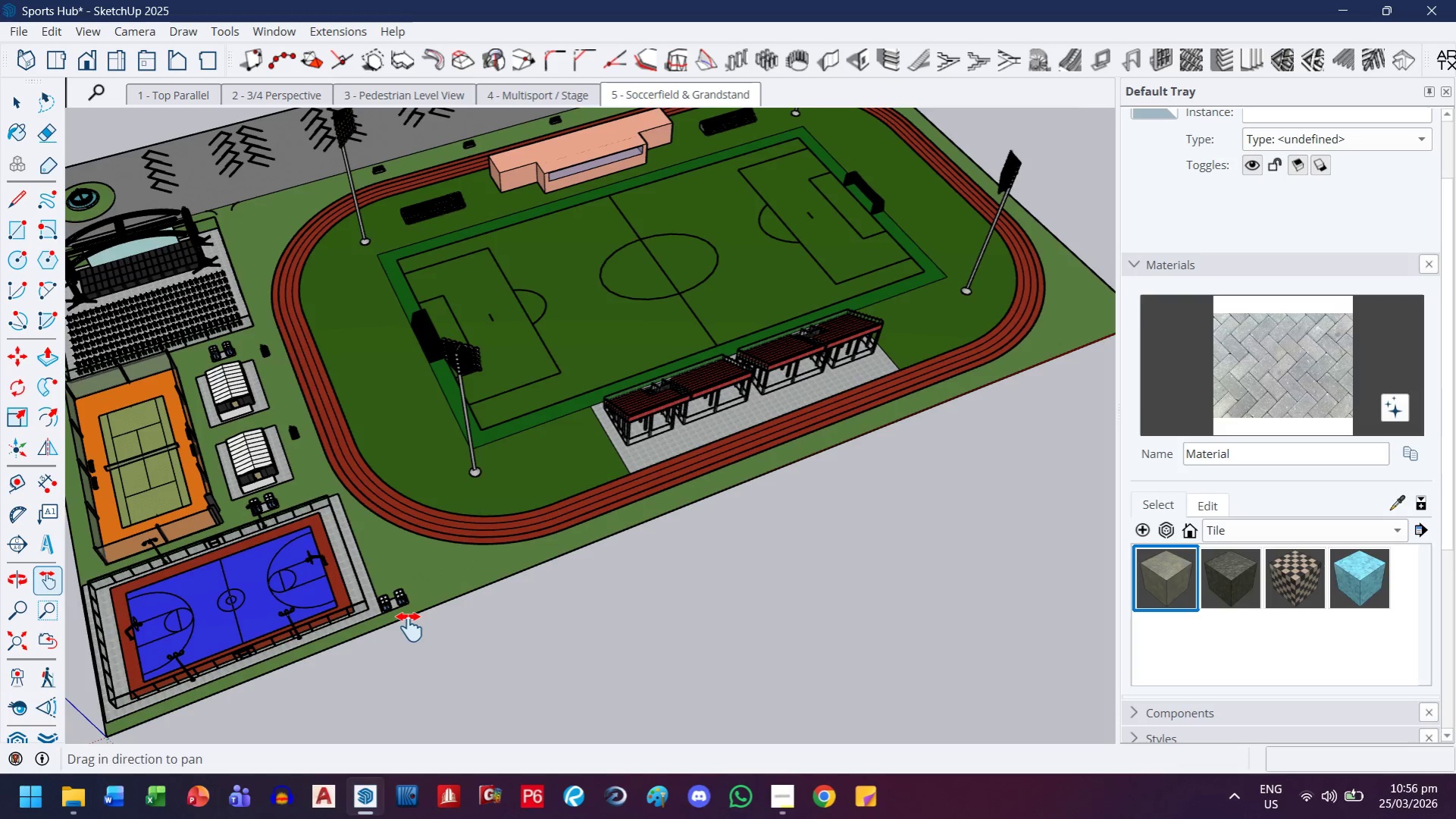 
left_click_drag(start_coordinate=[209, 315], to_coordinate=[402, 608])
 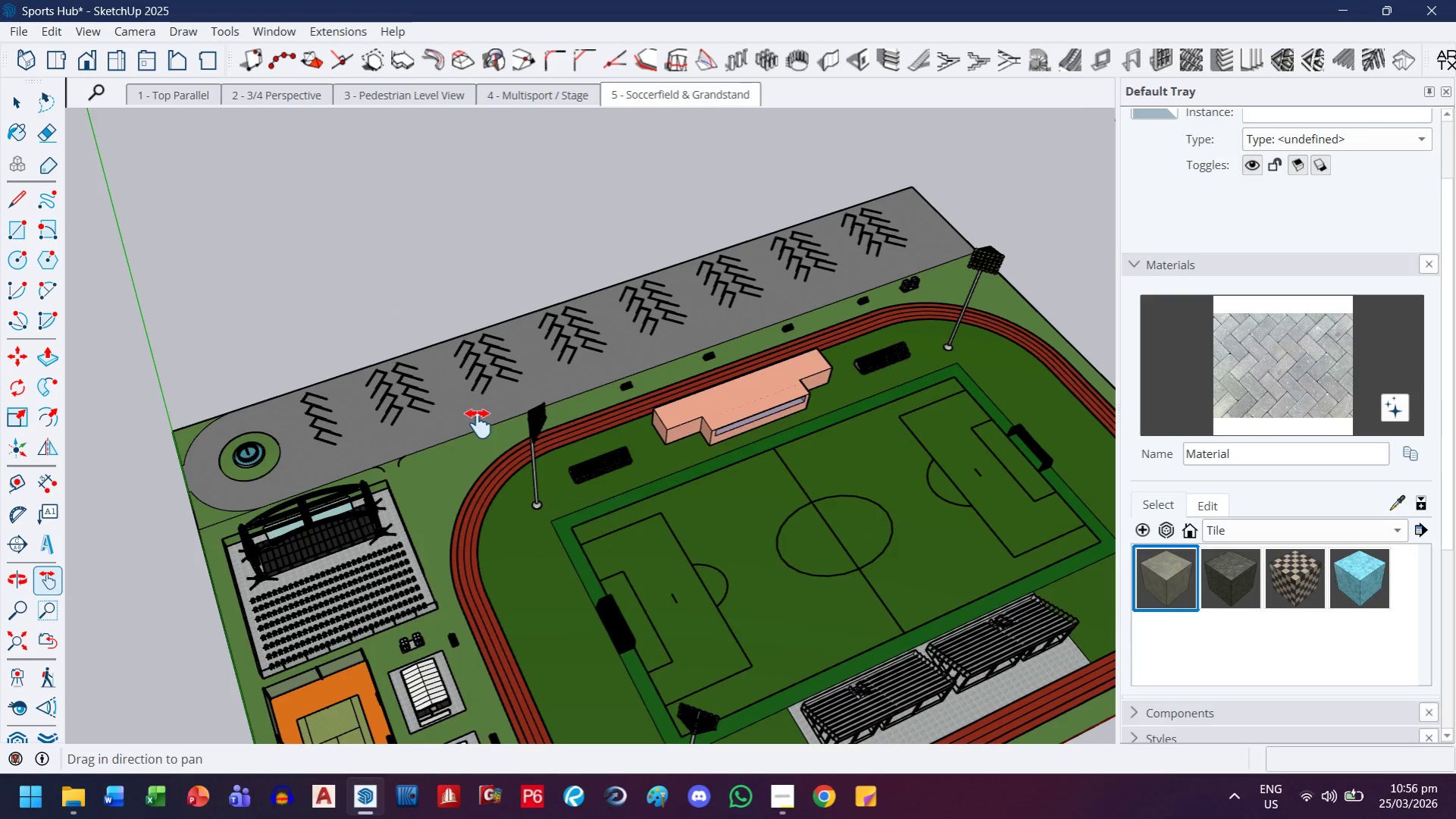 
scroll: coordinate [477, 424], scroll_direction: up, amount: 4.0
 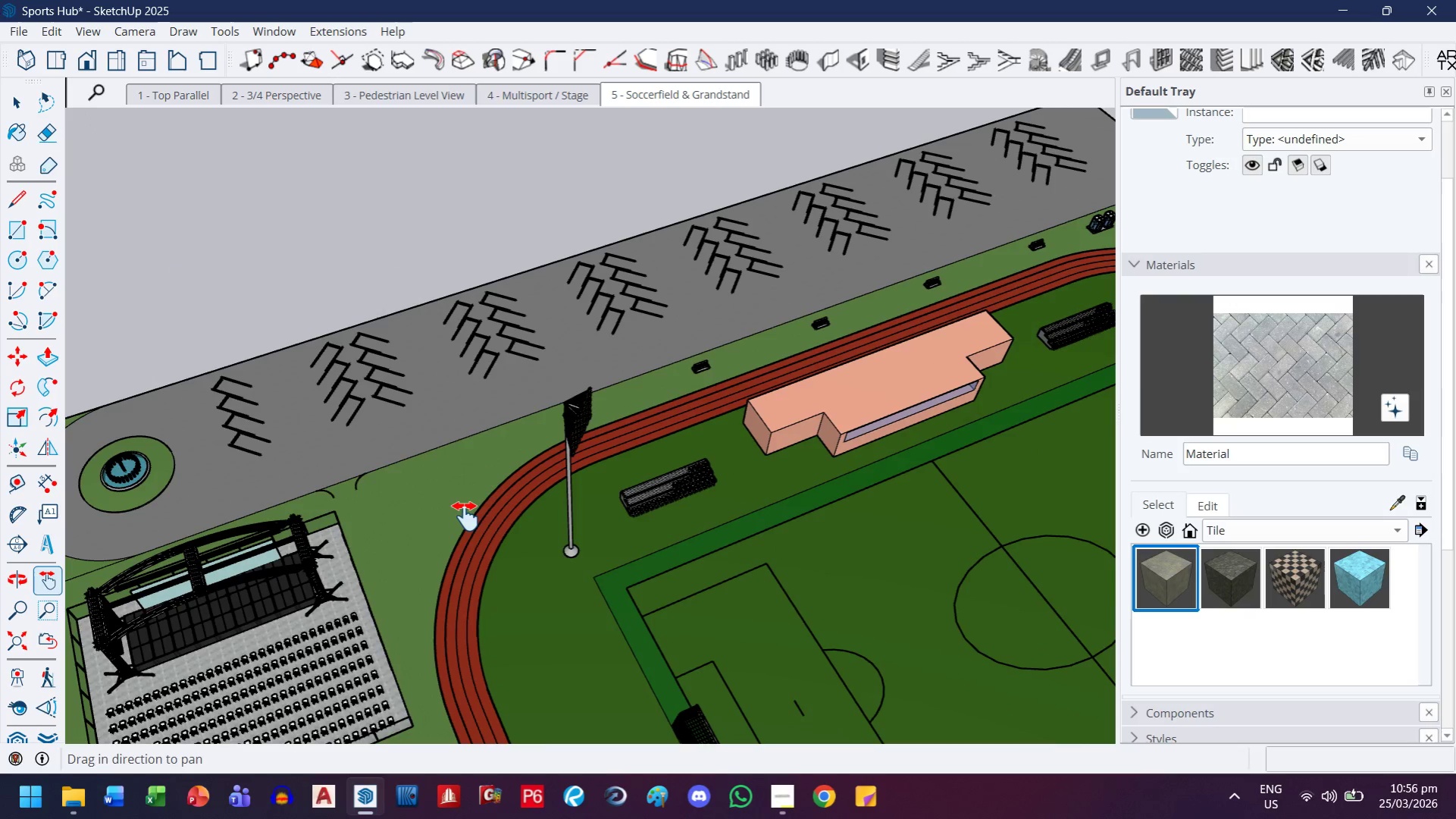 
left_click_drag(start_coordinate=[471, 532], to_coordinate=[384, 340])
 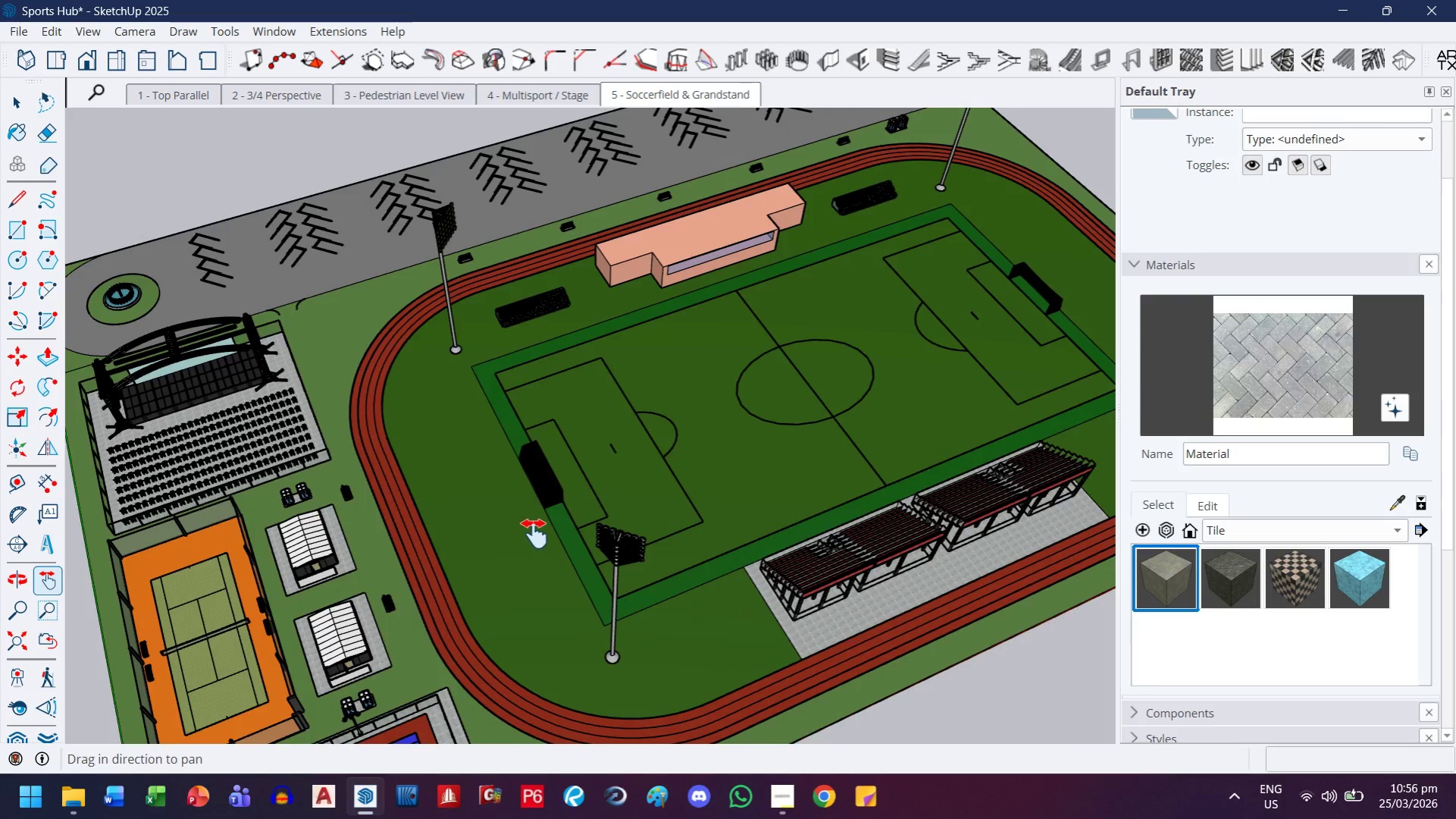 
scroll: coordinate [465, 516], scroll_direction: down, amount: 3.0
 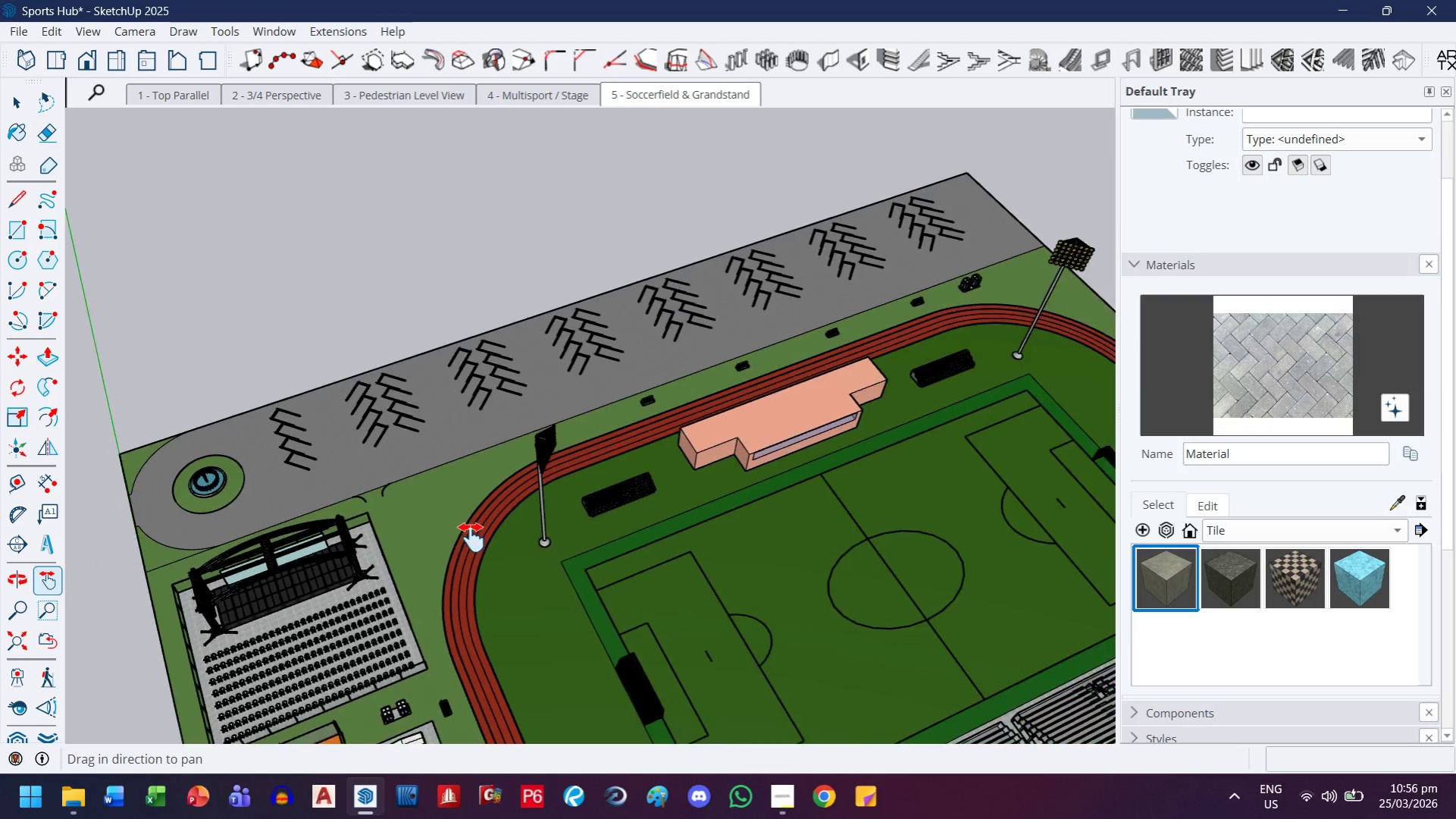 
left_click_drag(start_coordinate=[540, 551], to_coordinate=[0, 487])
 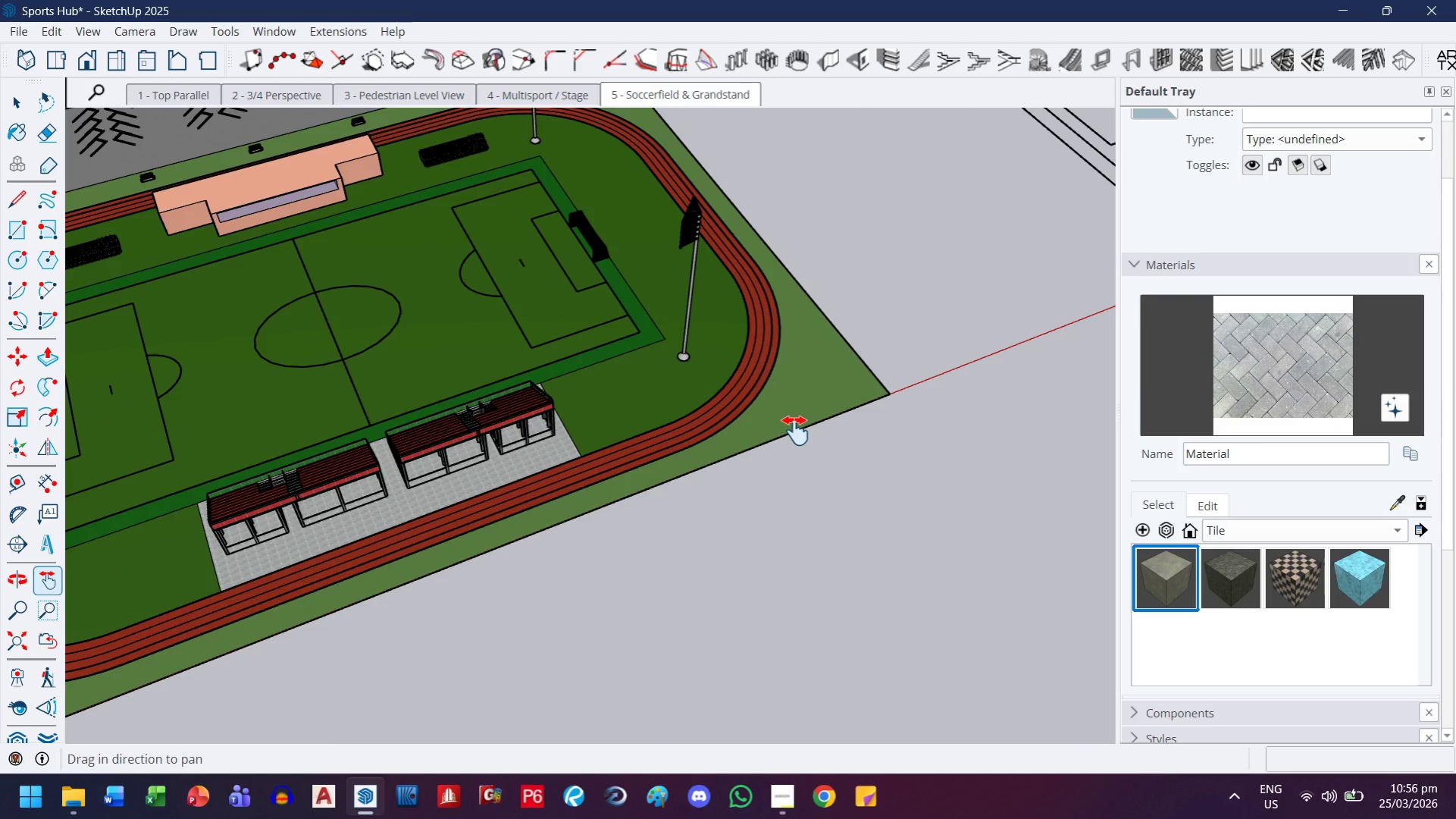 
left_click_drag(start_coordinate=[794, 461], to_coordinate=[1225, 510])
 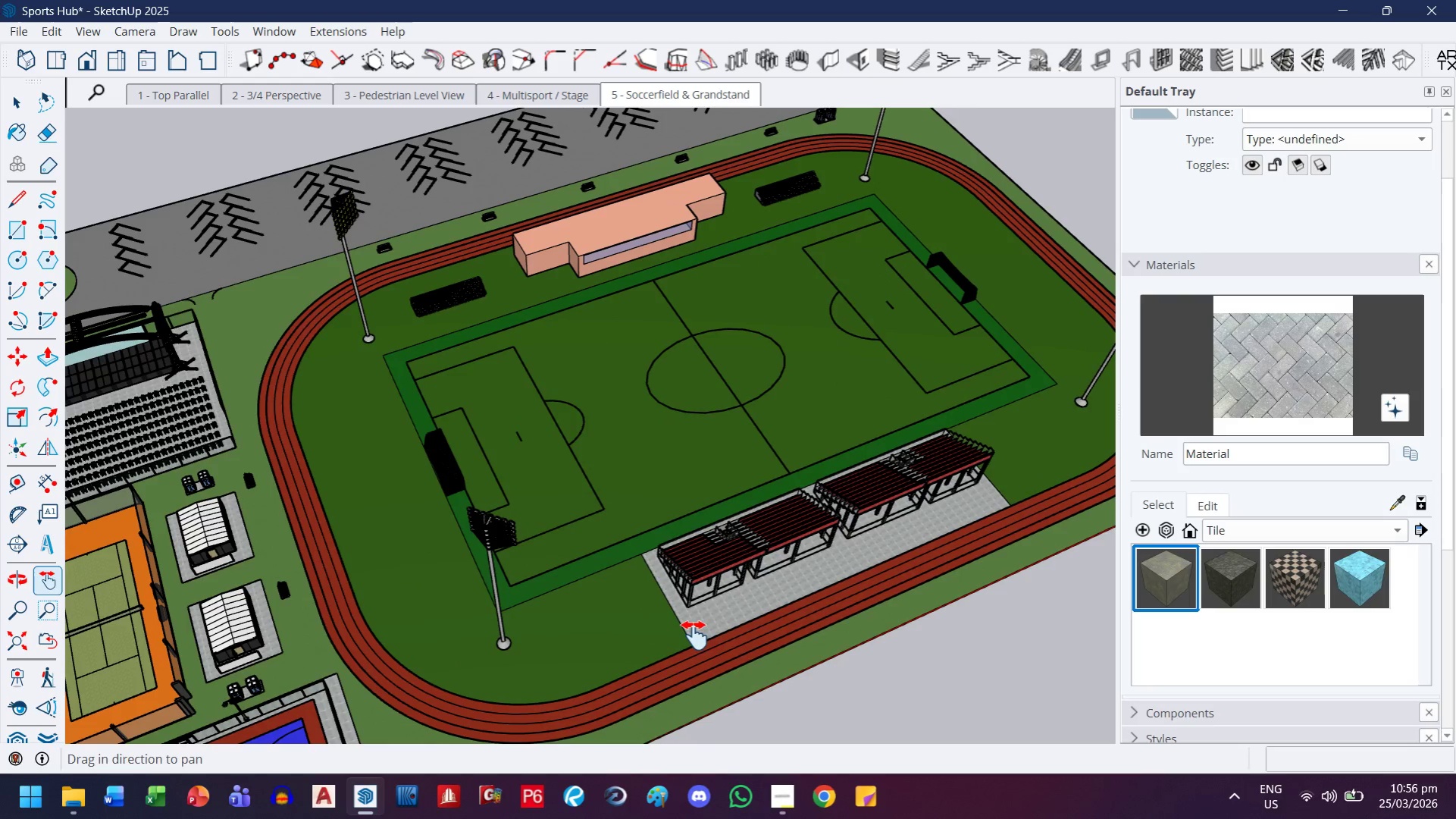 
left_click_drag(start_coordinate=[694, 635], to_coordinate=[563, 632])
 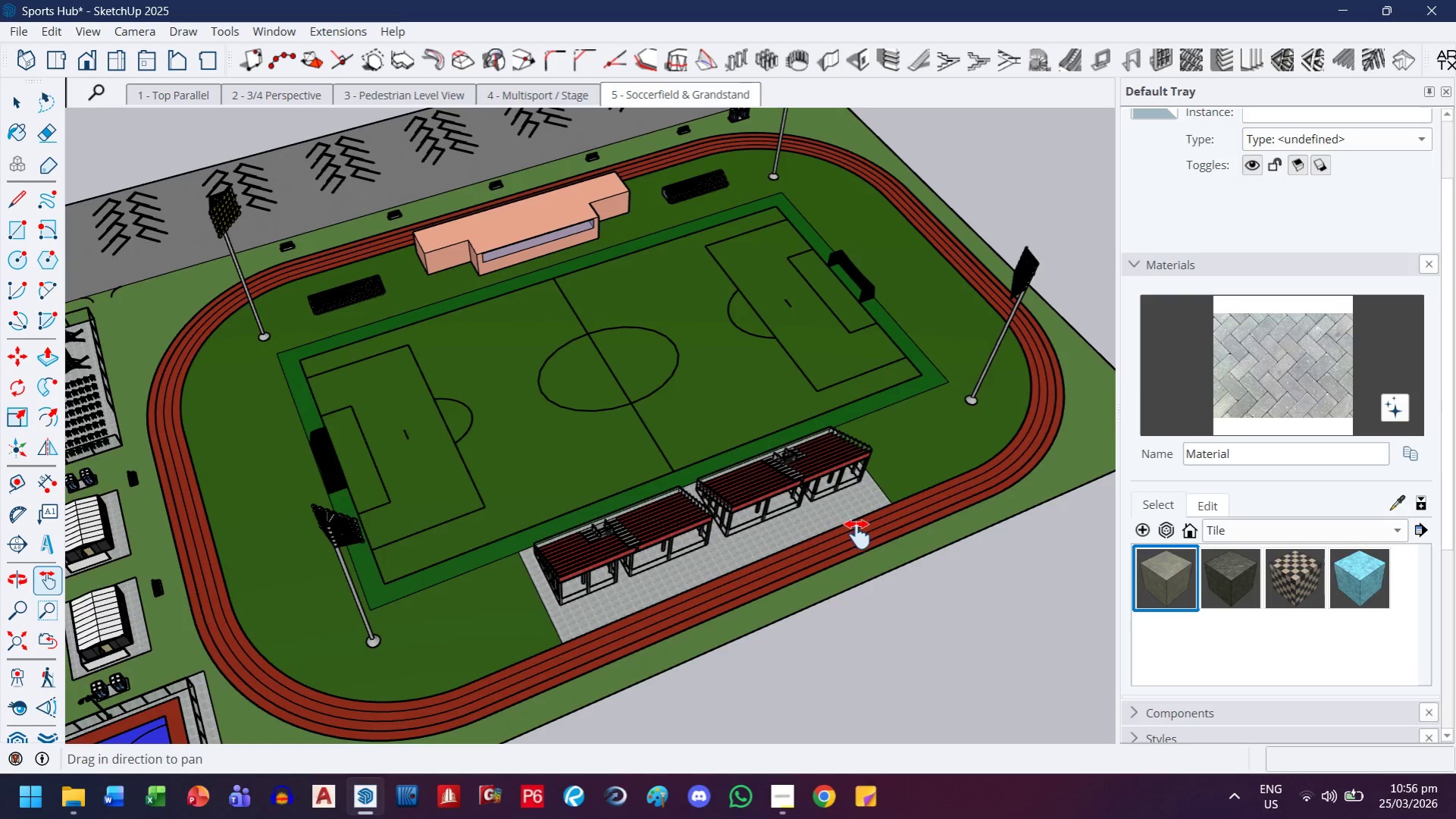 
left_click_drag(start_coordinate=[857, 535], to_coordinate=[491, 670])
 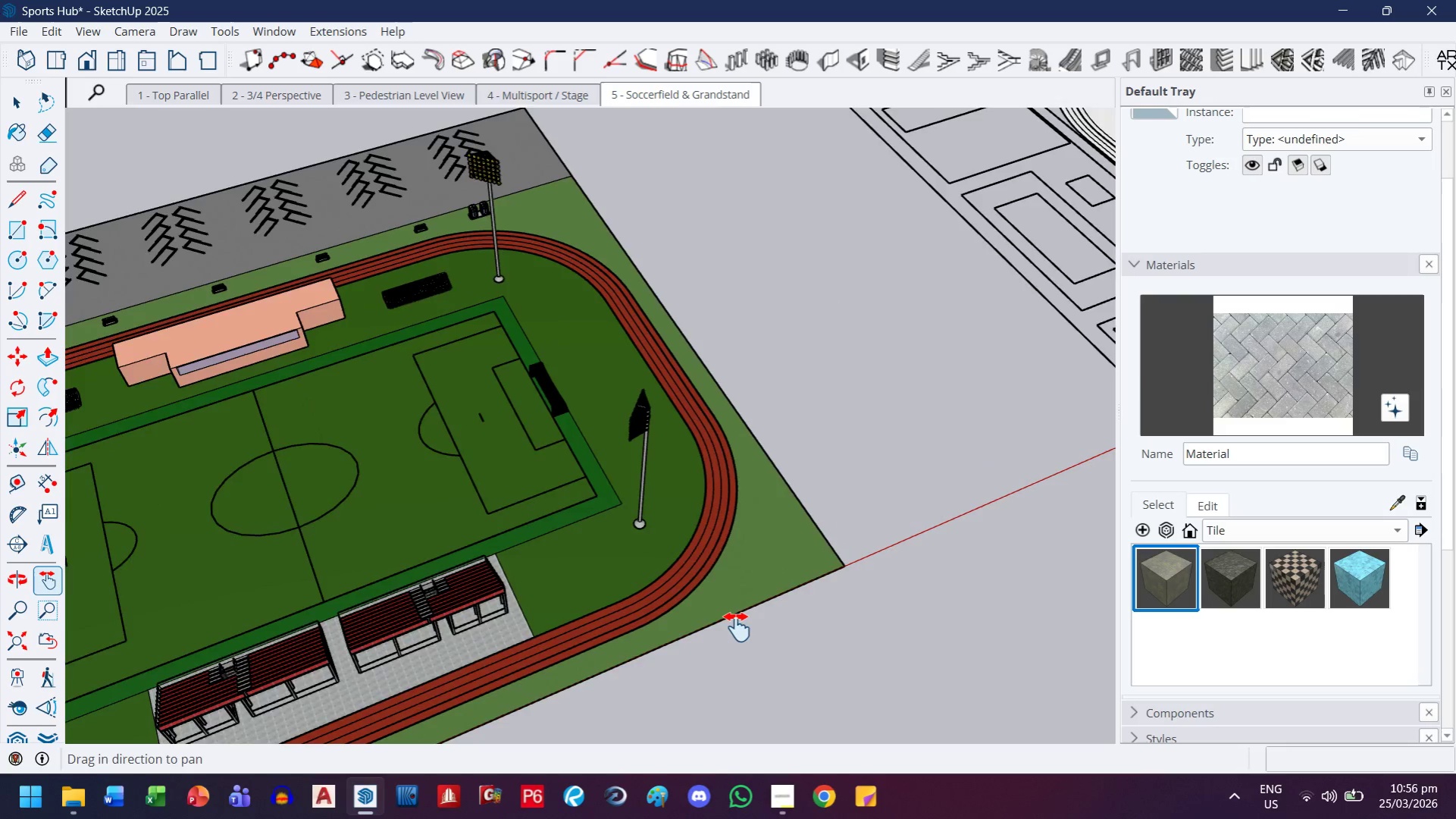 
key(Escape)
 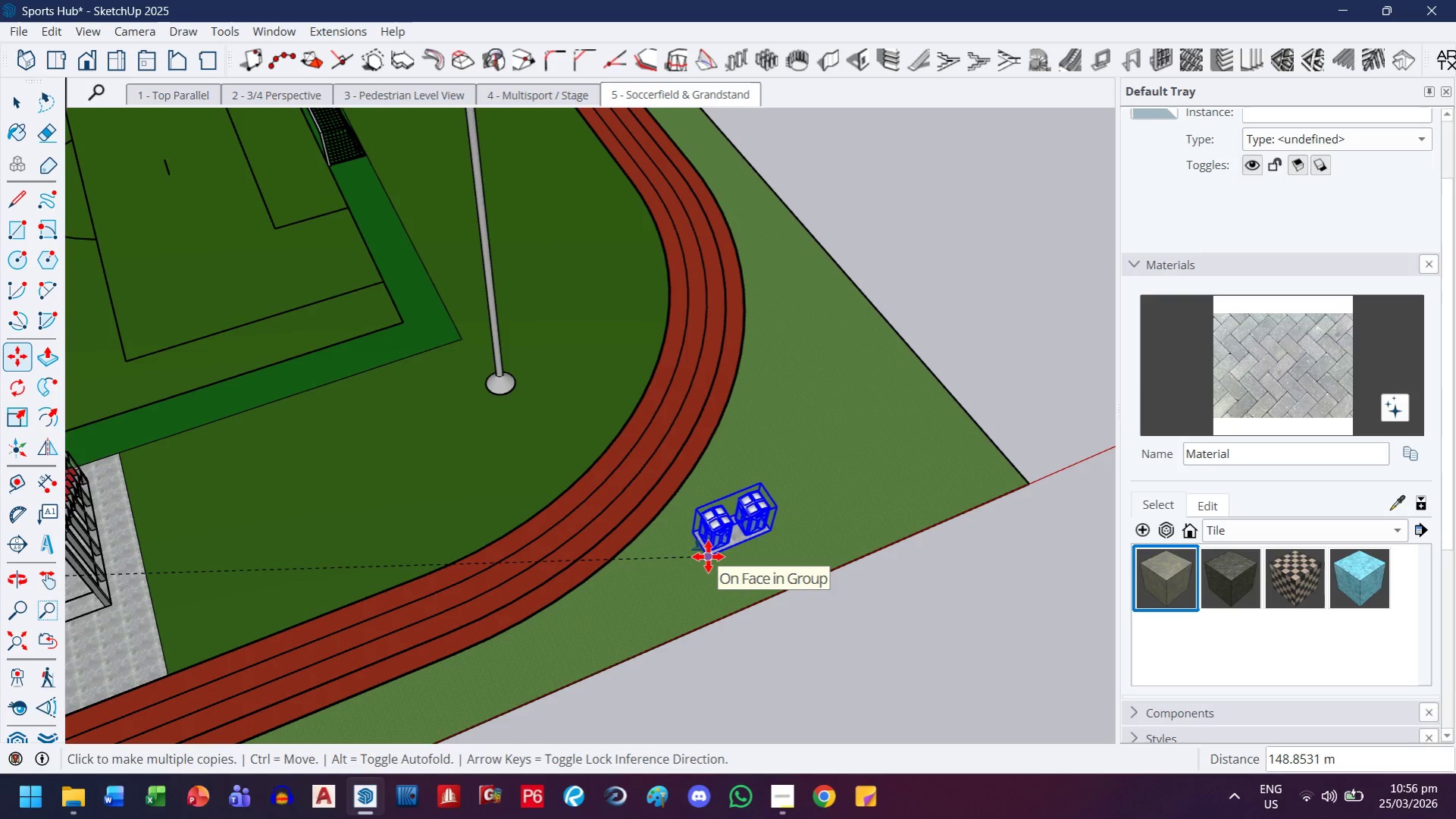 
scroll: coordinate [713, 593], scroll_direction: up, amount: 10.0
 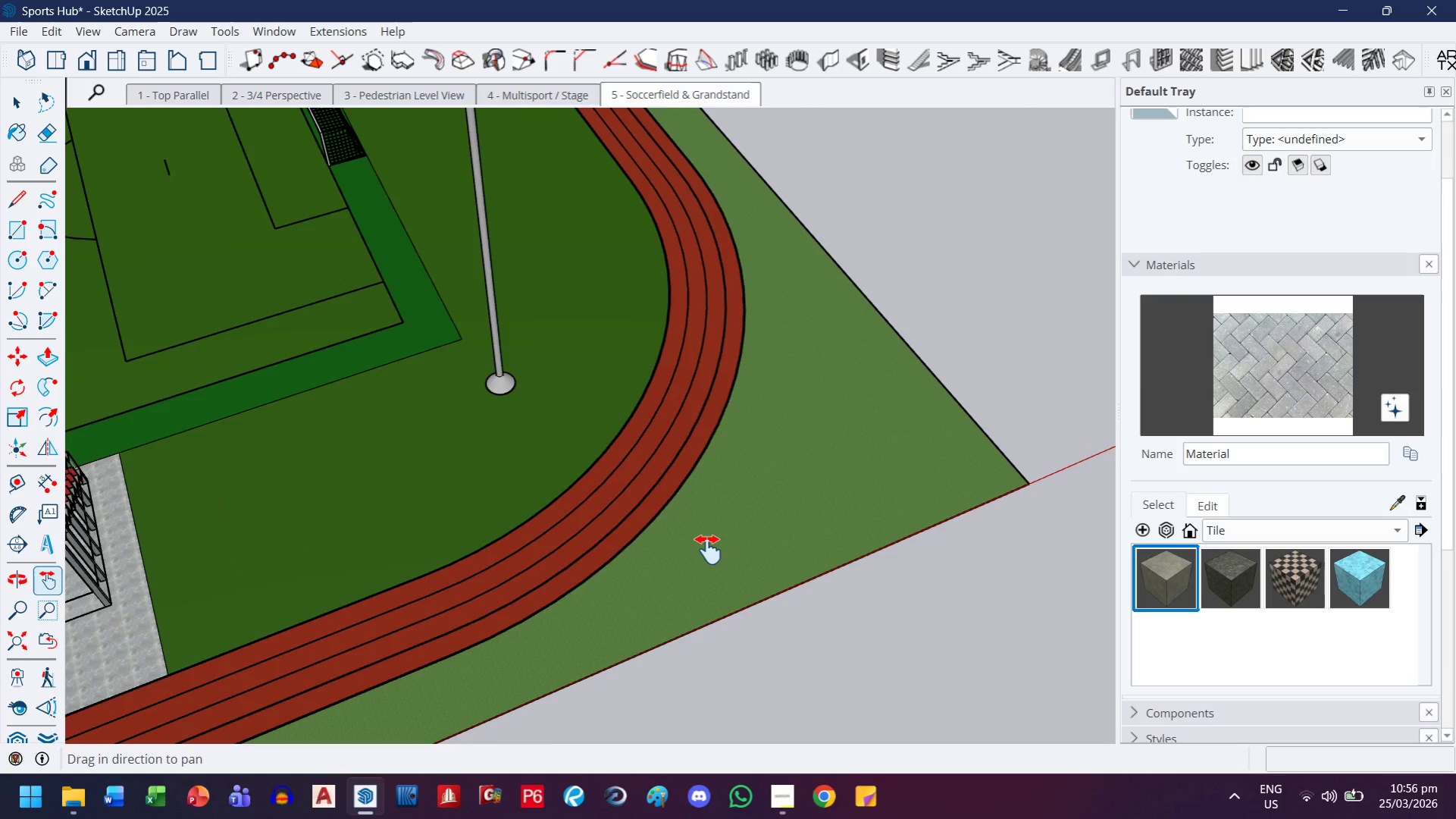 
left_click([708, 557])
 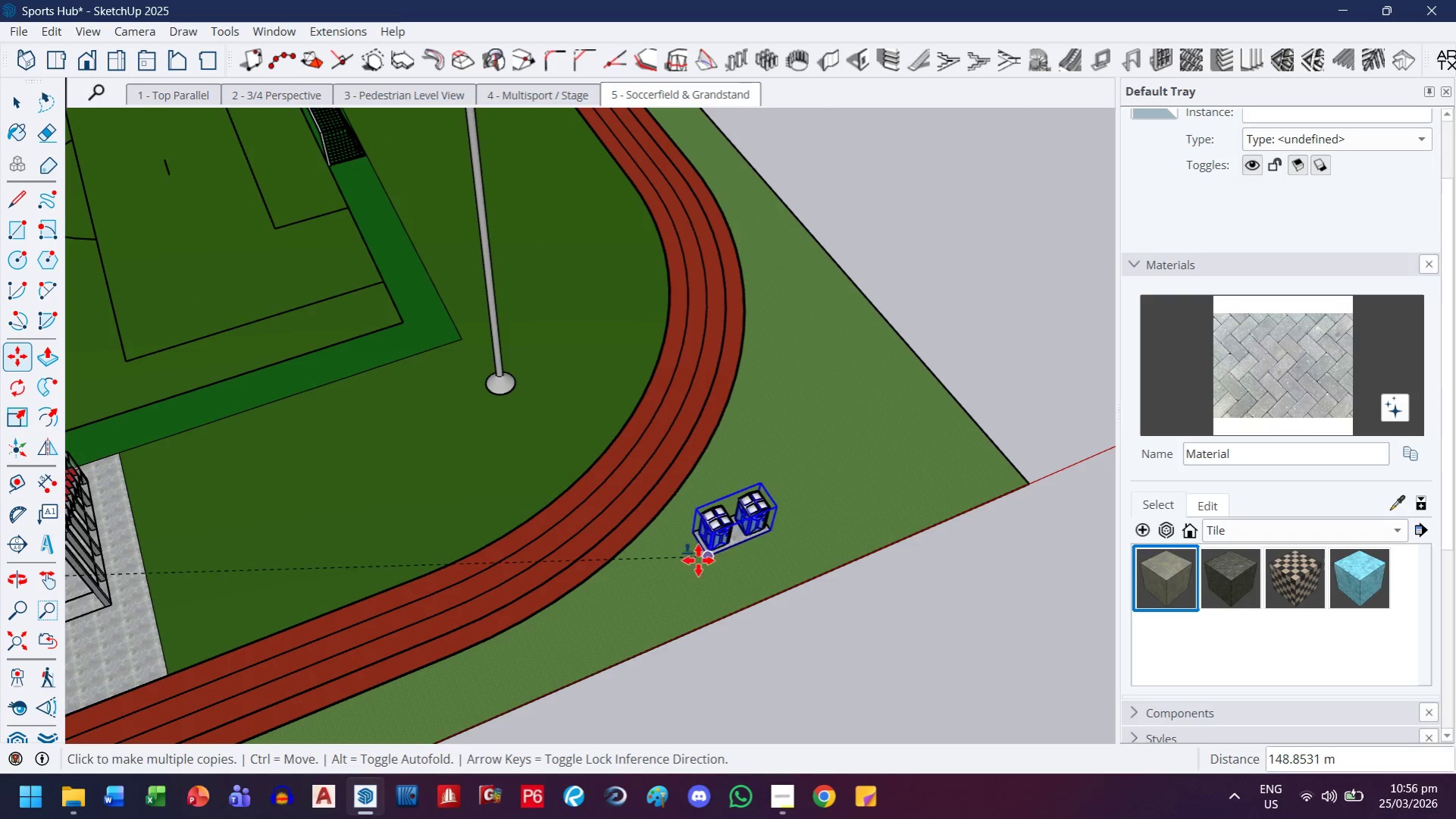 
scroll: coordinate [644, 590], scroll_direction: down, amount: 19.0
 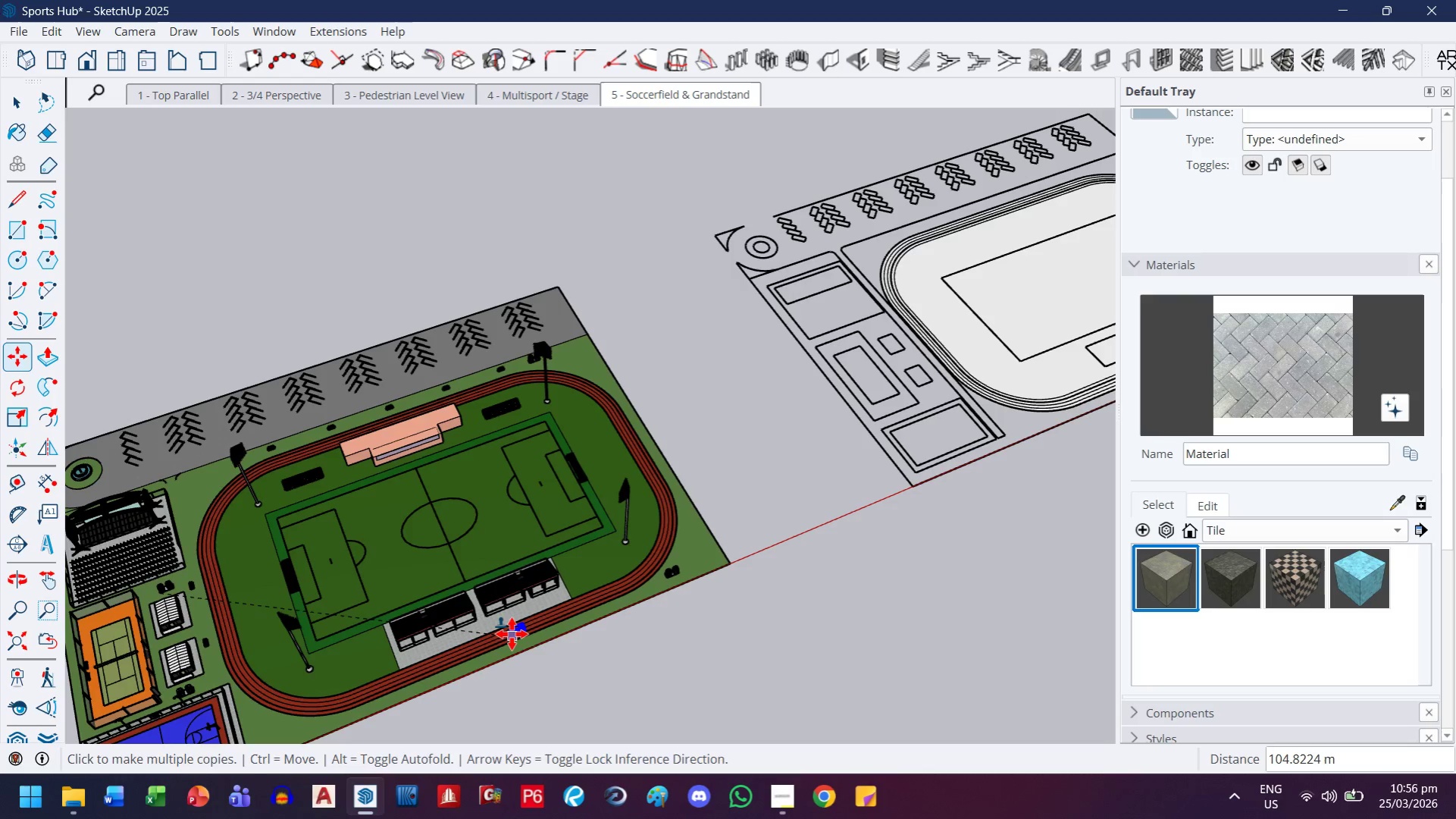 
key(H)
 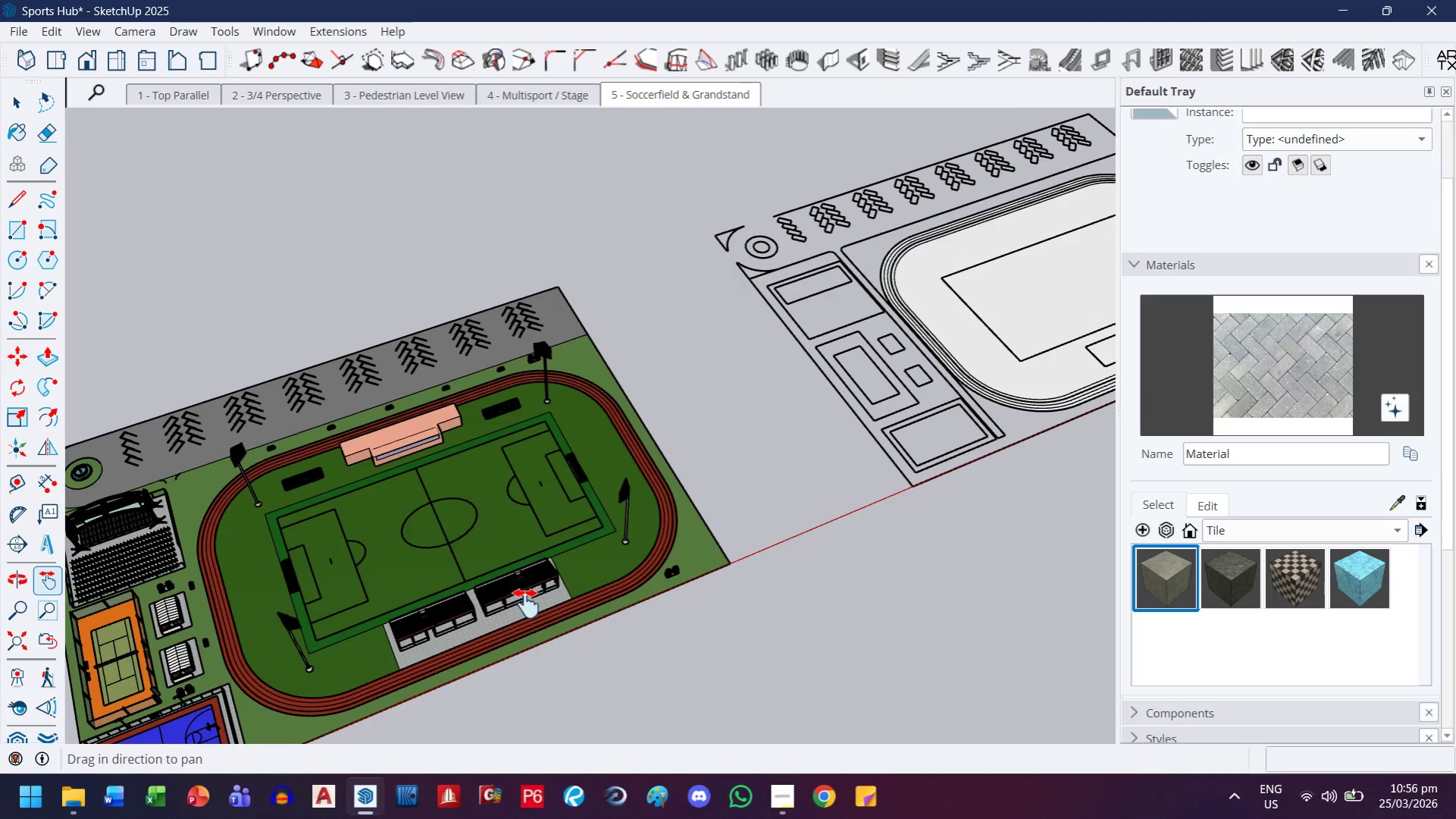 
left_click_drag(start_coordinate=[512, 633], to_coordinate=[628, 479])
 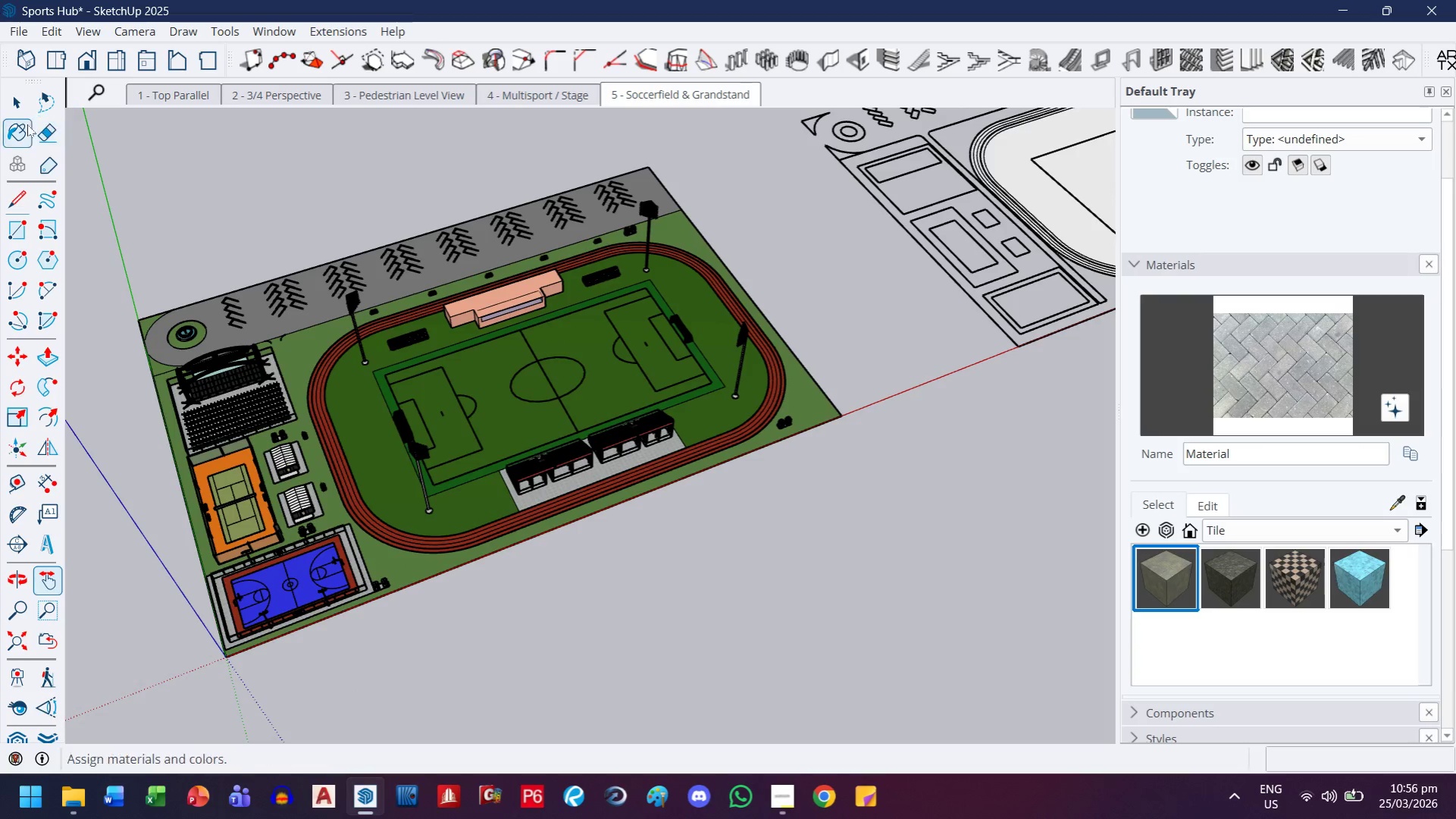 
left_click([23, 115])
 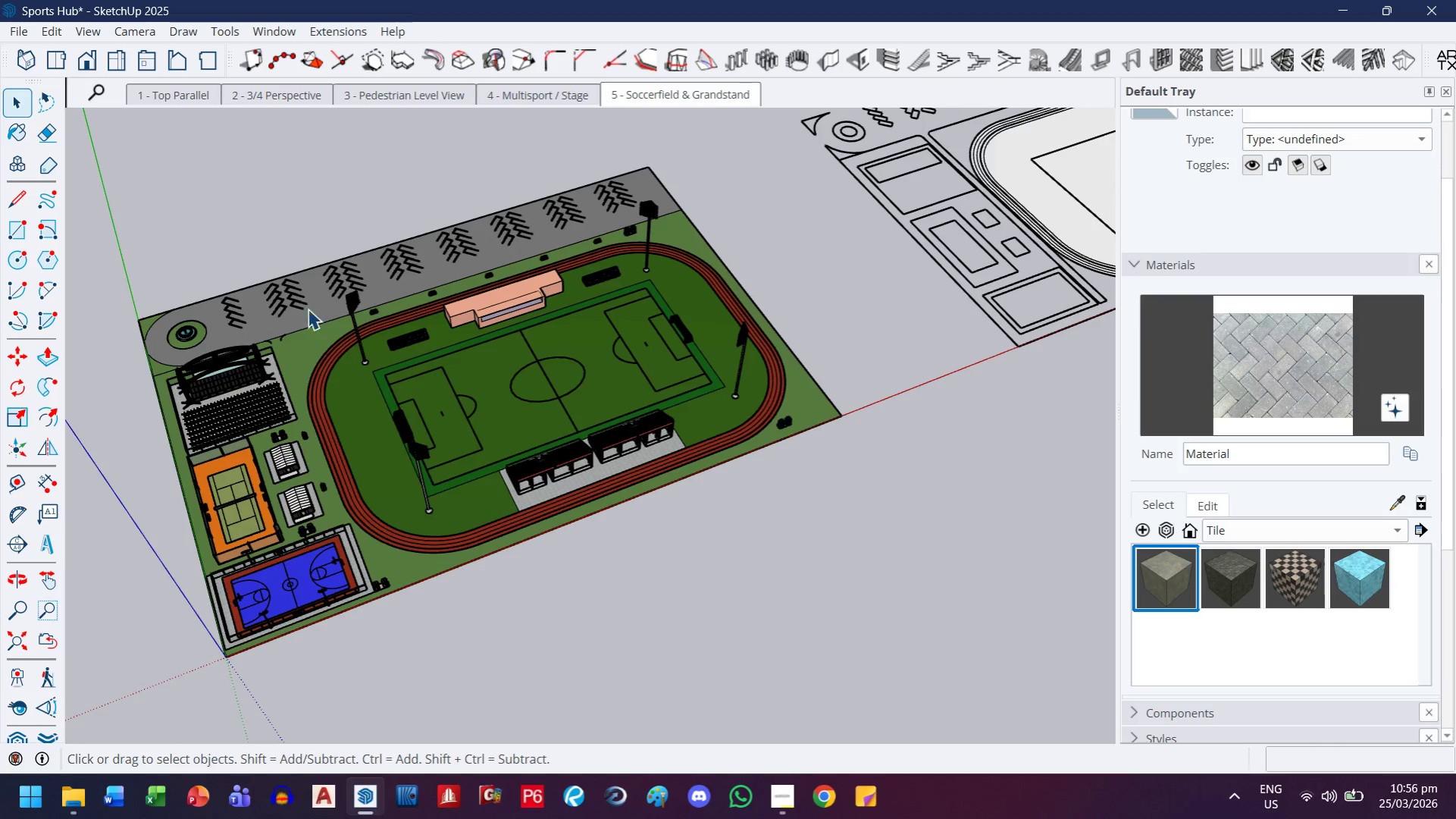 
scroll: coordinate [339, 344], scroll_direction: up, amount: 4.0
 